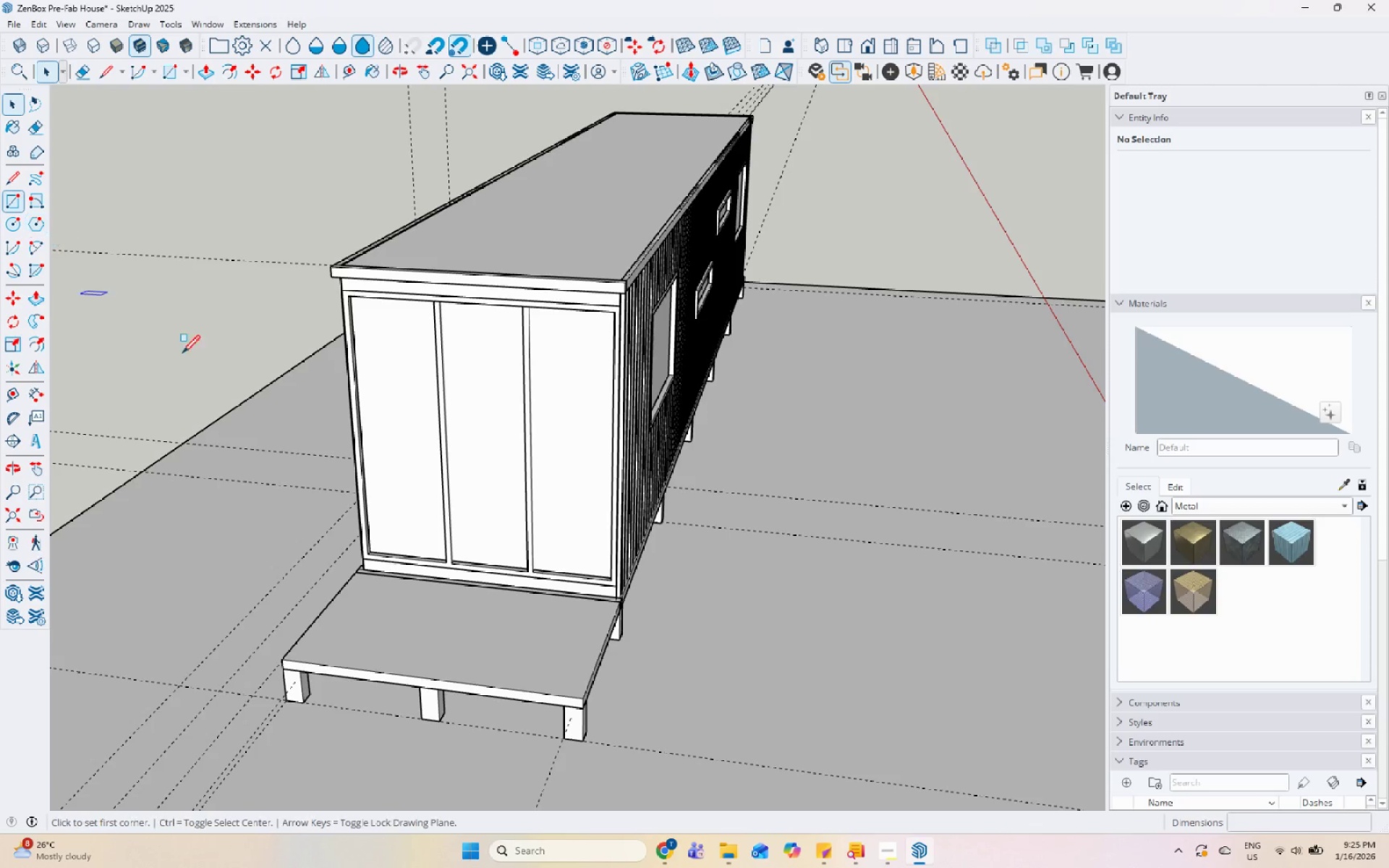 
scroll: coordinate [362, 422], scroll_direction: up, amount: 9.0
 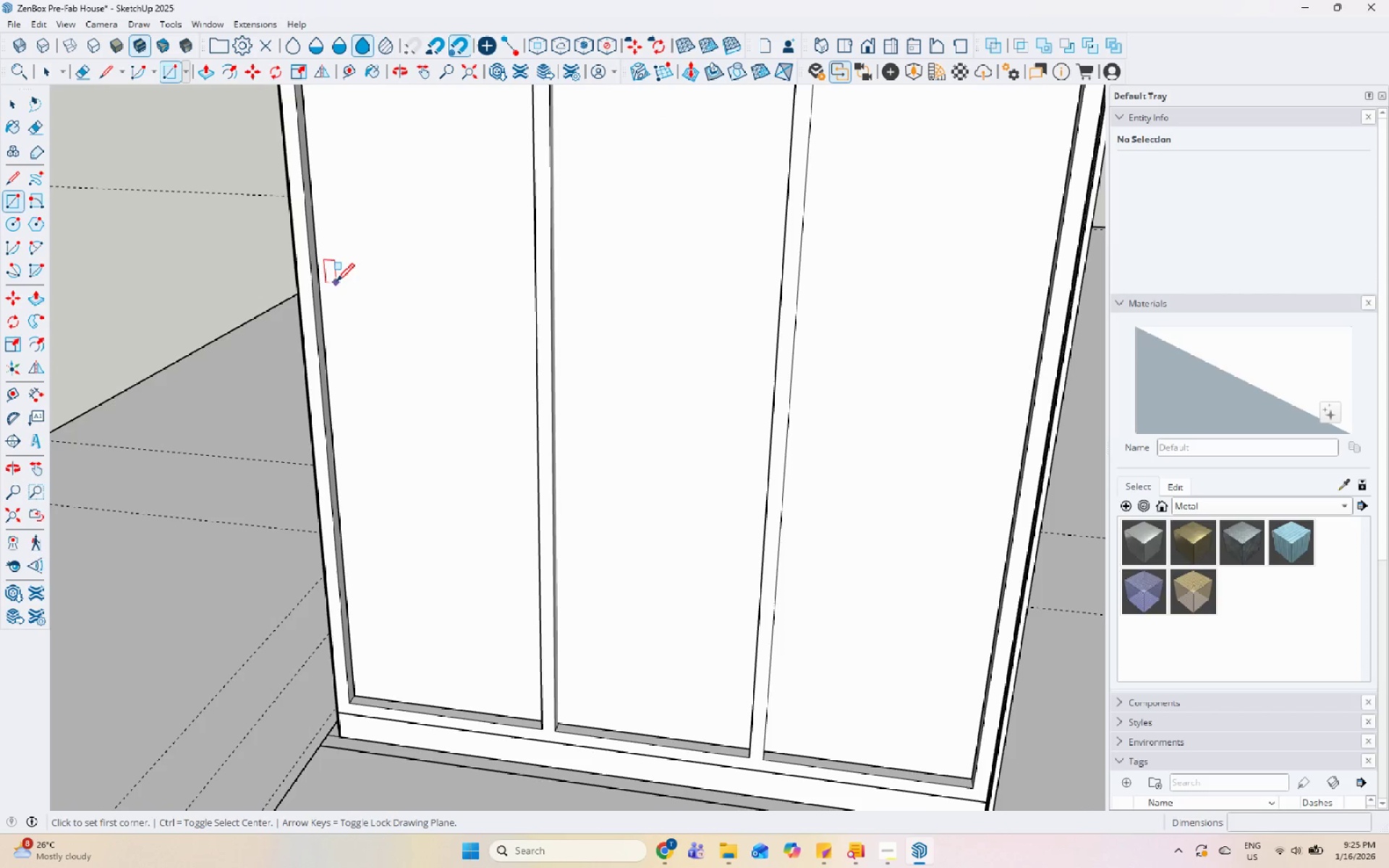 
left_click([331, 281])
 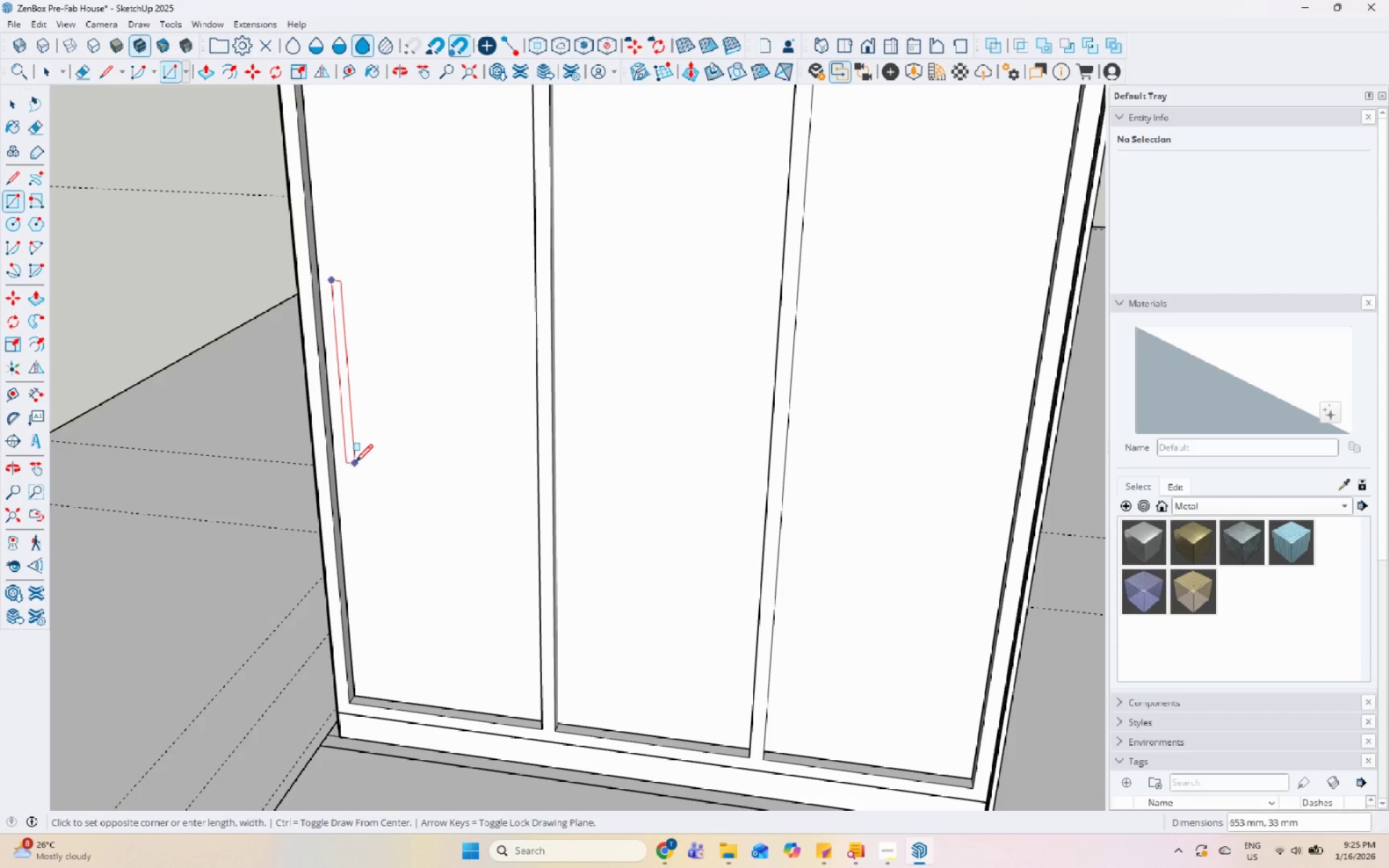 
left_click([355, 464])
 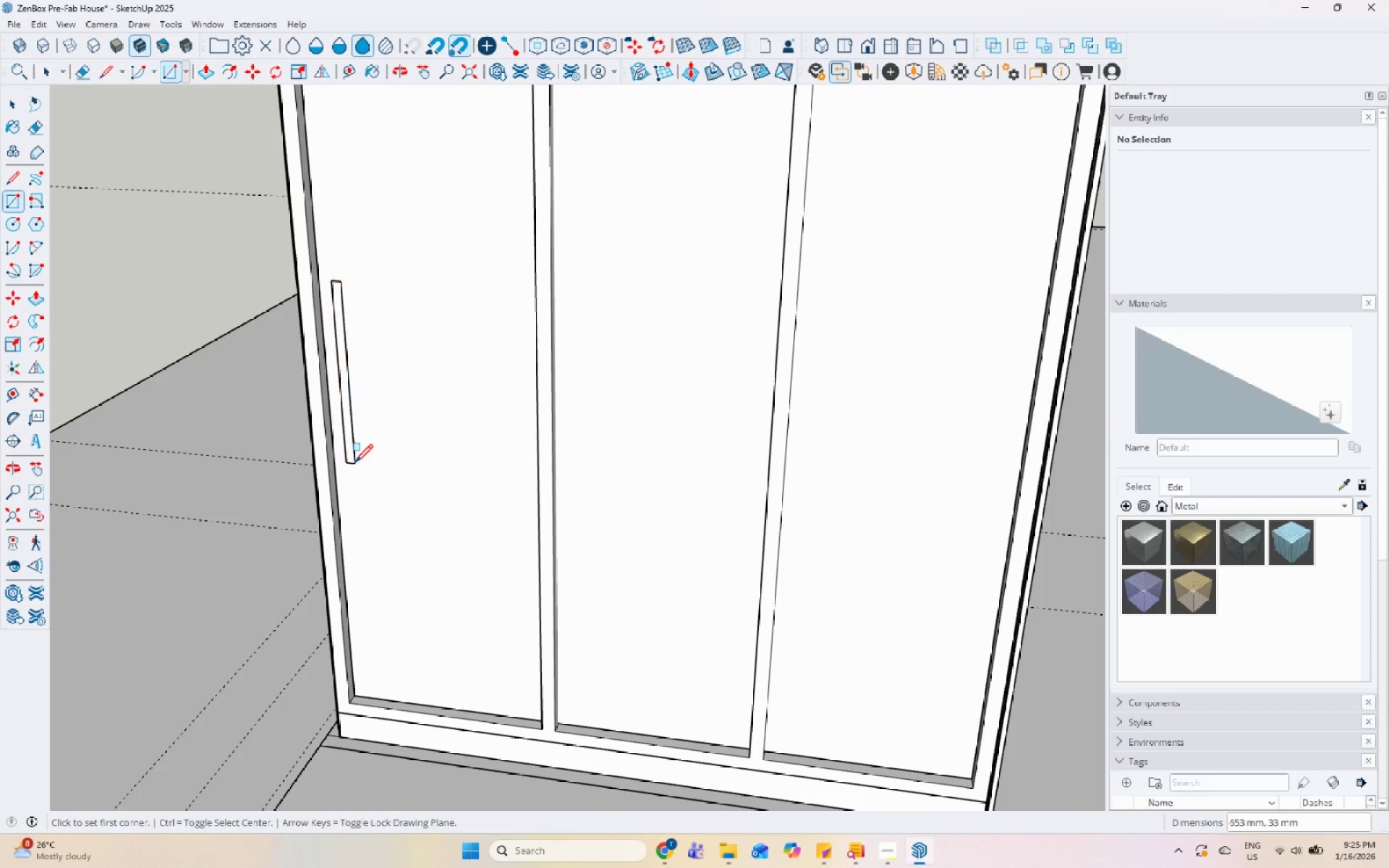 
key(Space)
 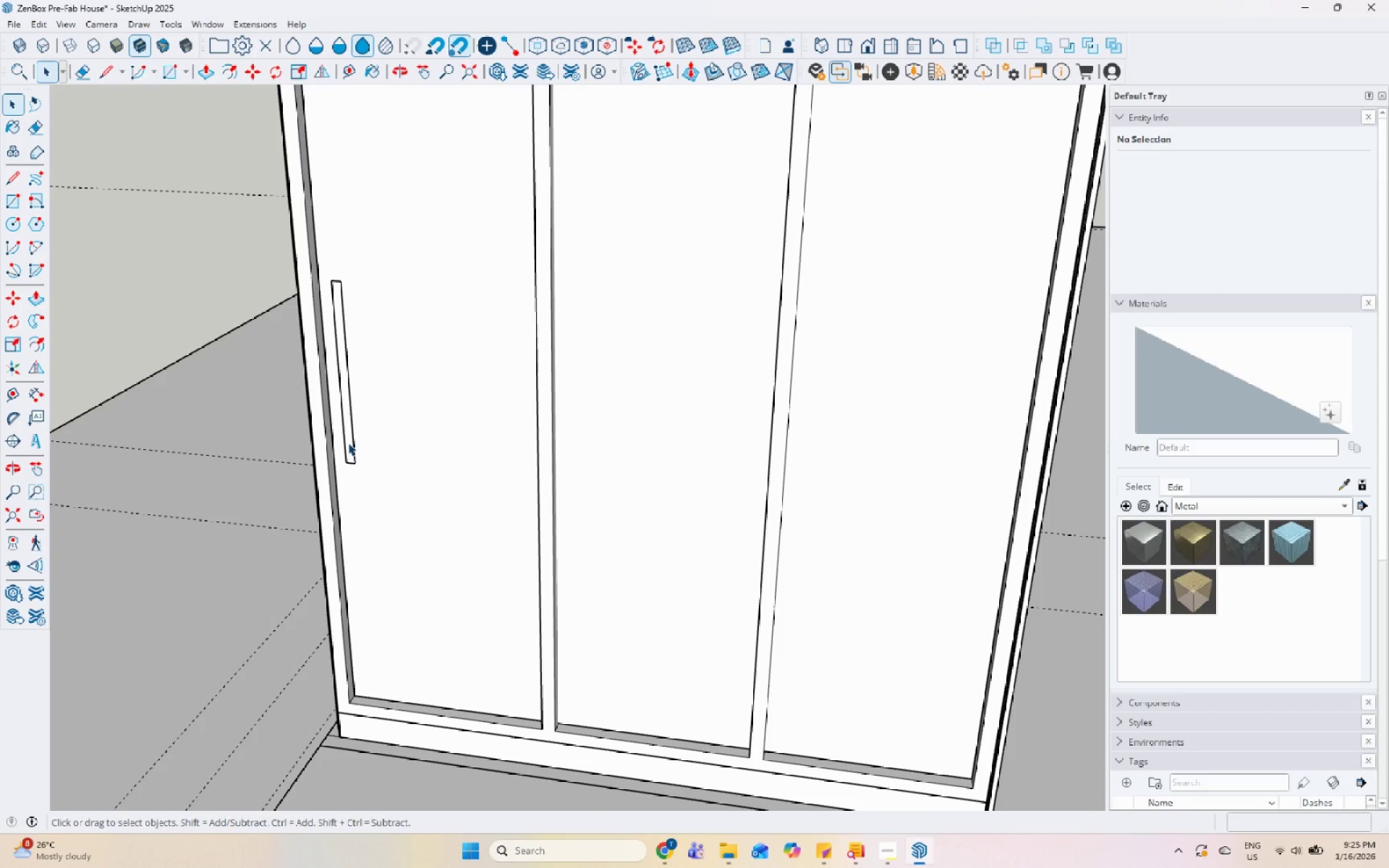 
left_click([348, 439])
 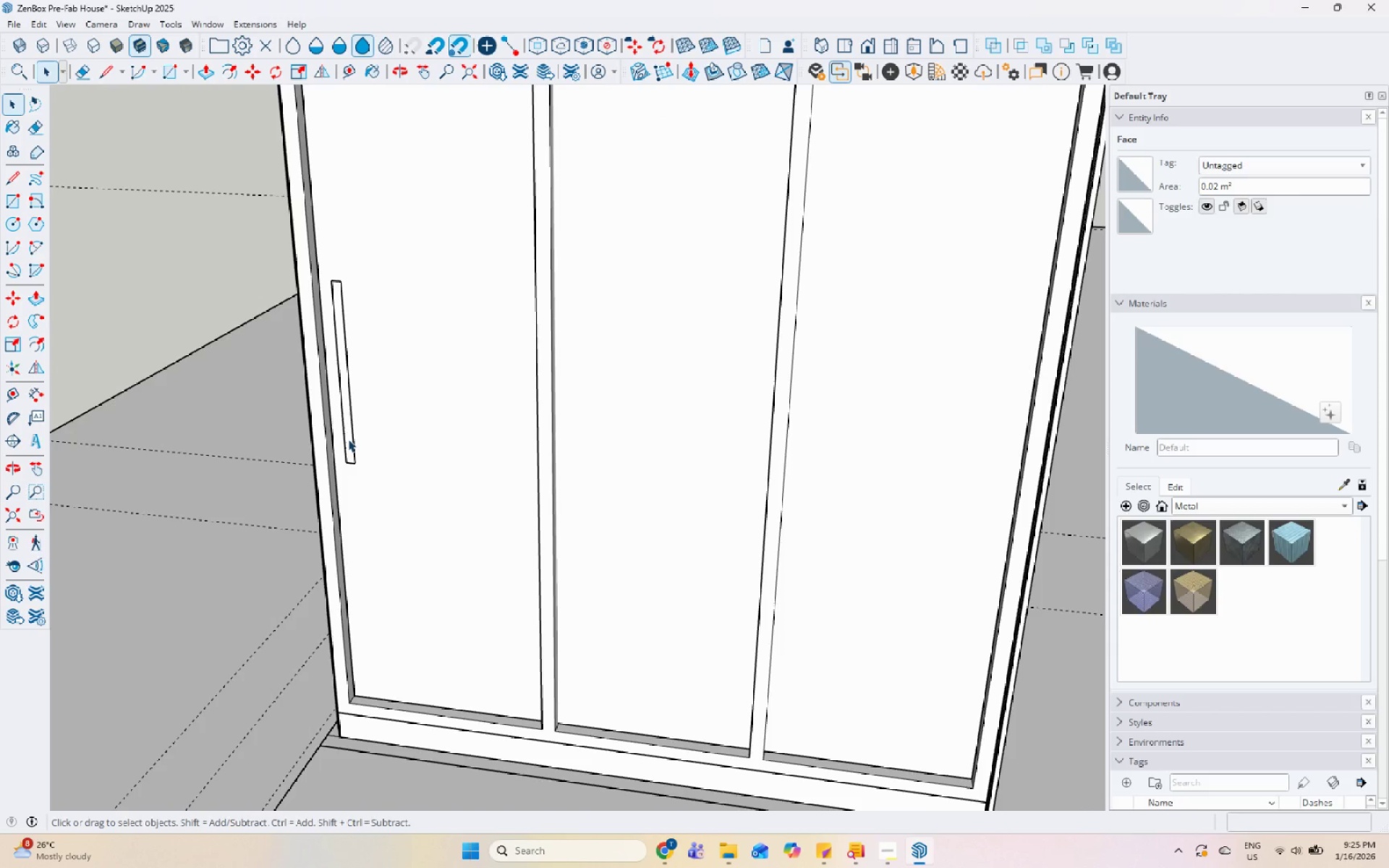 
key(P)
 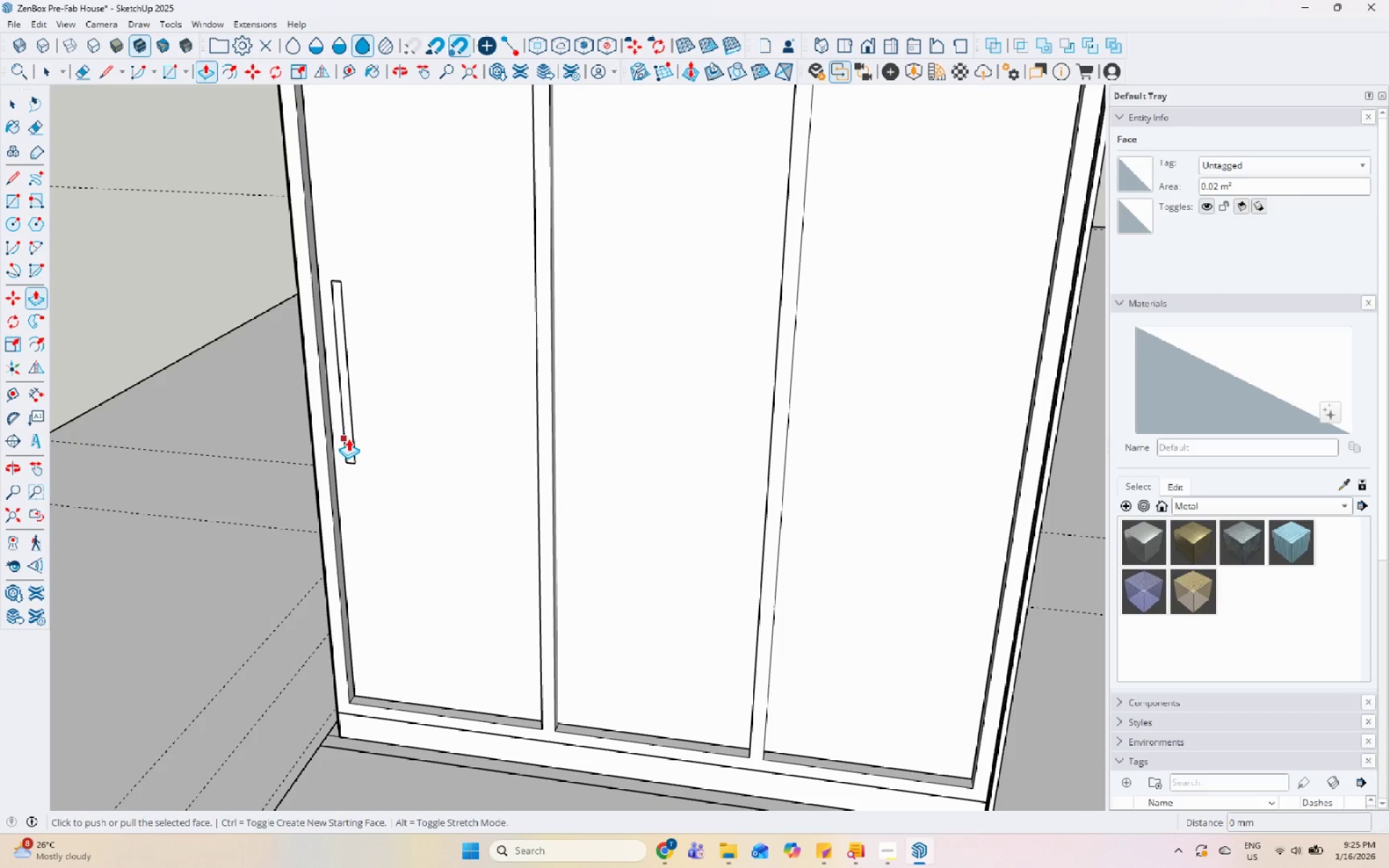 
left_click([348, 438])
 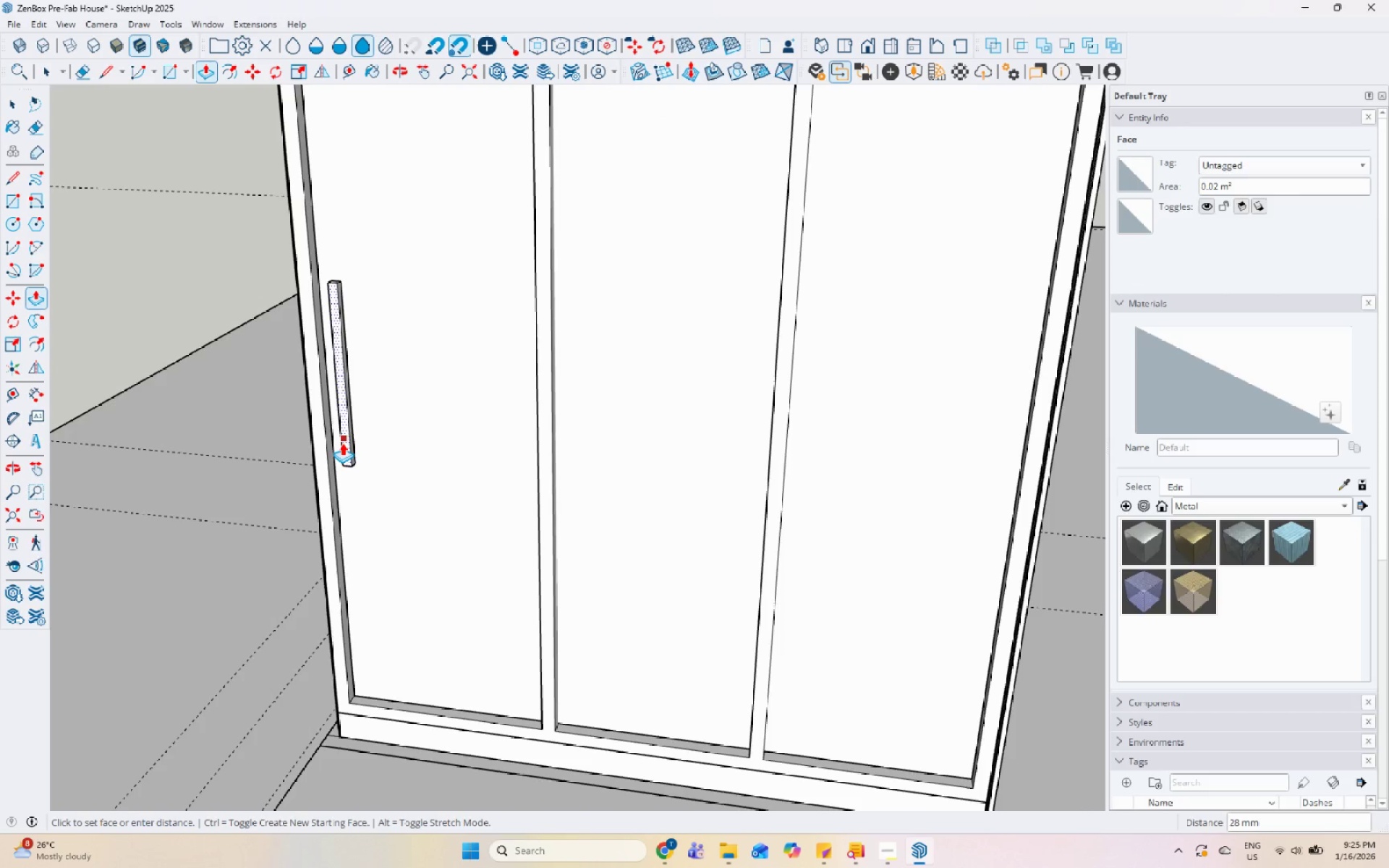 
left_click([342, 443])
 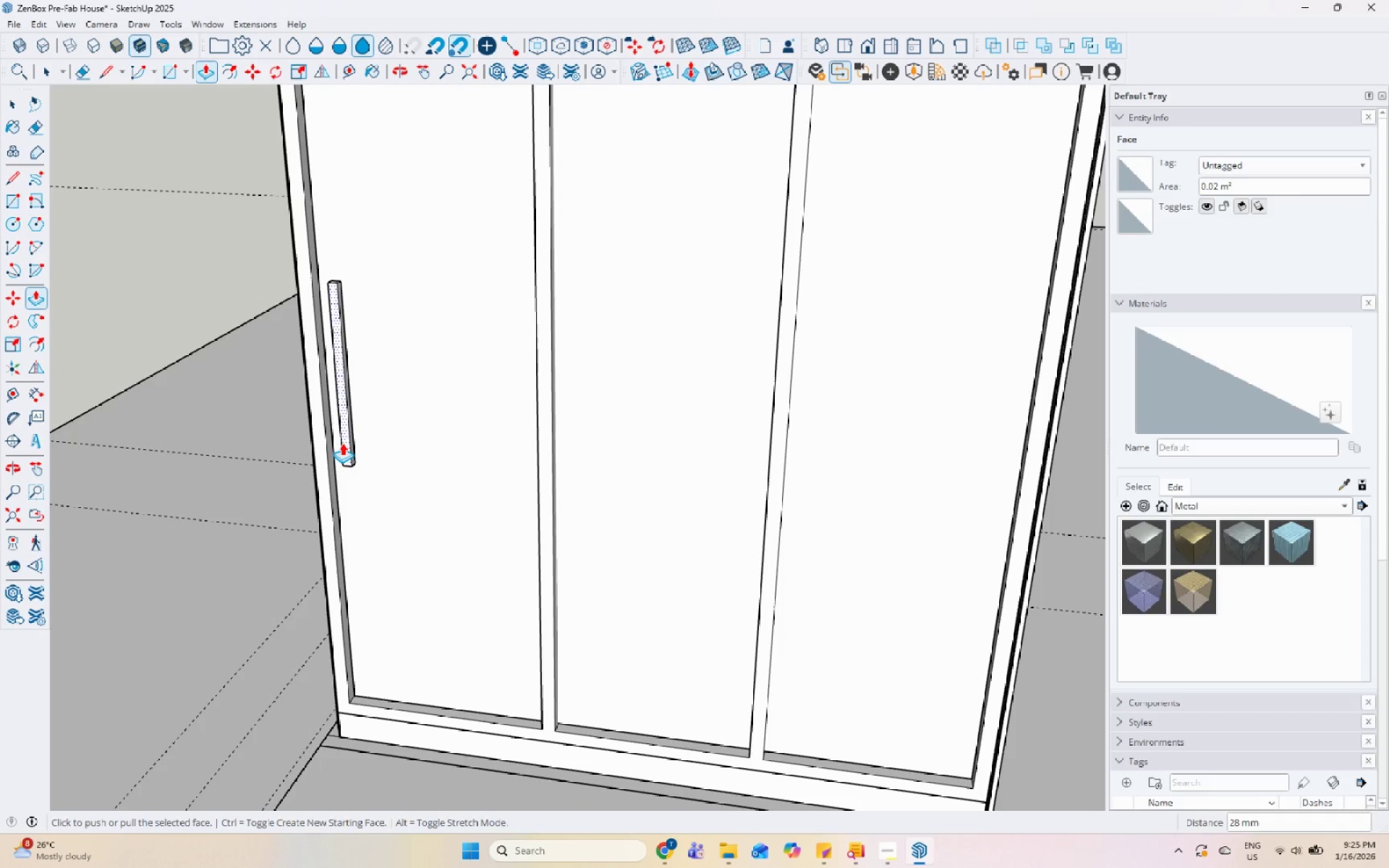 
key(Space)
 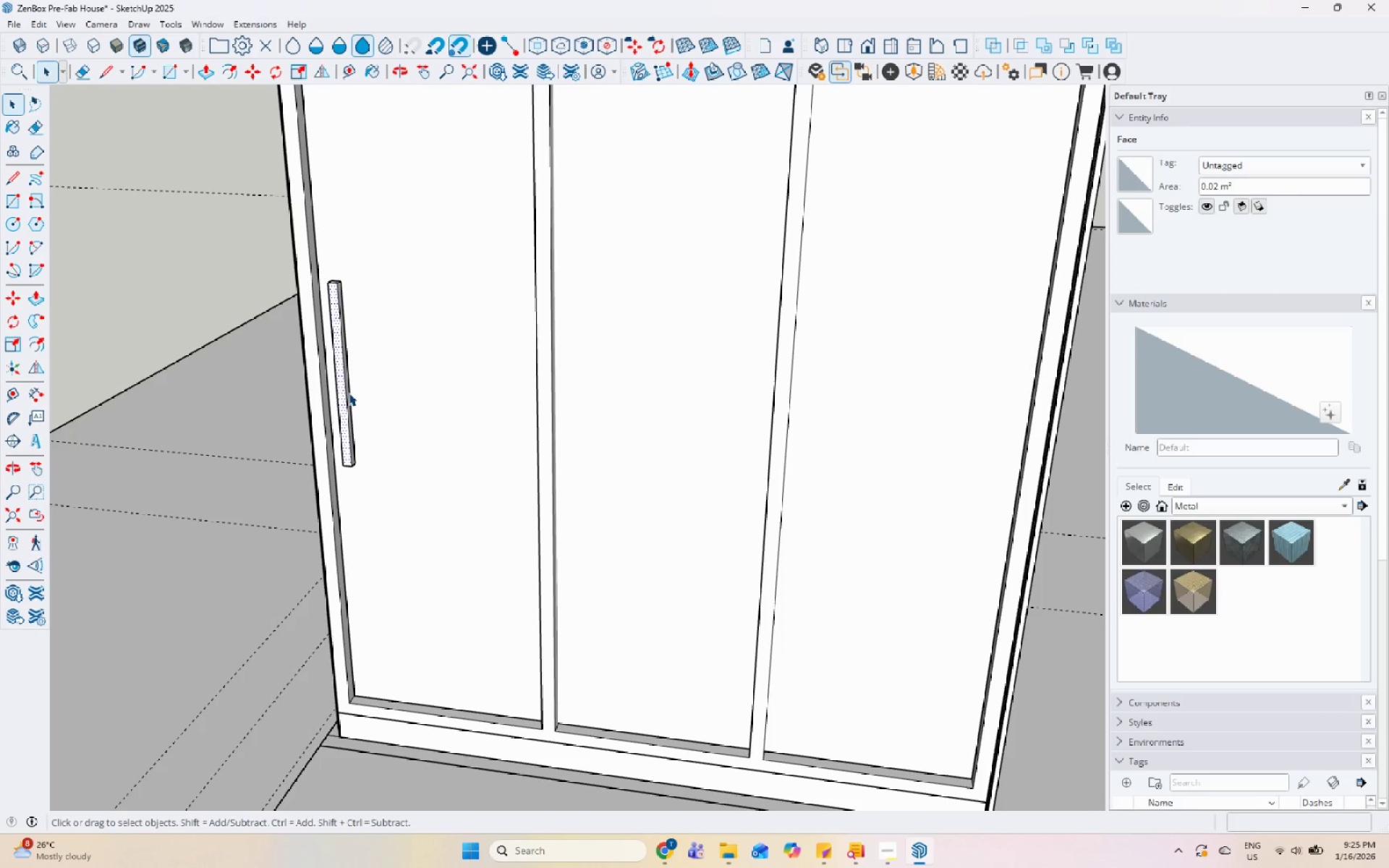 
double_click([349, 393])
 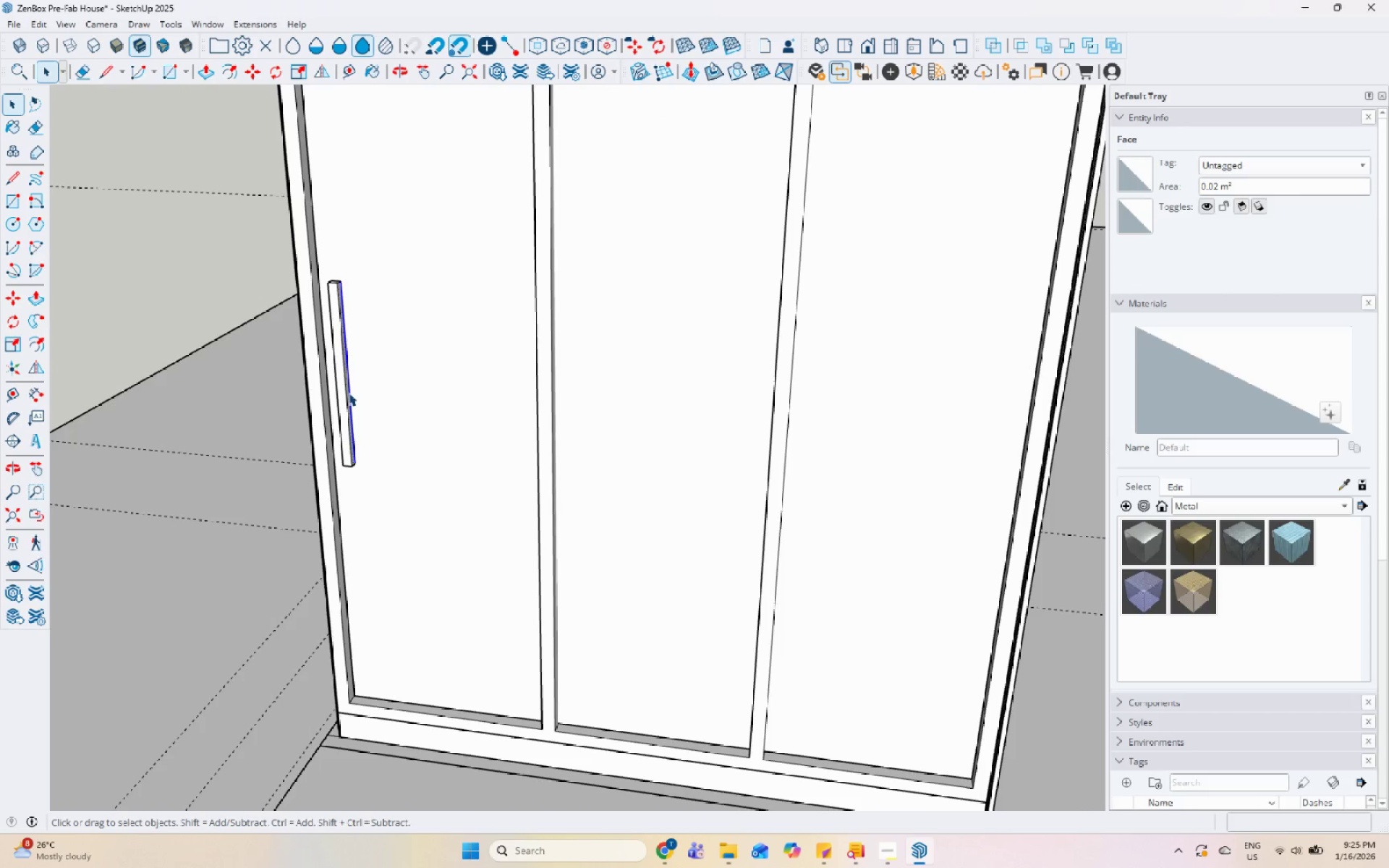 
triple_click([349, 393])
 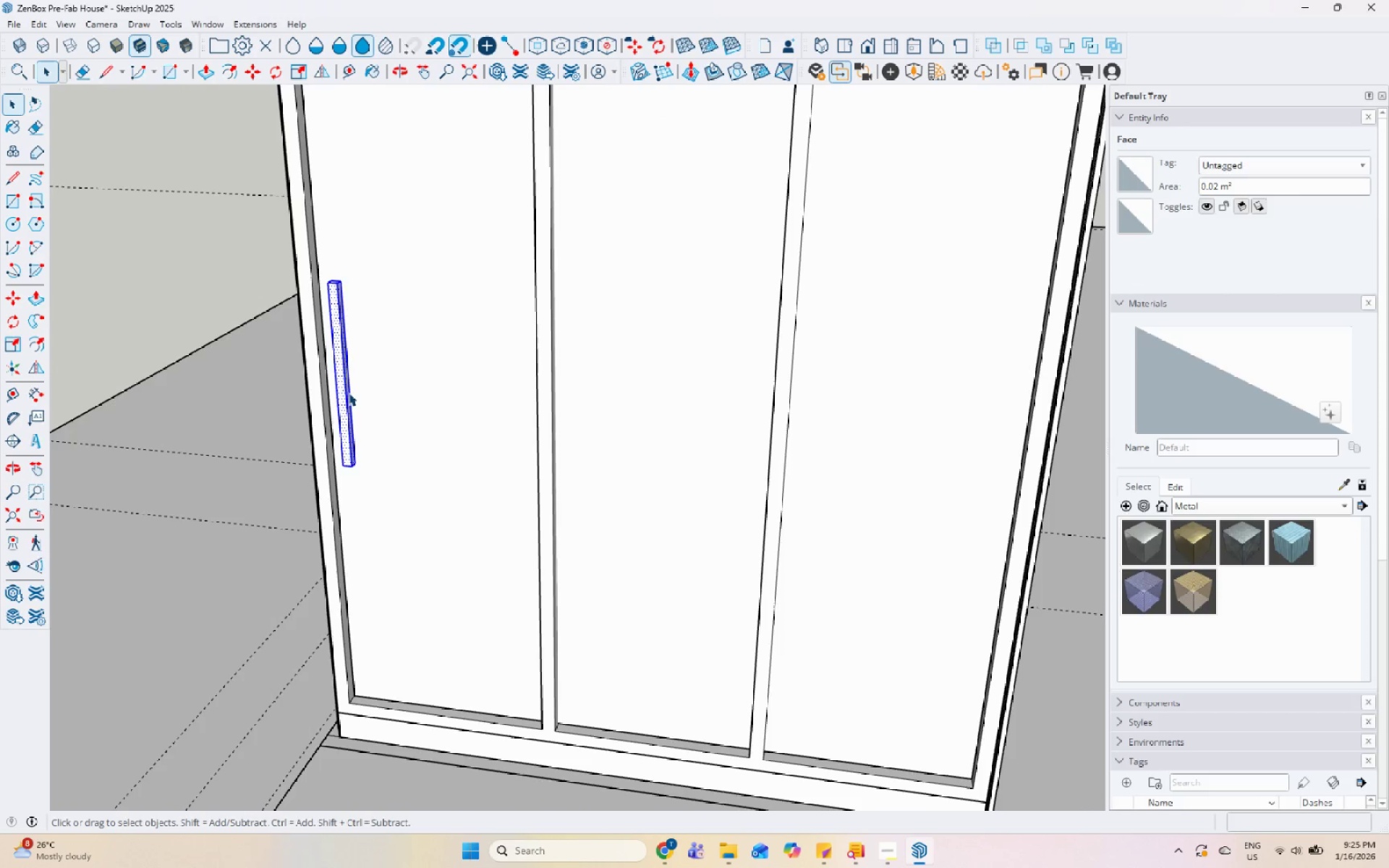 
right_click([349, 393])
 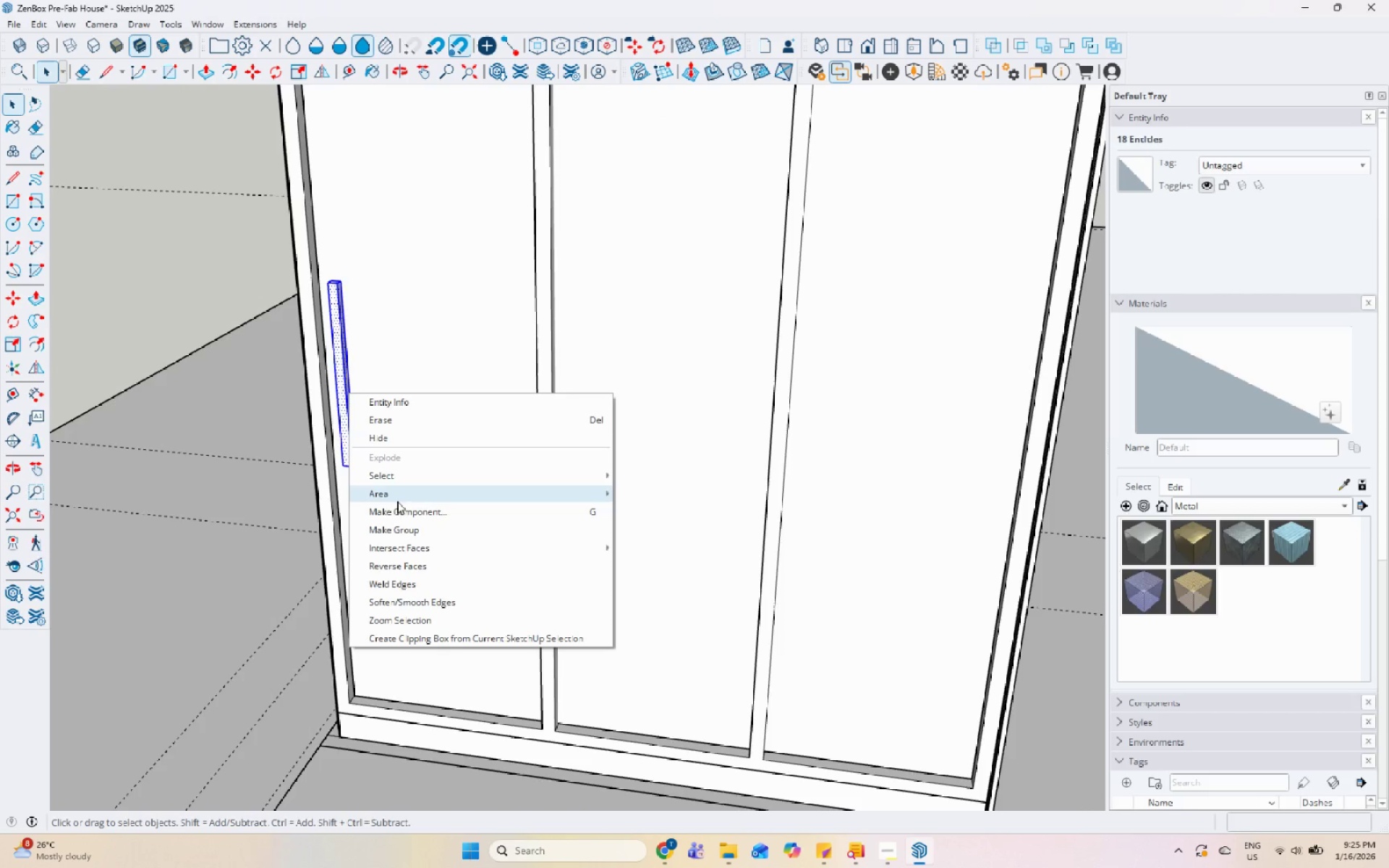 
left_click([402, 532])
 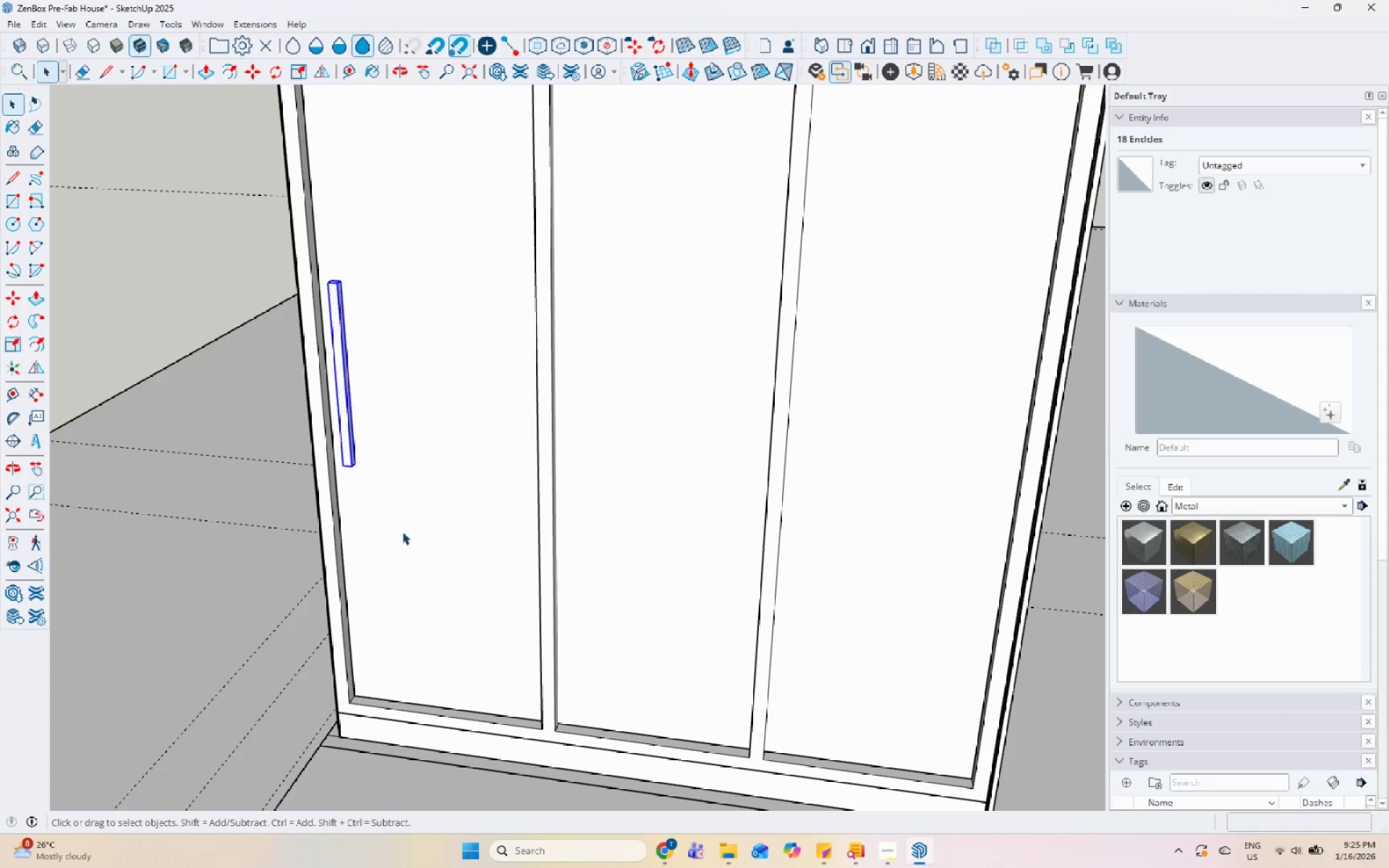 
scroll: coordinate [396, 494], scroll_direction: down, amount: 14.0
 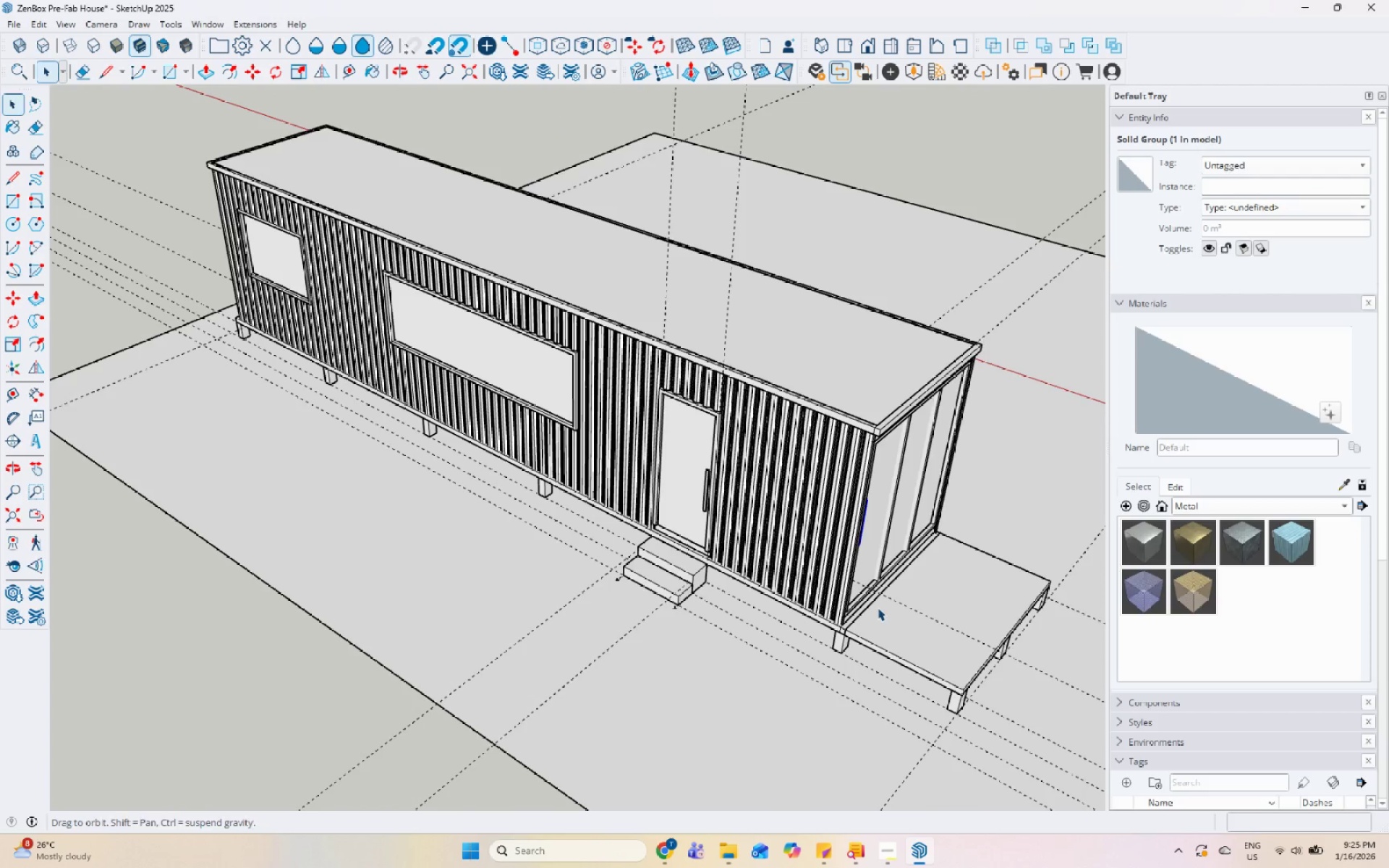 
key(Space)
 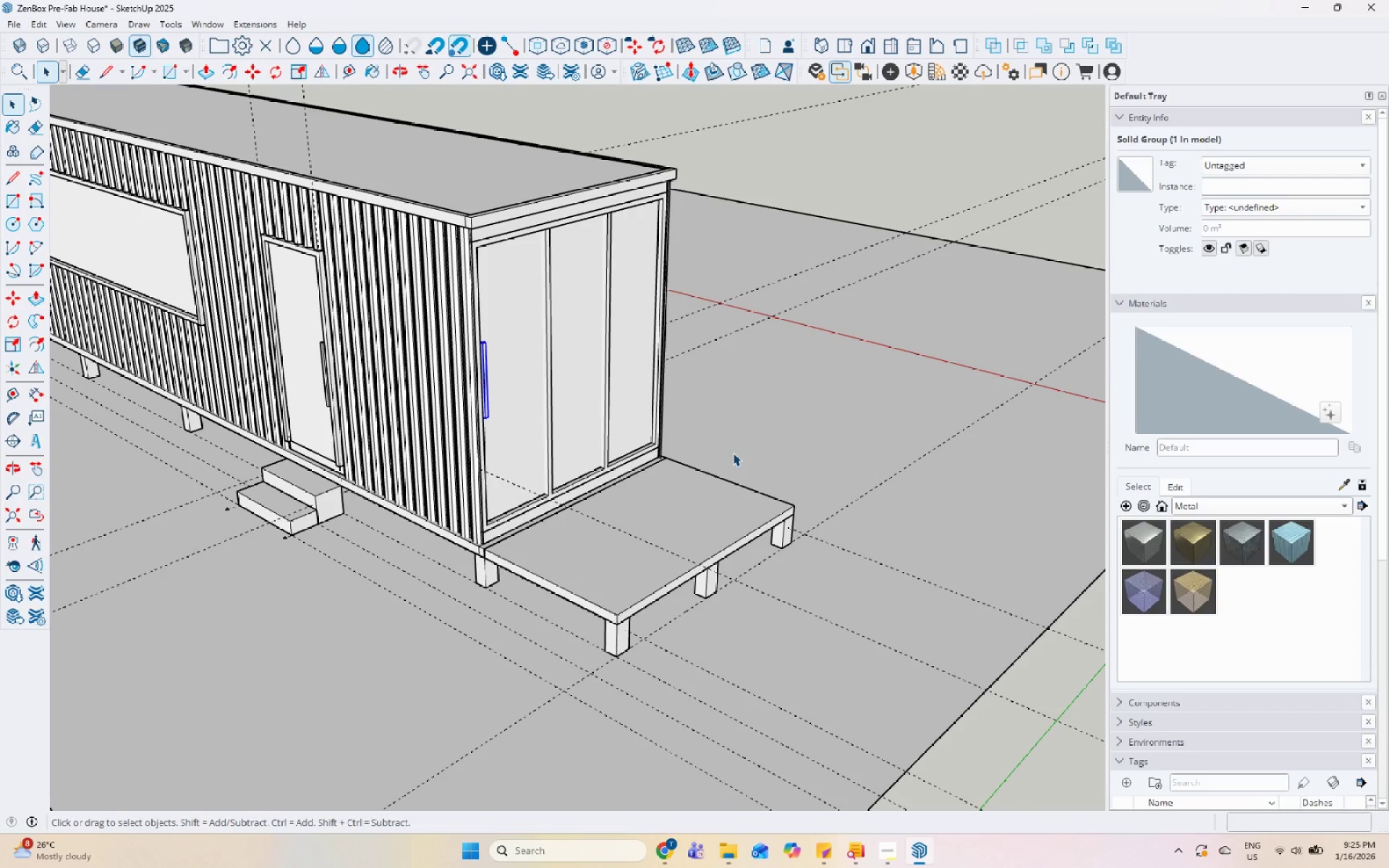 
double_click([696, 536])
 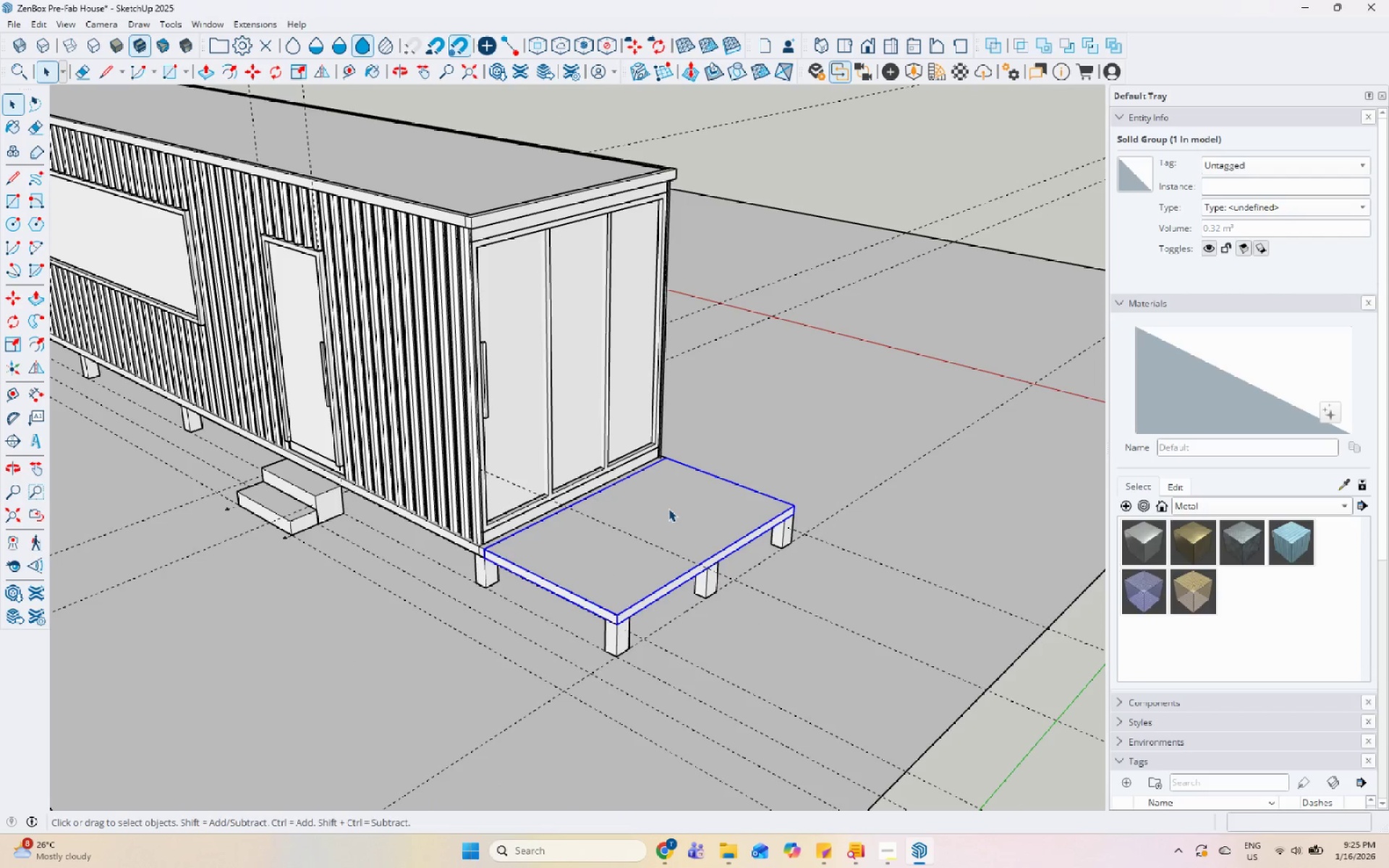 
scroll: coordinate [552, 588], scroll_direction: up, amount: 11.0
 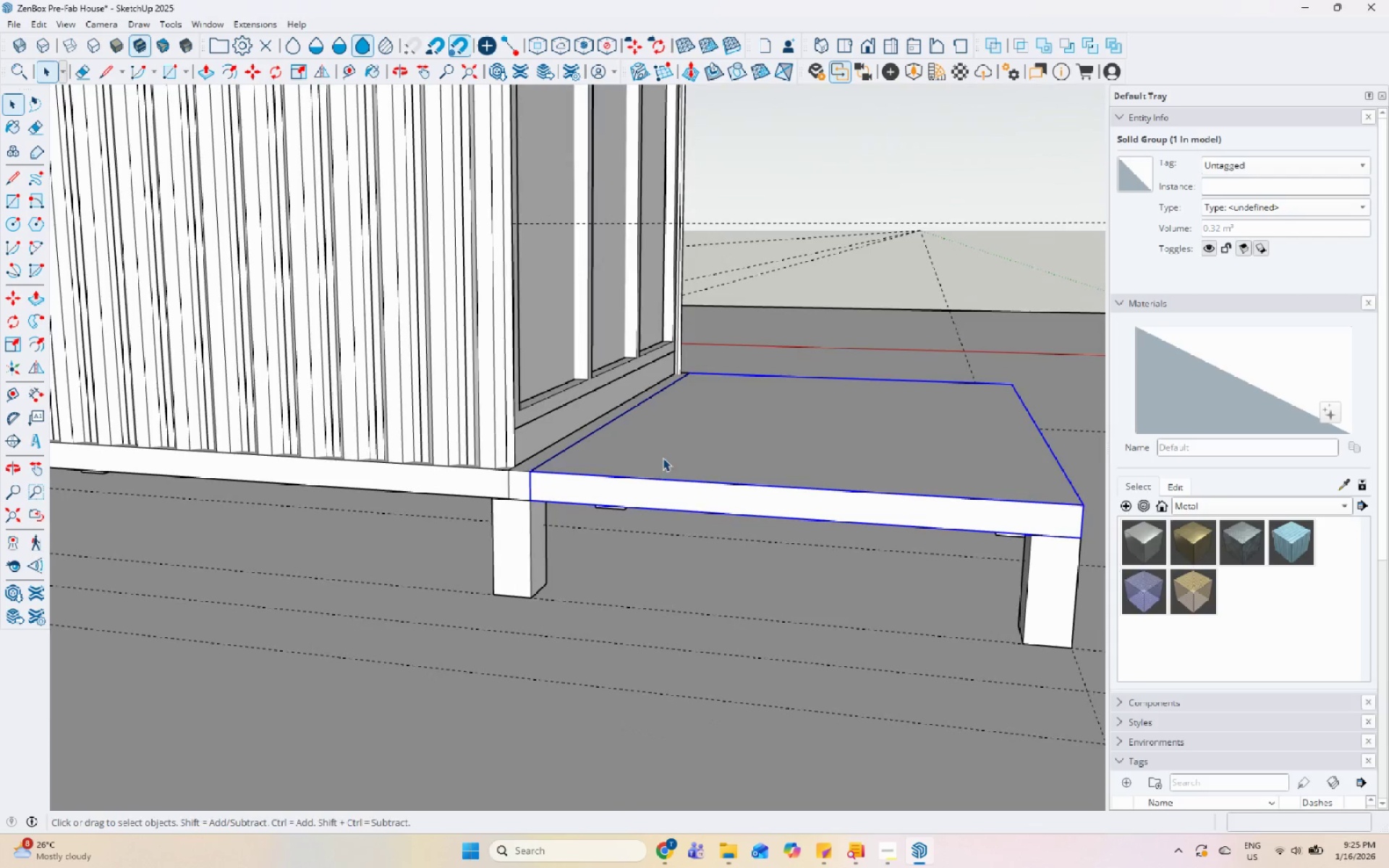 
double_click([663, 458])
 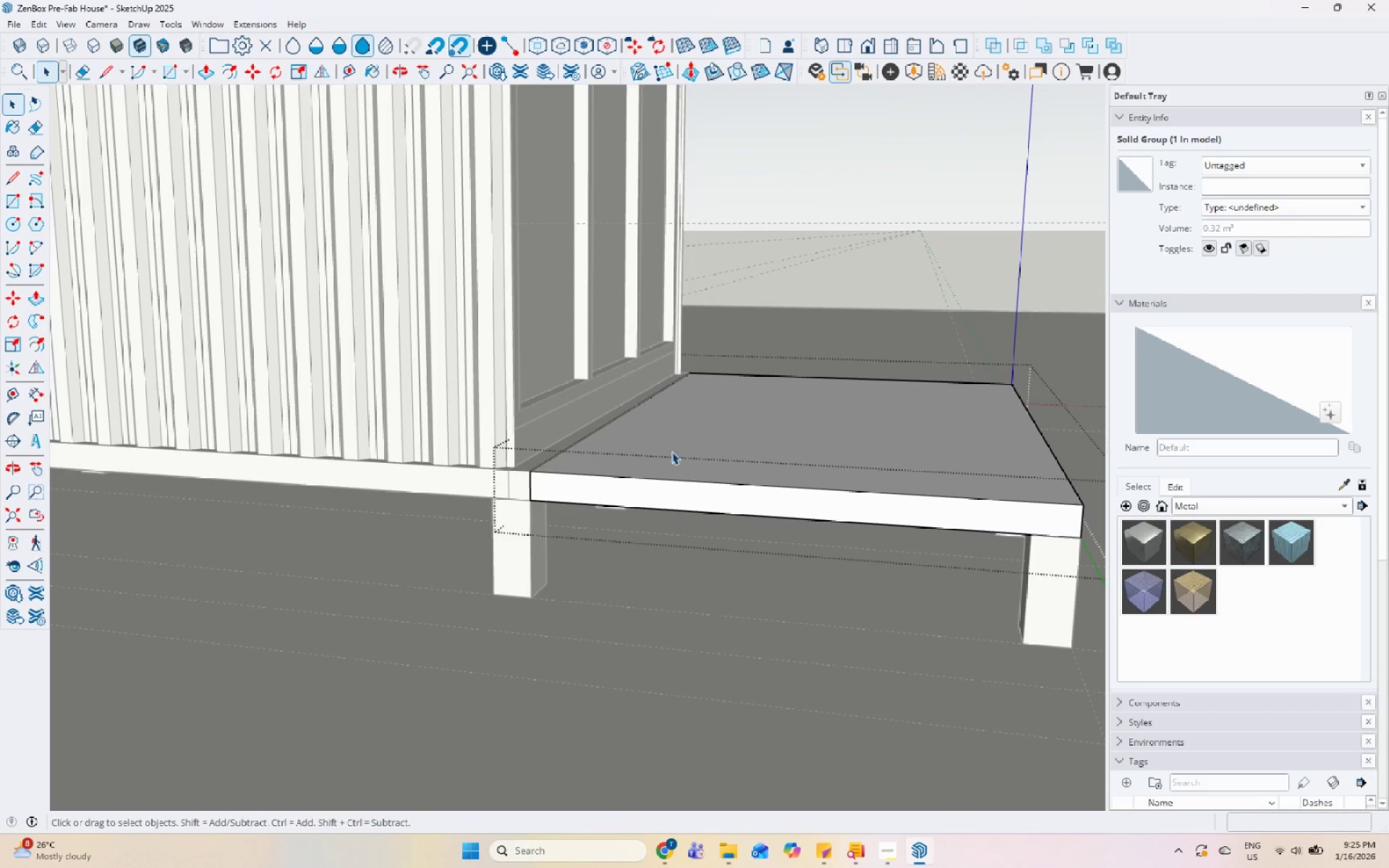 
triple_click([676, 446])
 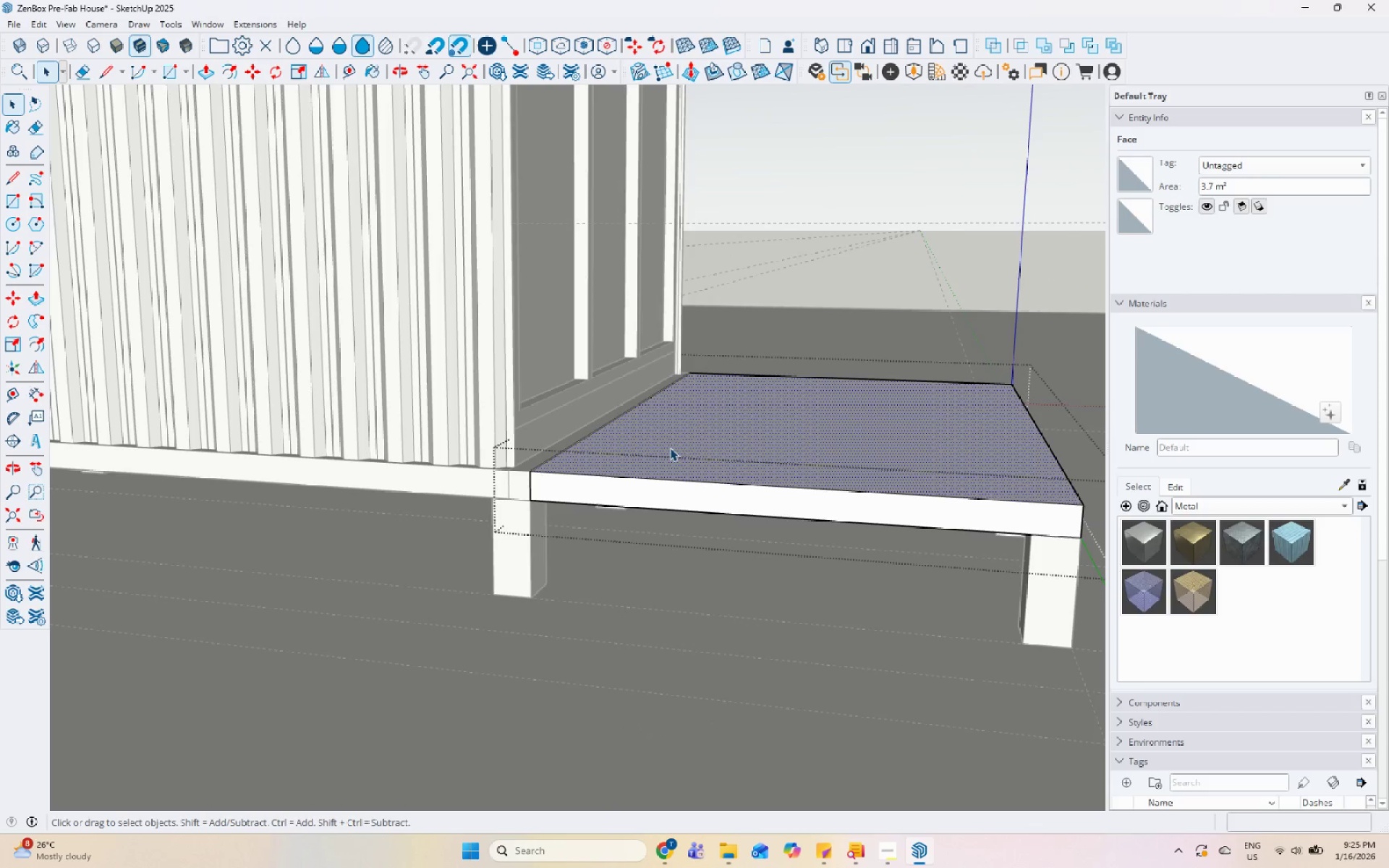 
key(P)
 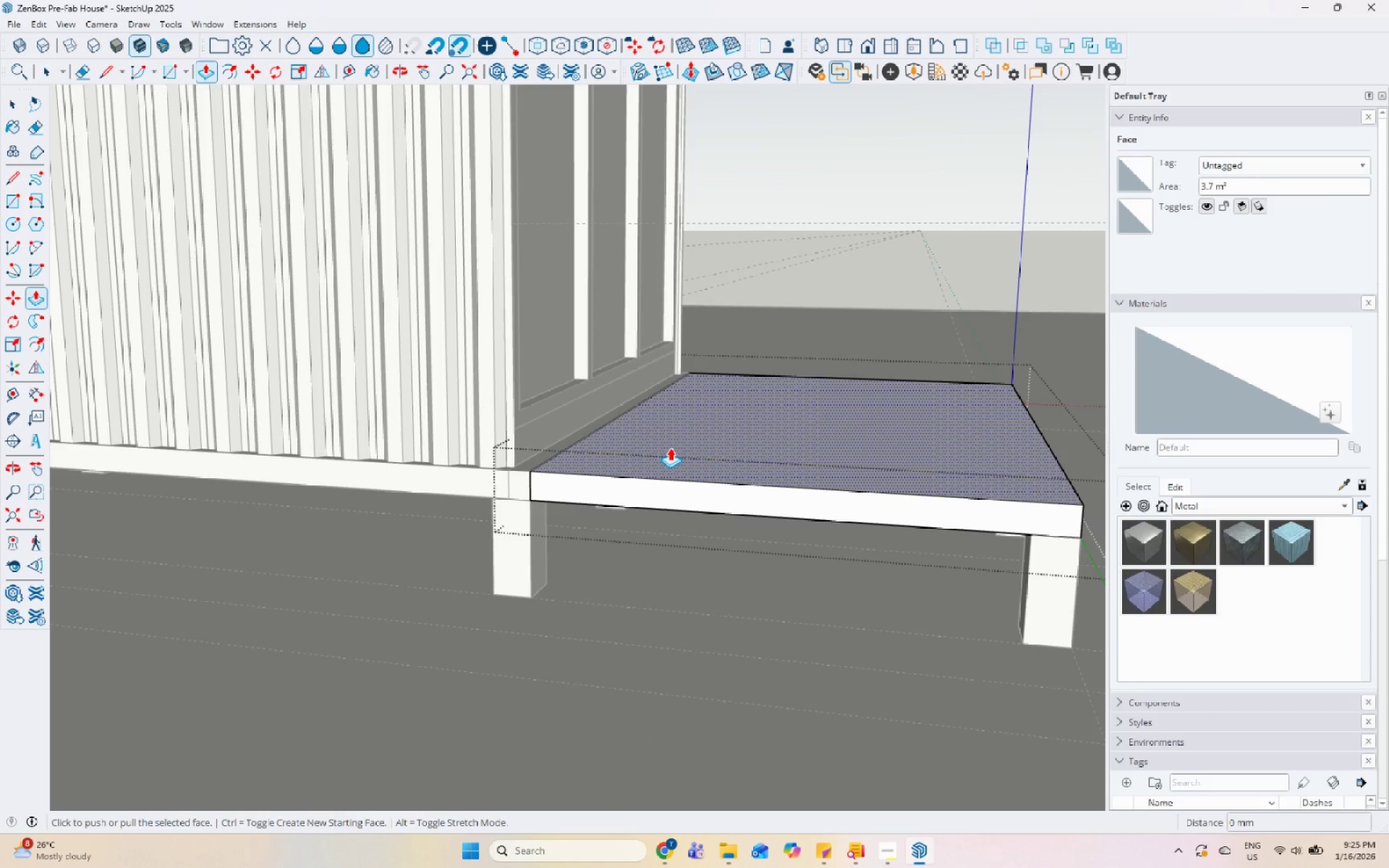 
left_click([670, 448])
 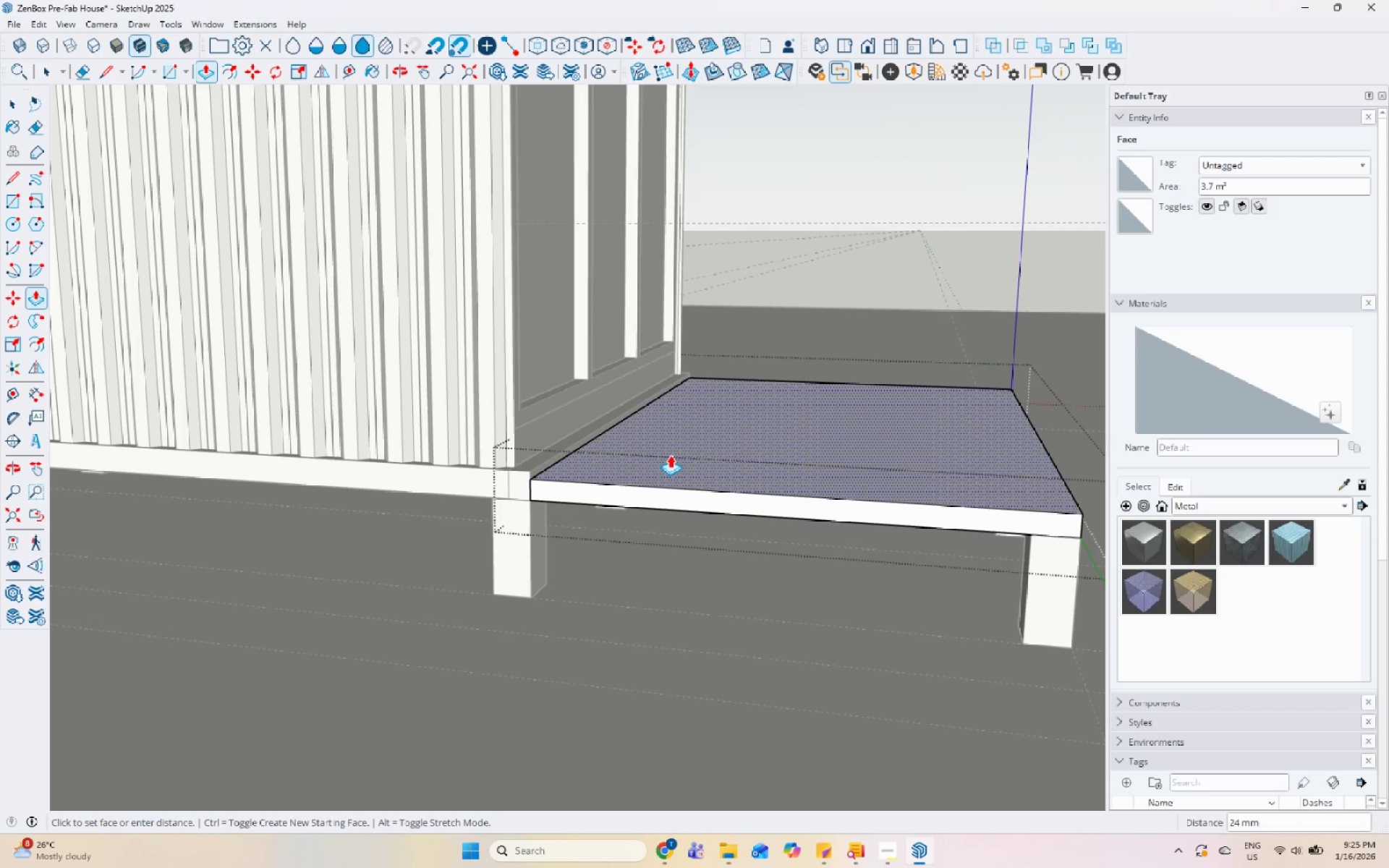 
key(Numpad2)
 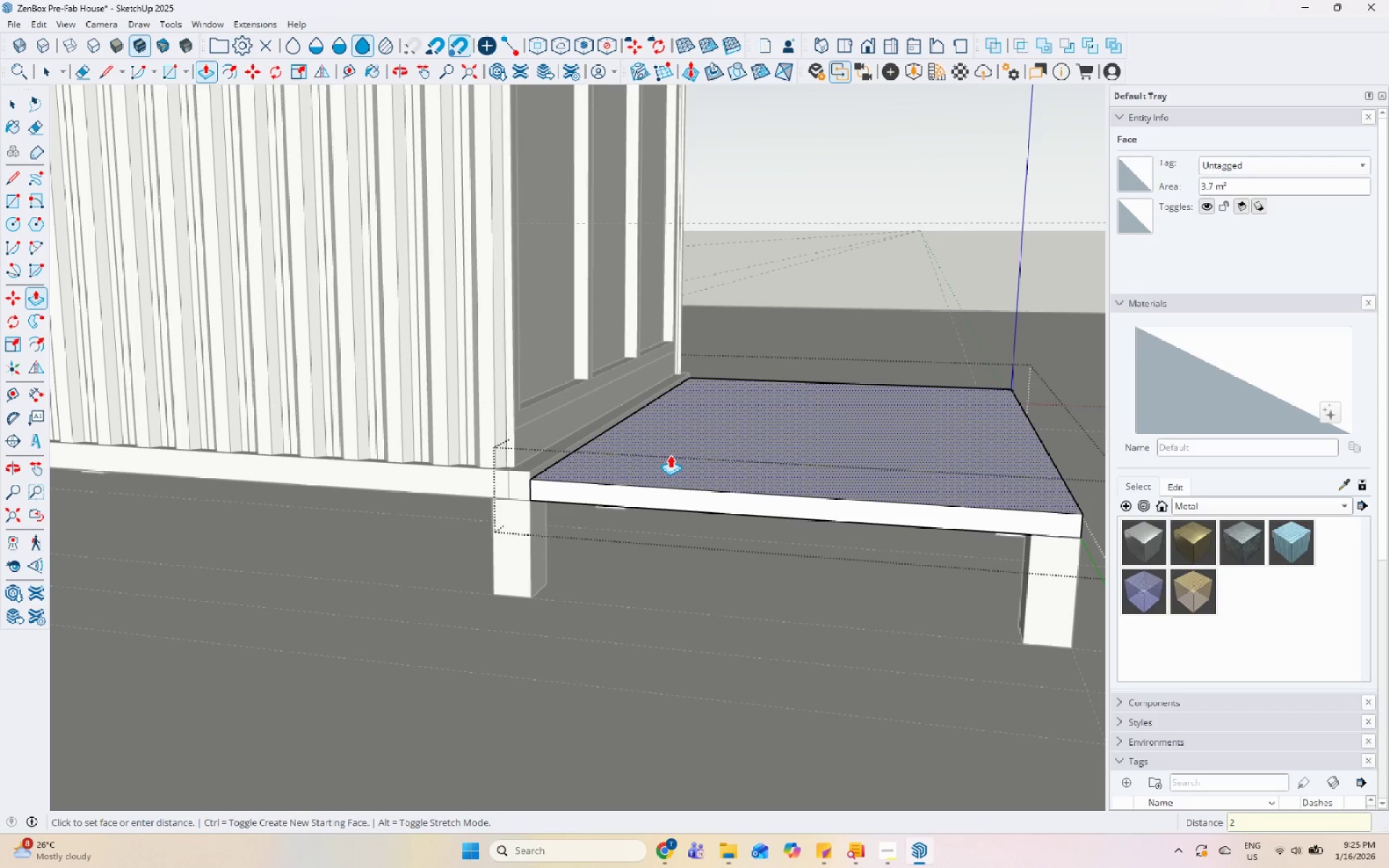 
key(Numpad5)
 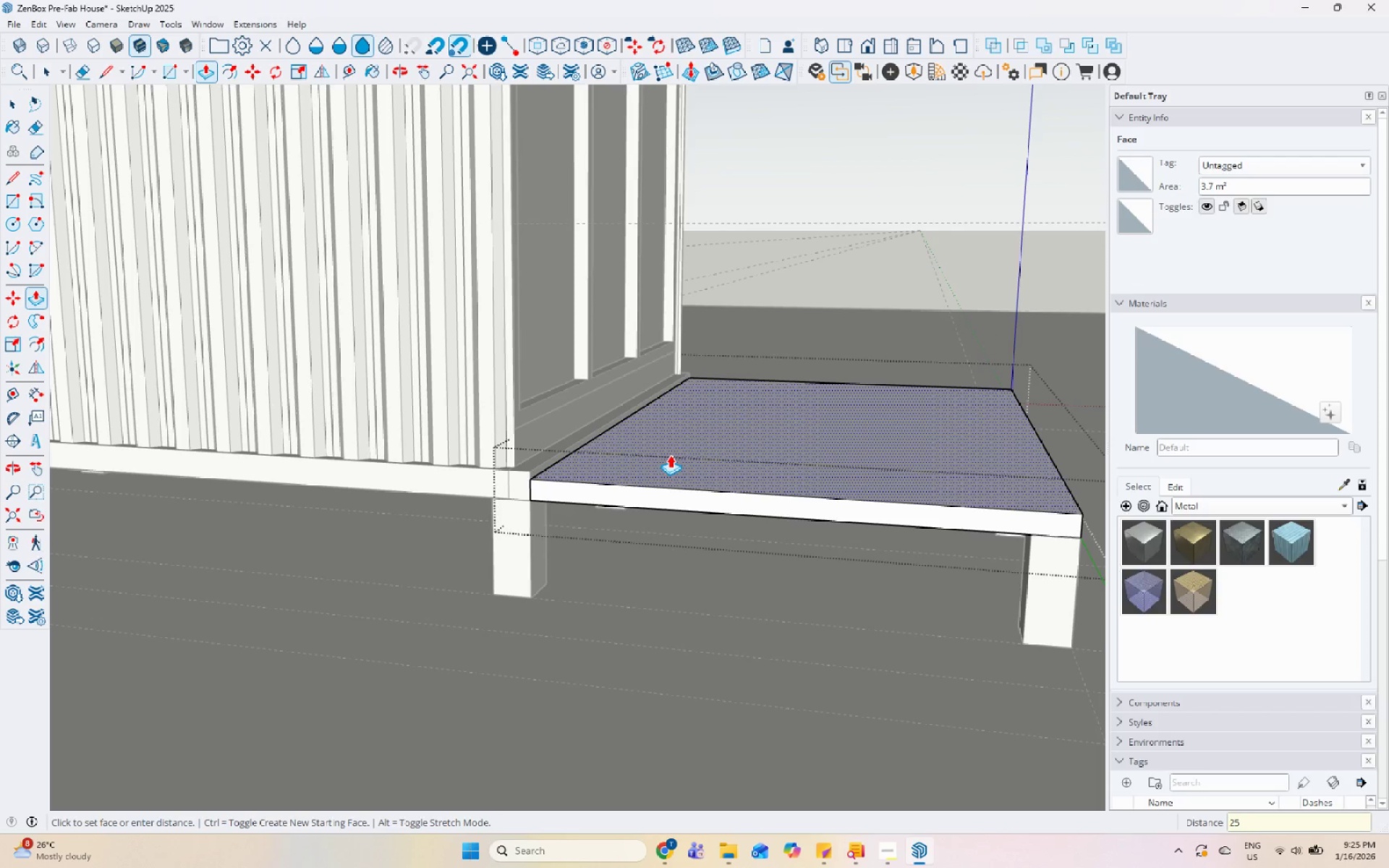 
key(Enter)
 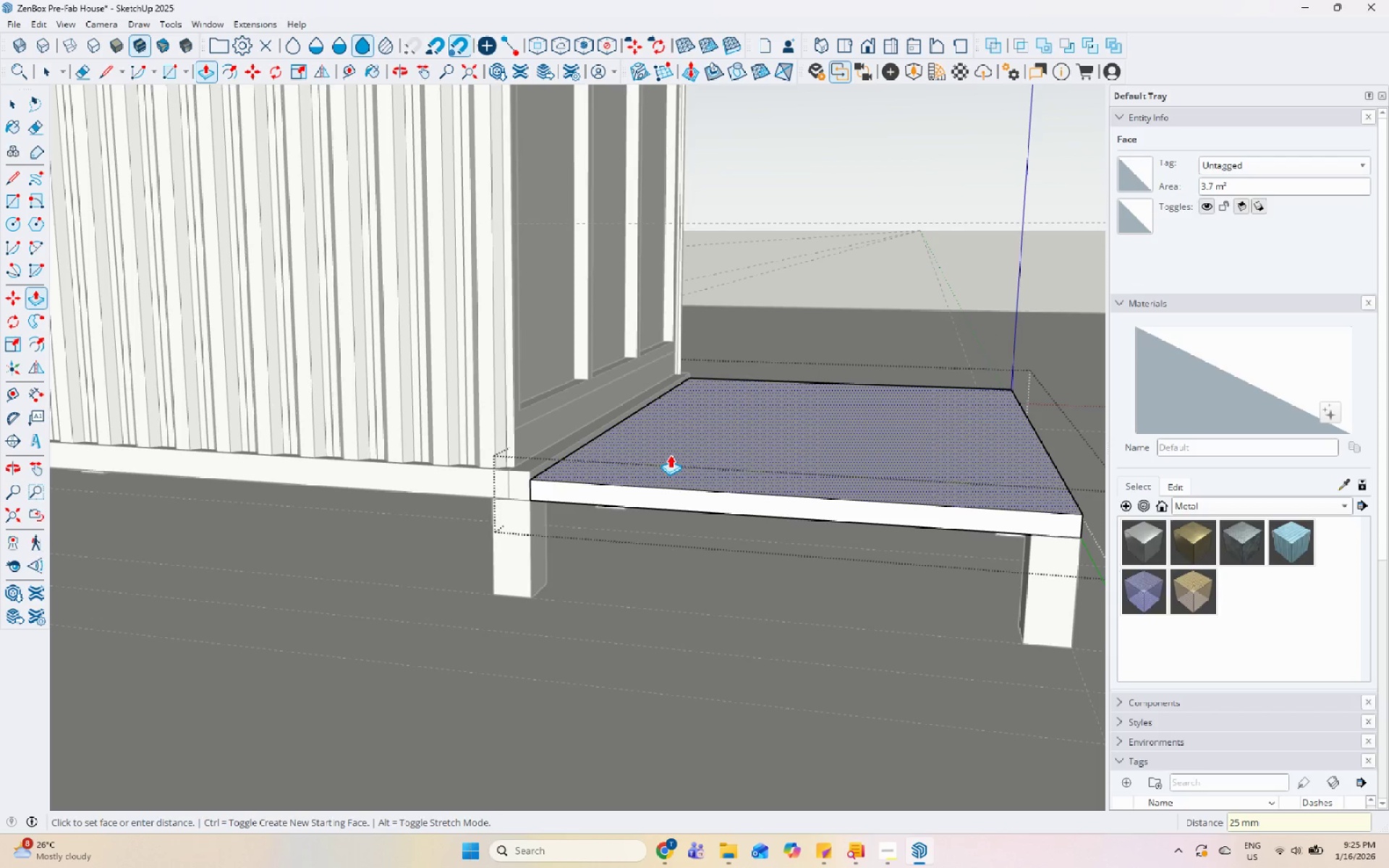 
key(Space)
 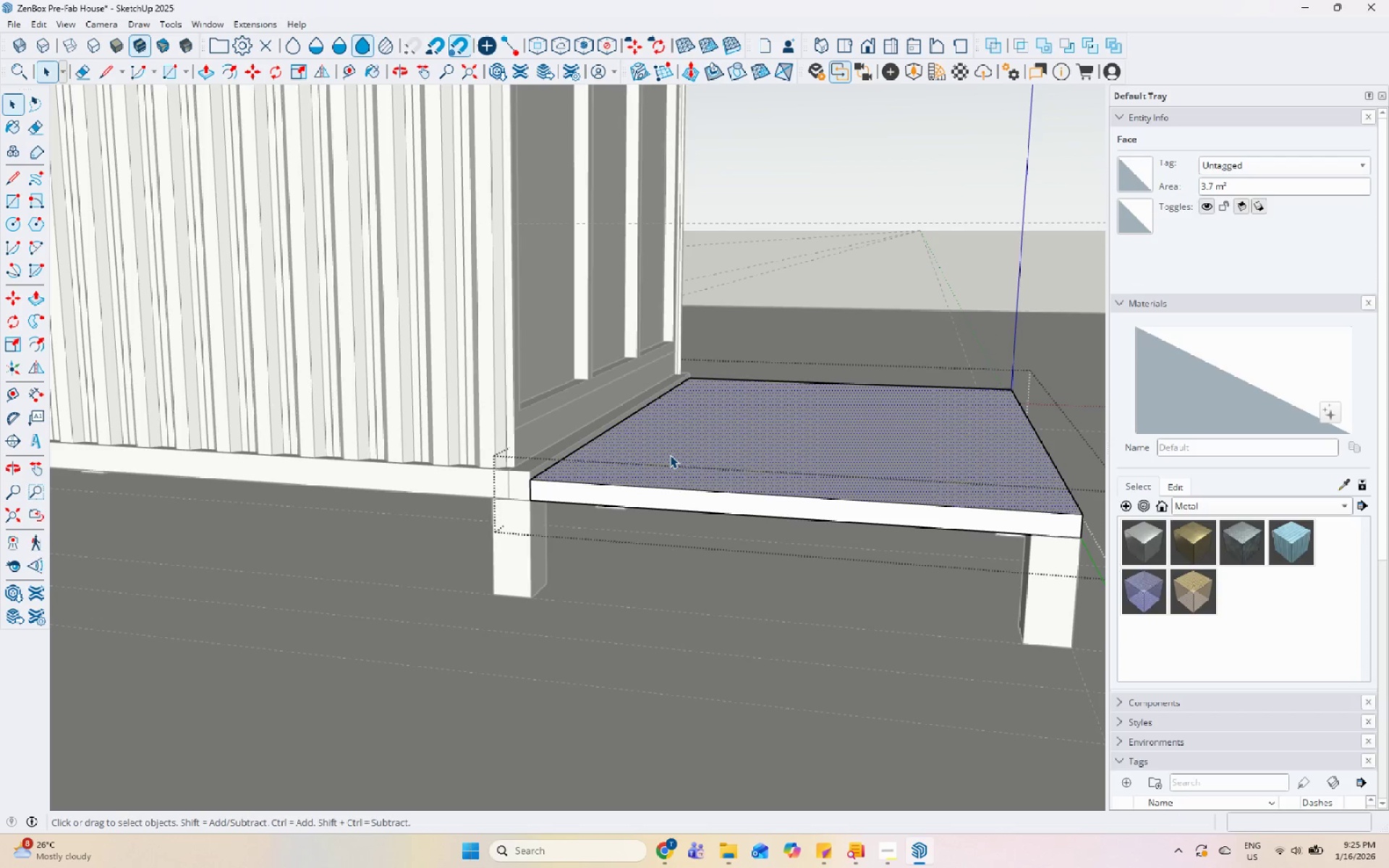 
key(Escape)
 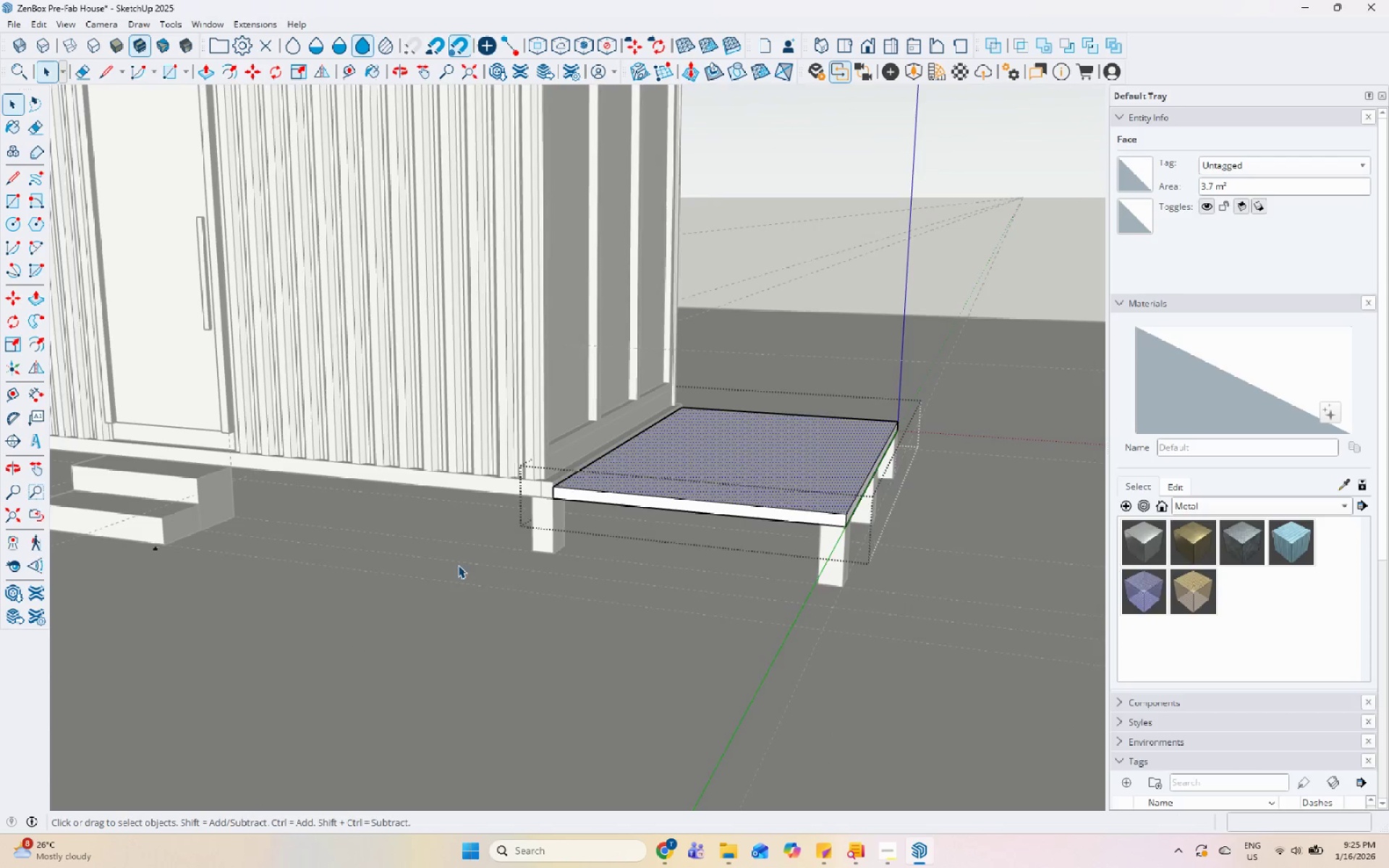 
key(Escape)
 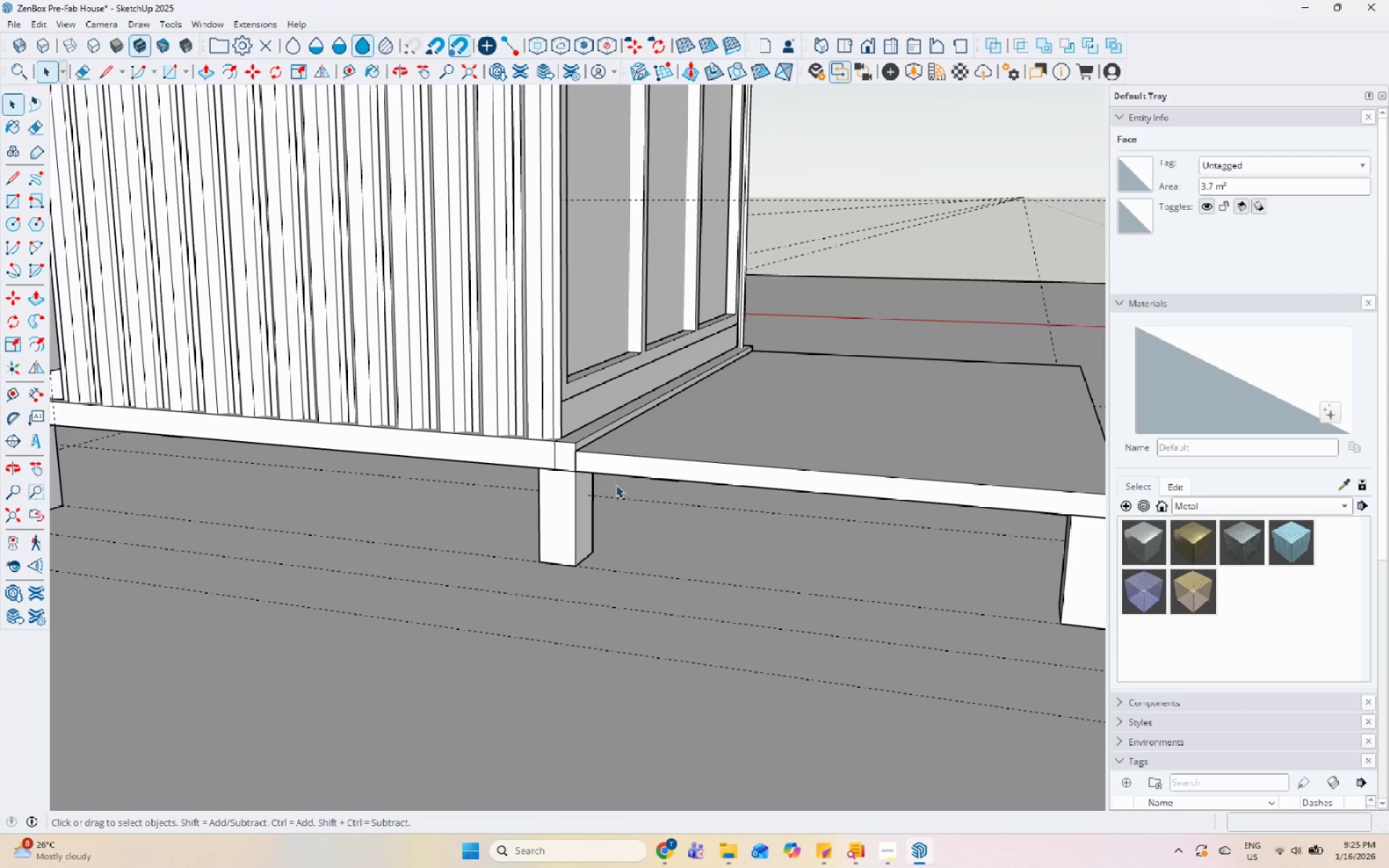 
key(Escape)
 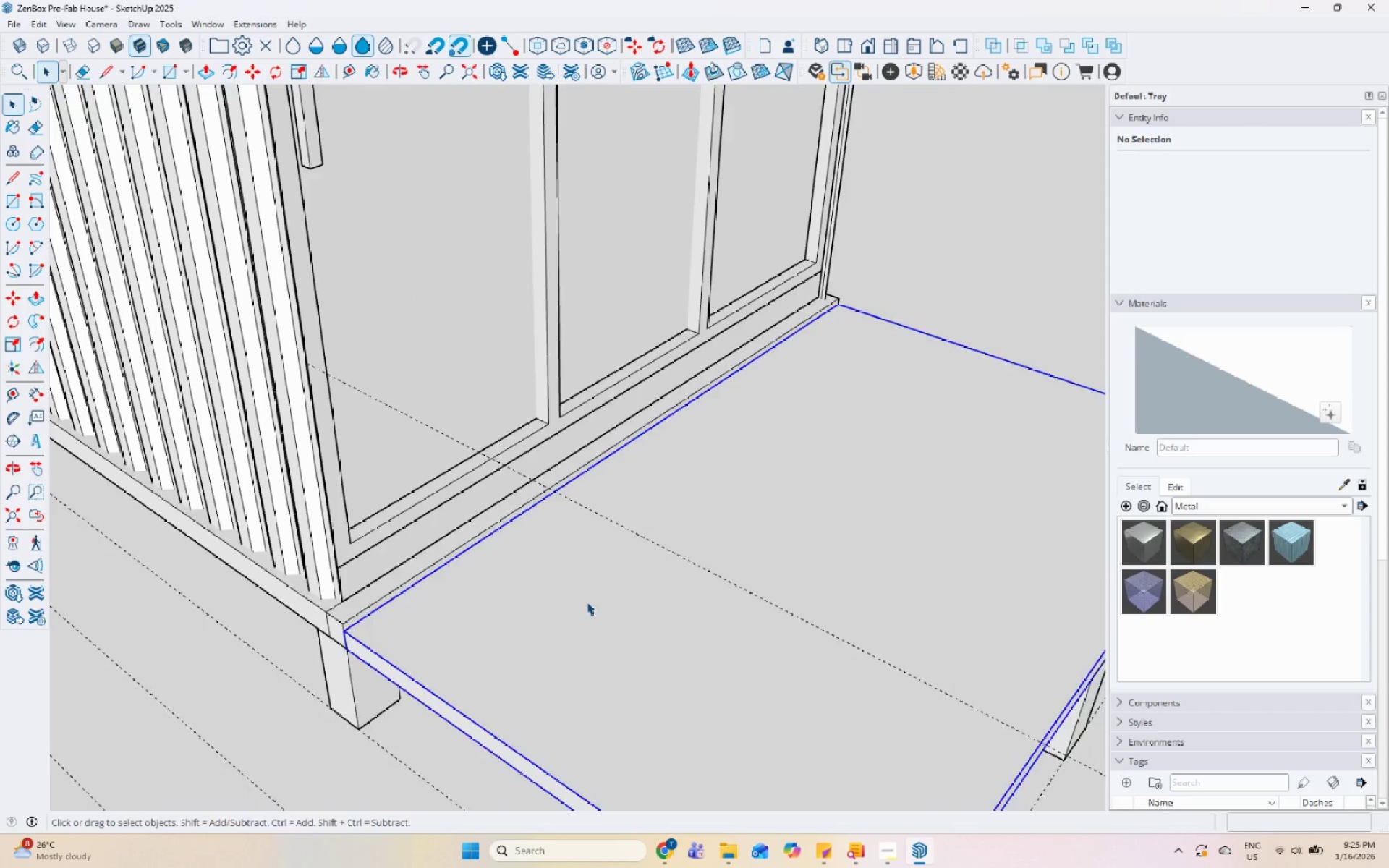 
scroll: coordinate [608, 597], scroll_direction: up, amount: 1.0
 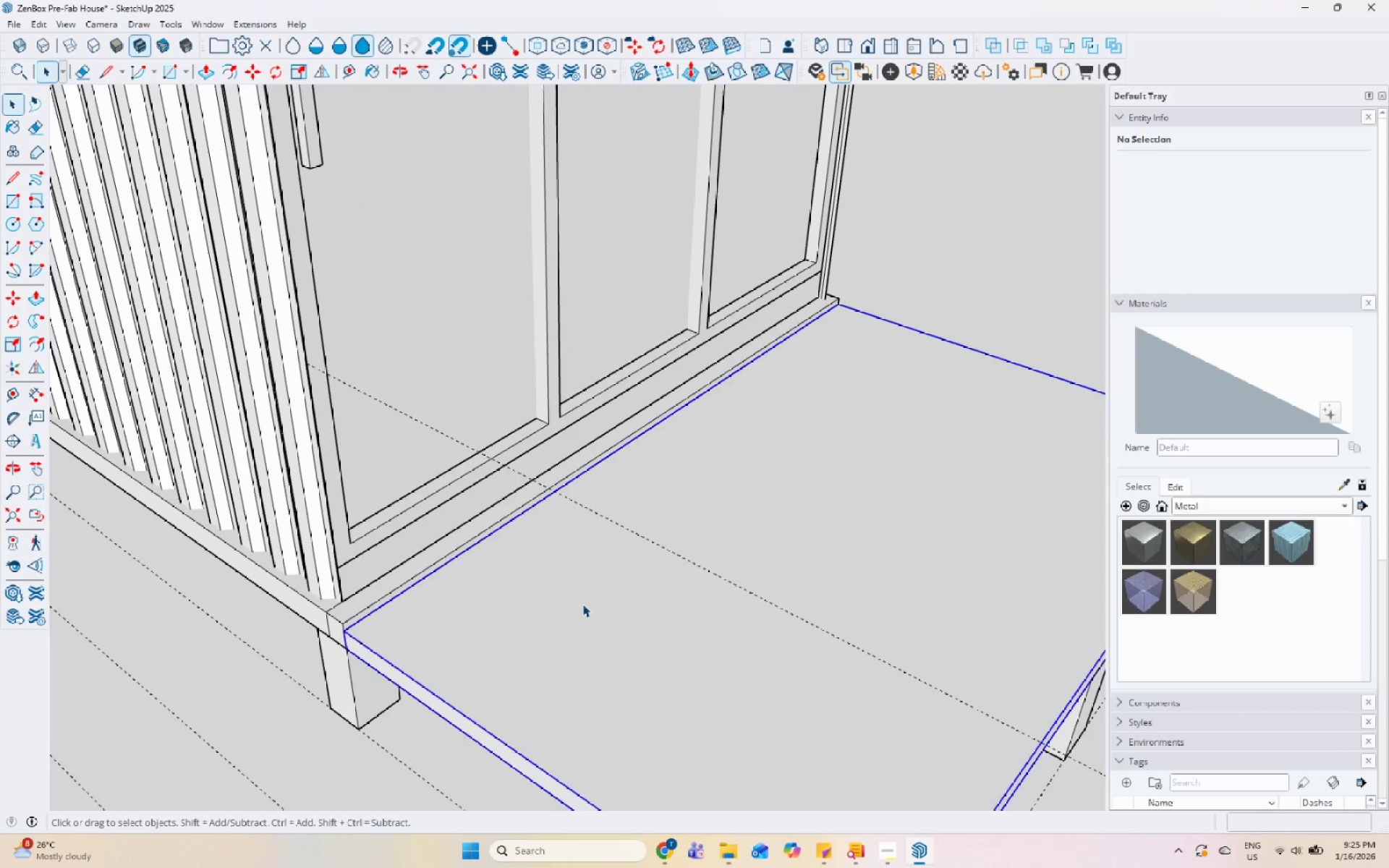 
scroll: coordinate [661, 477], scroll_direction: down, amount: 4.0
 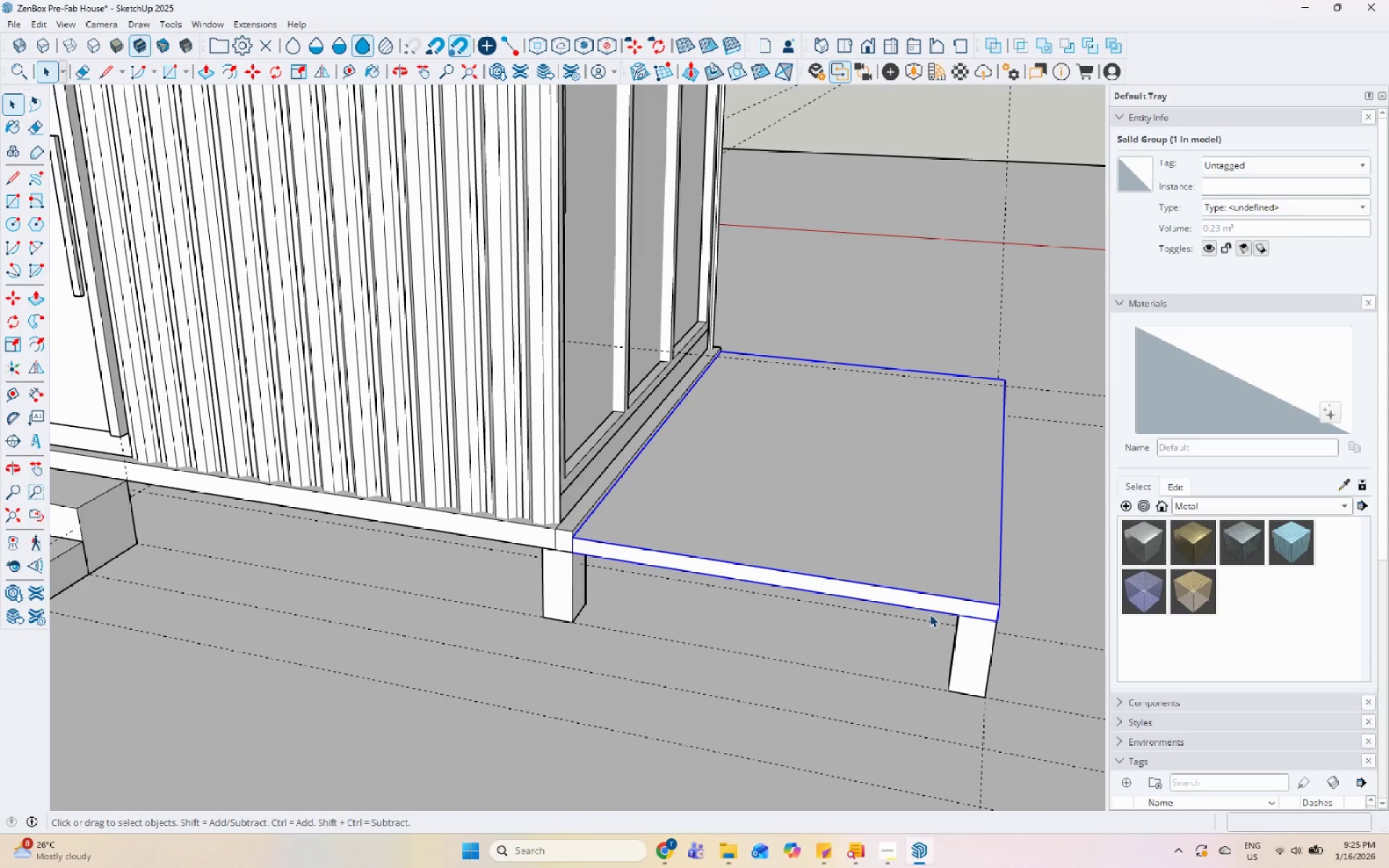 
key(M)
 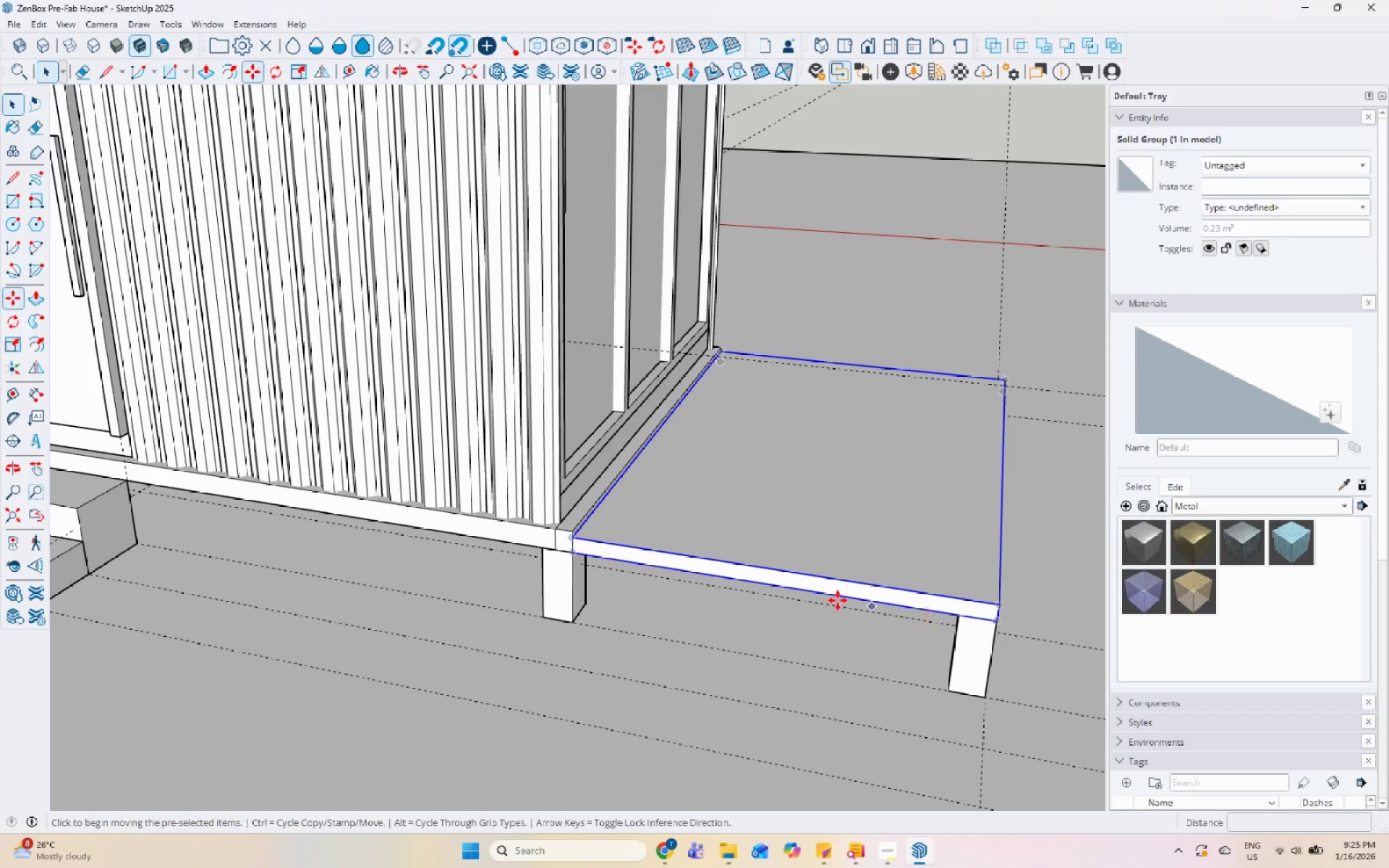 
left_click([470, 532])
 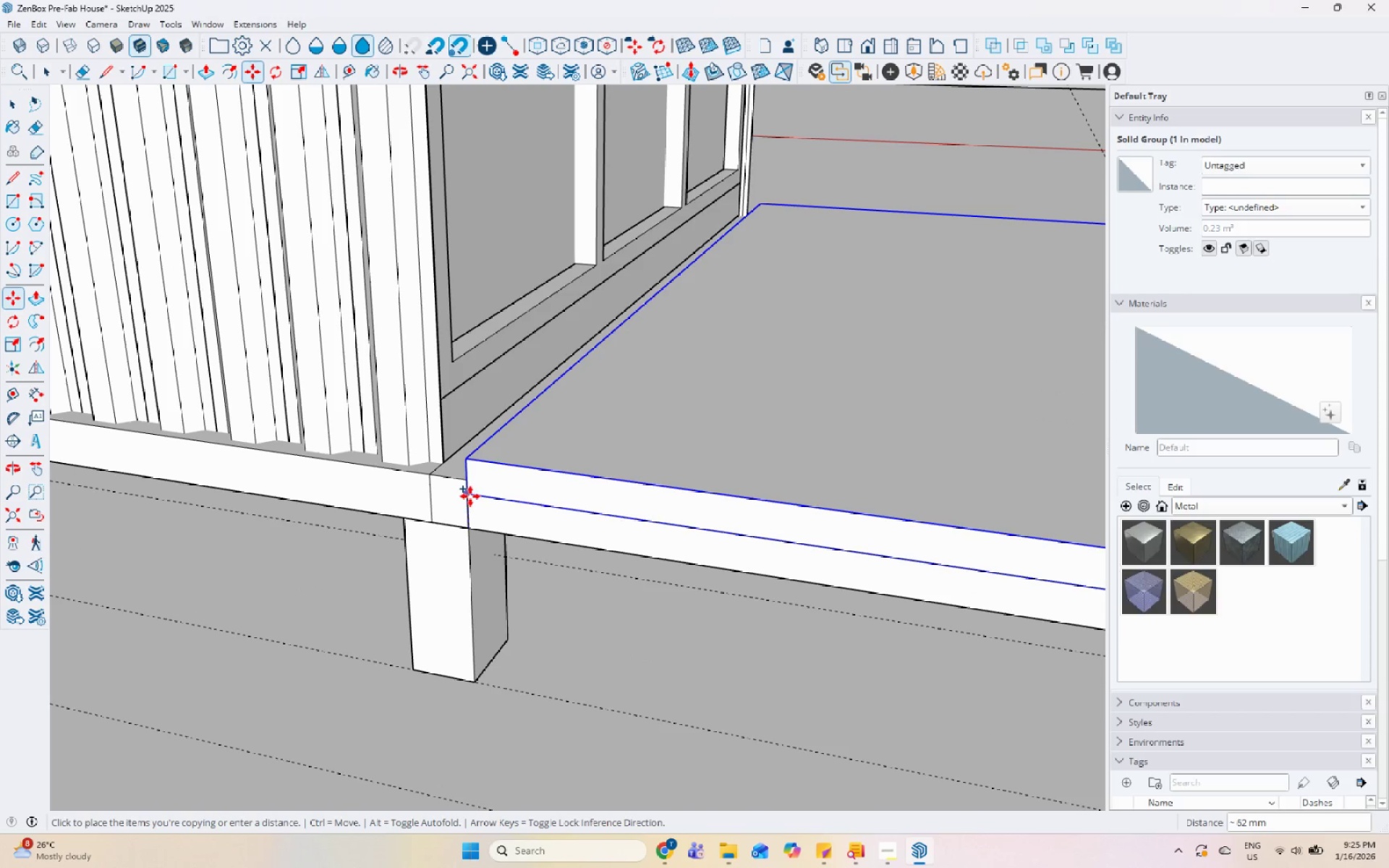 
key(Control+ControlLeft)
 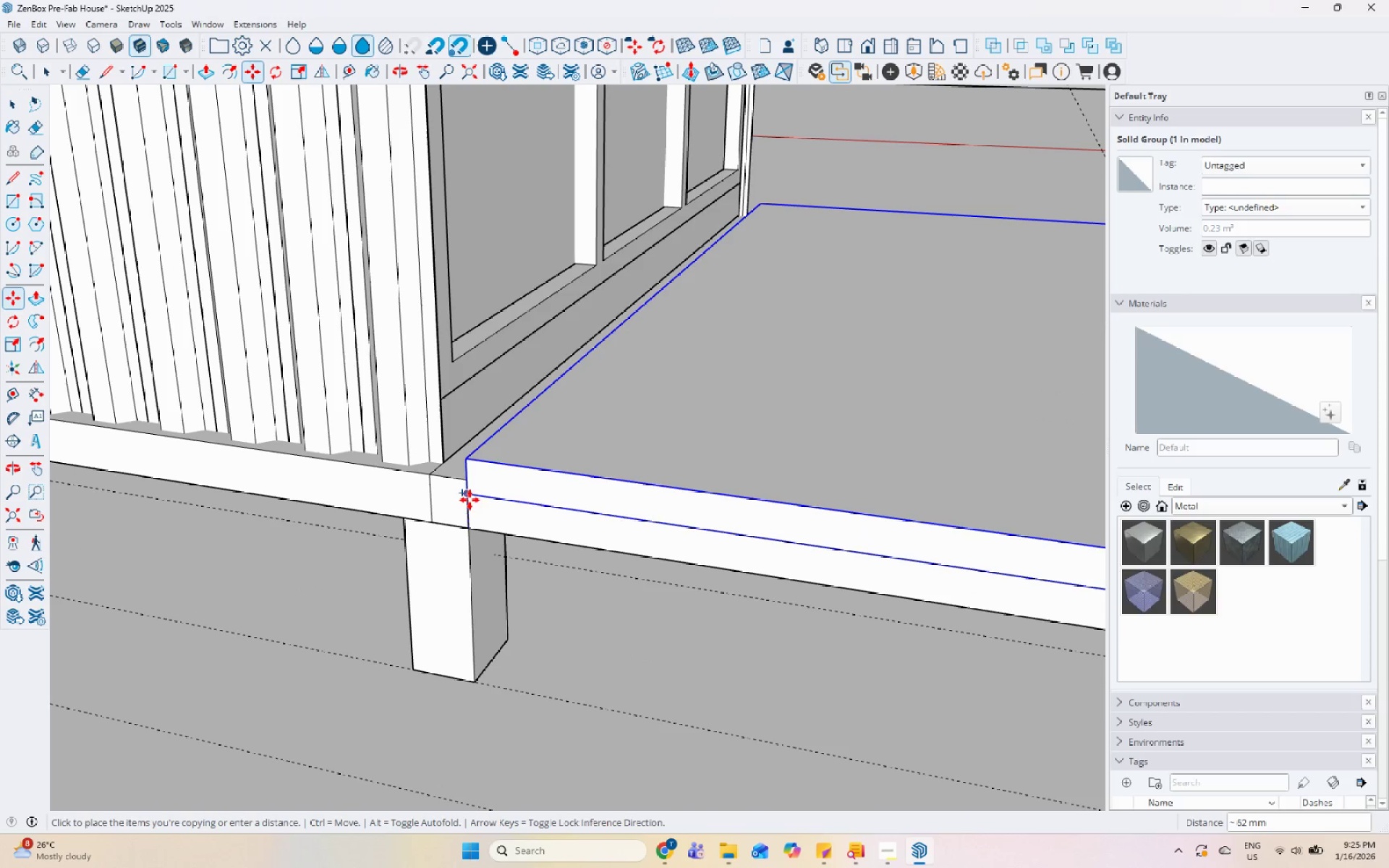 
scroll: coordinate [460, 547], scroll_direction: up, amount: 7.0
 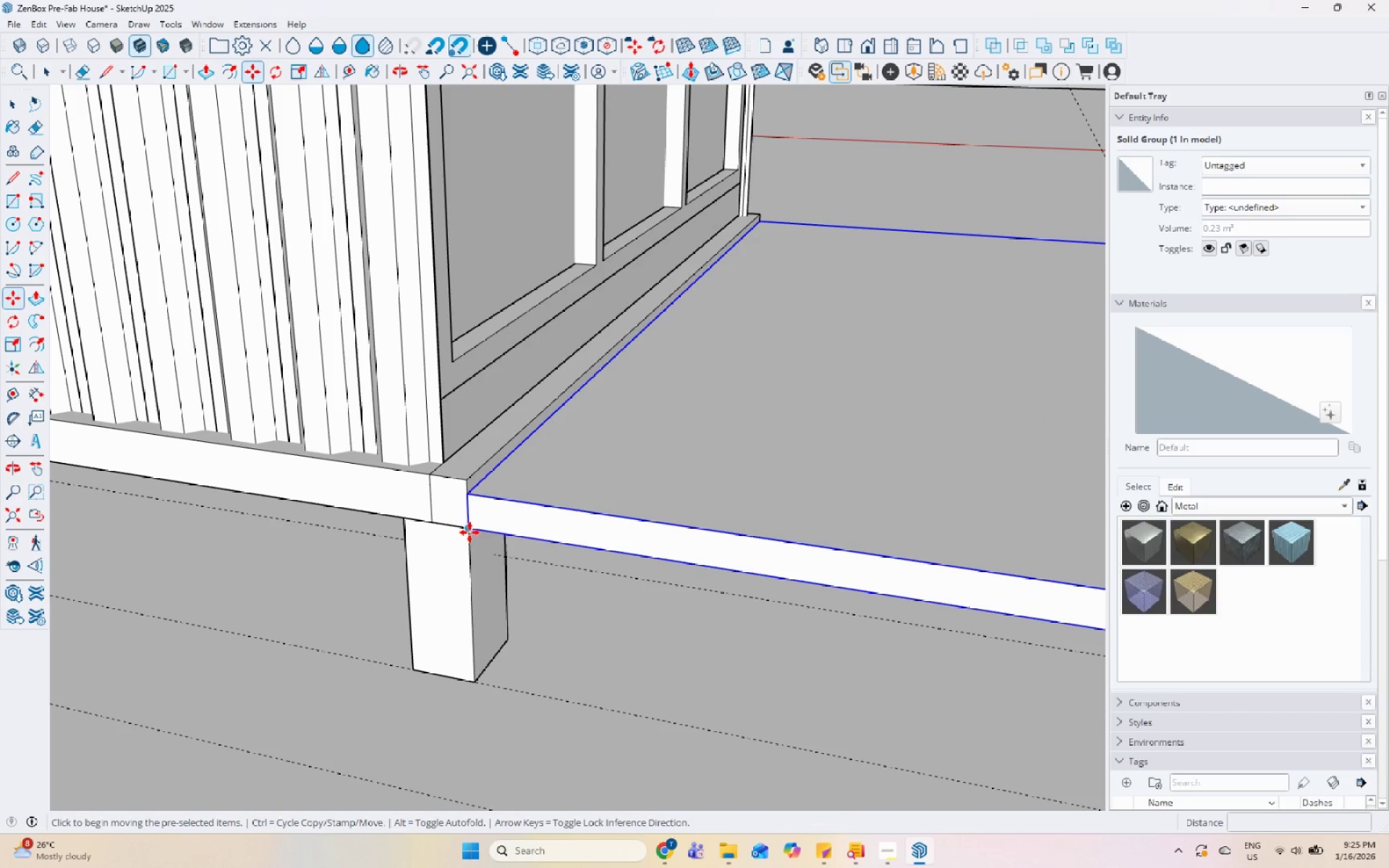 
left_click([471, 492])
 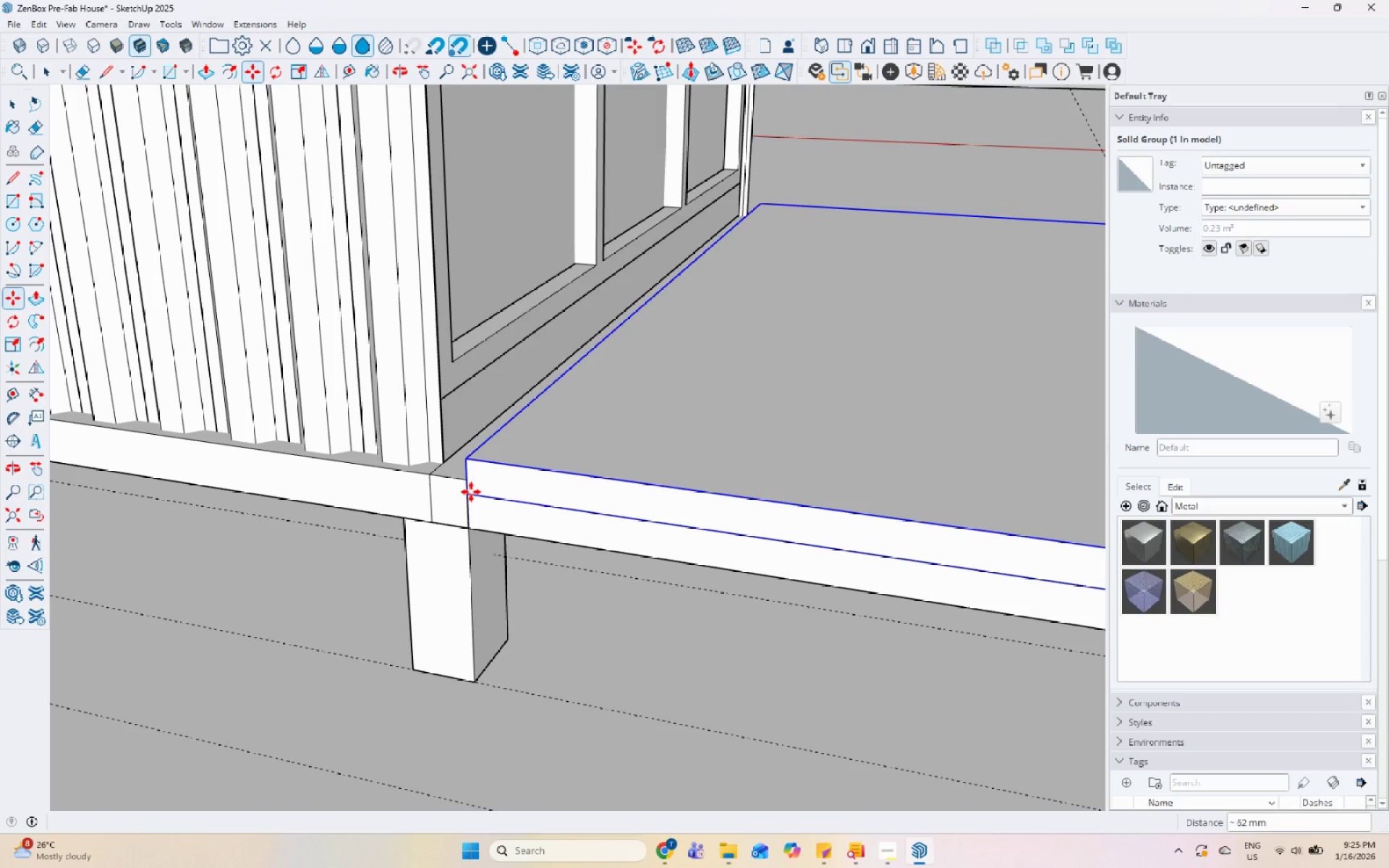 
scroll: coordinate [424, 527], scroll_direction: down, amount: 7.0
 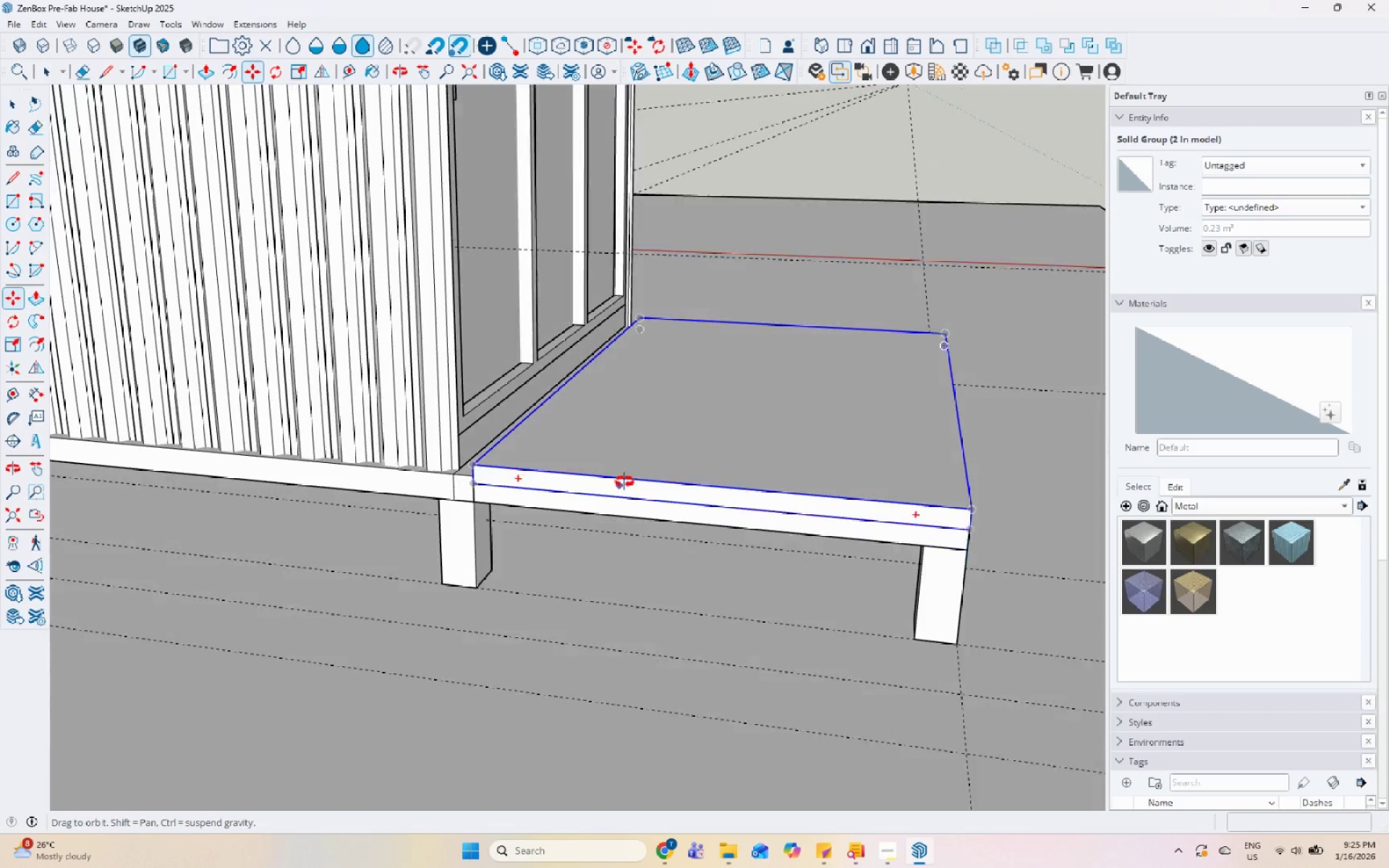 
key(Space)
 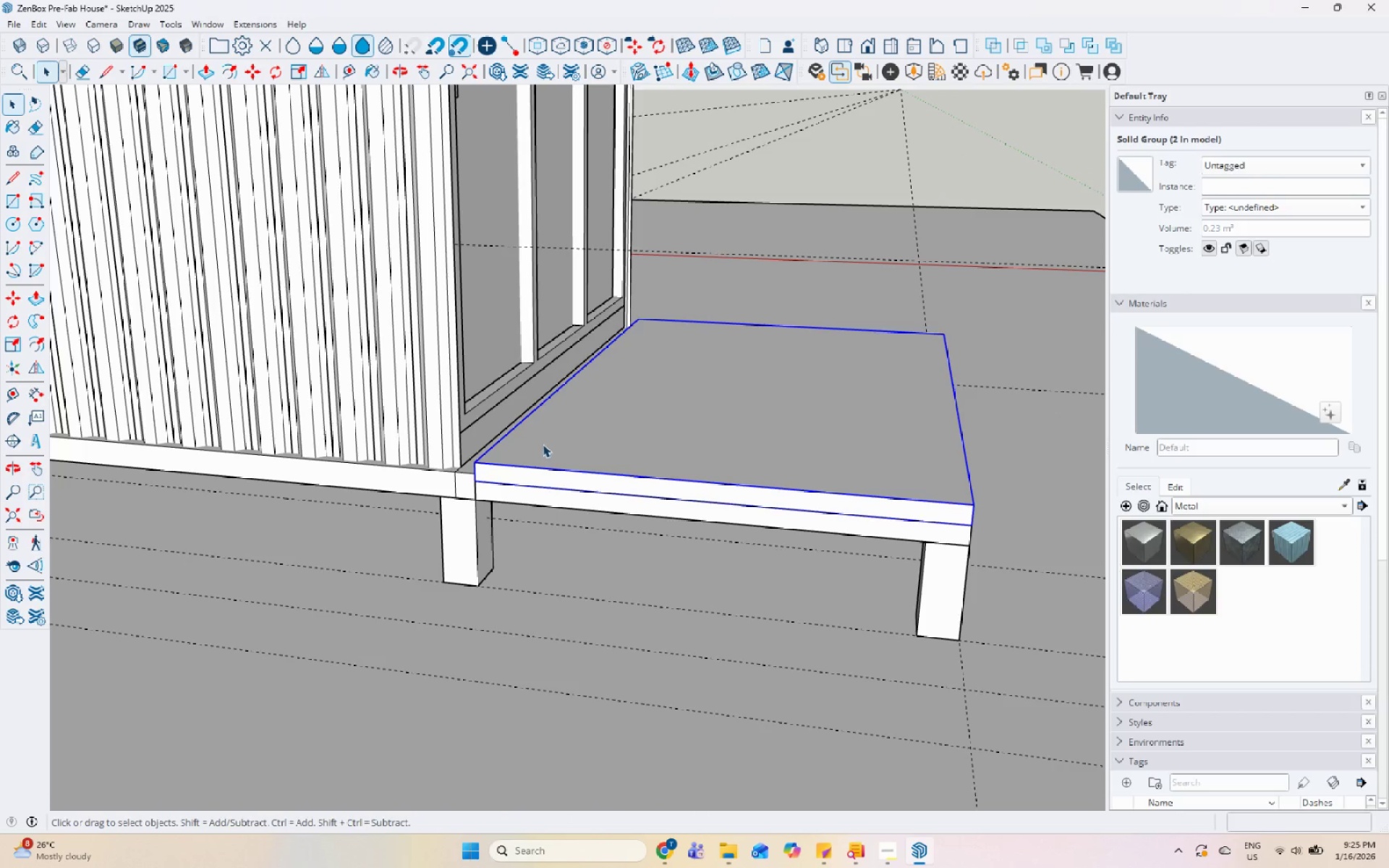 
scroll: coordinate [543, 443], scroll_direction: down, amount: 1.0
 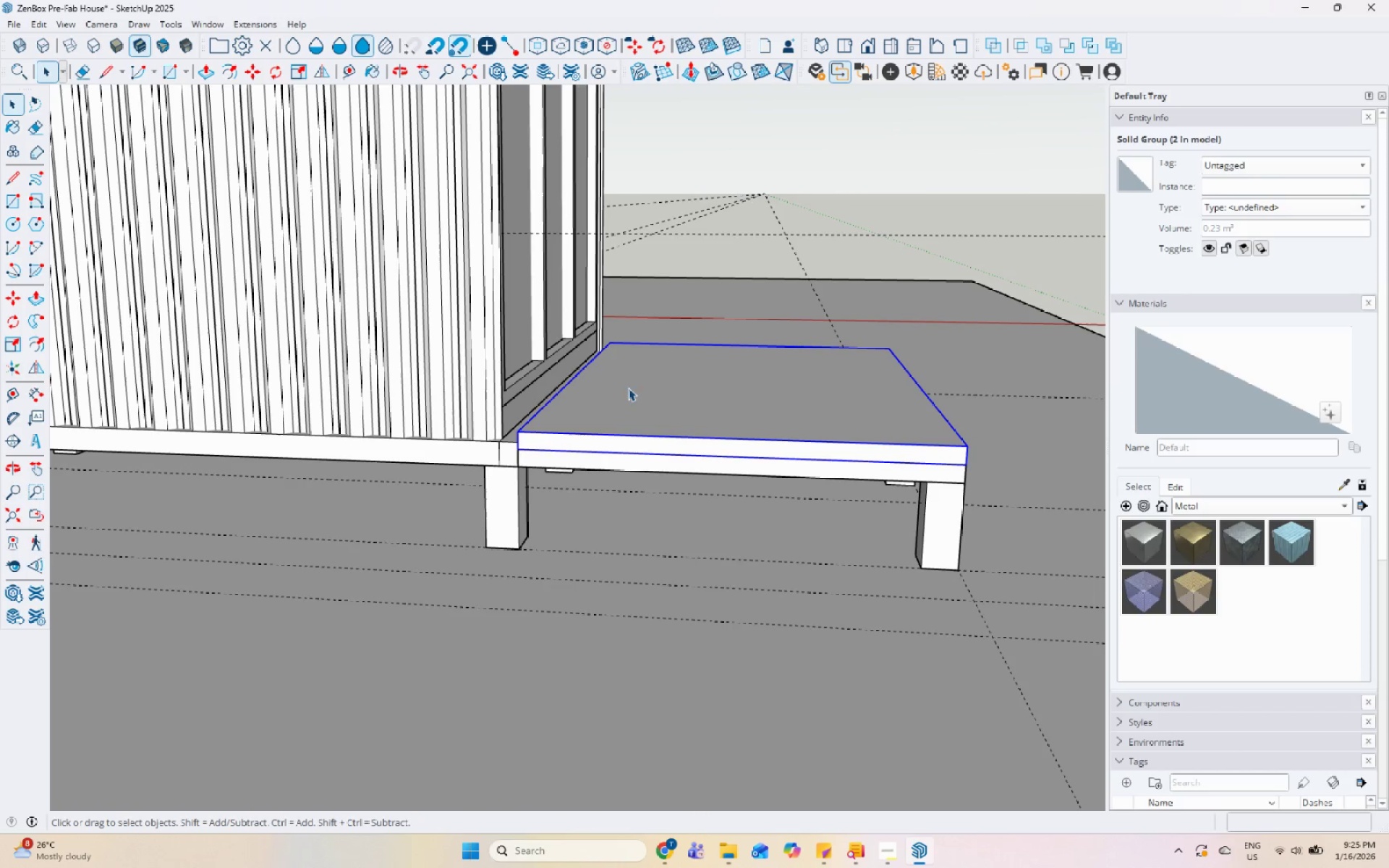 
double_click([637, 383])
 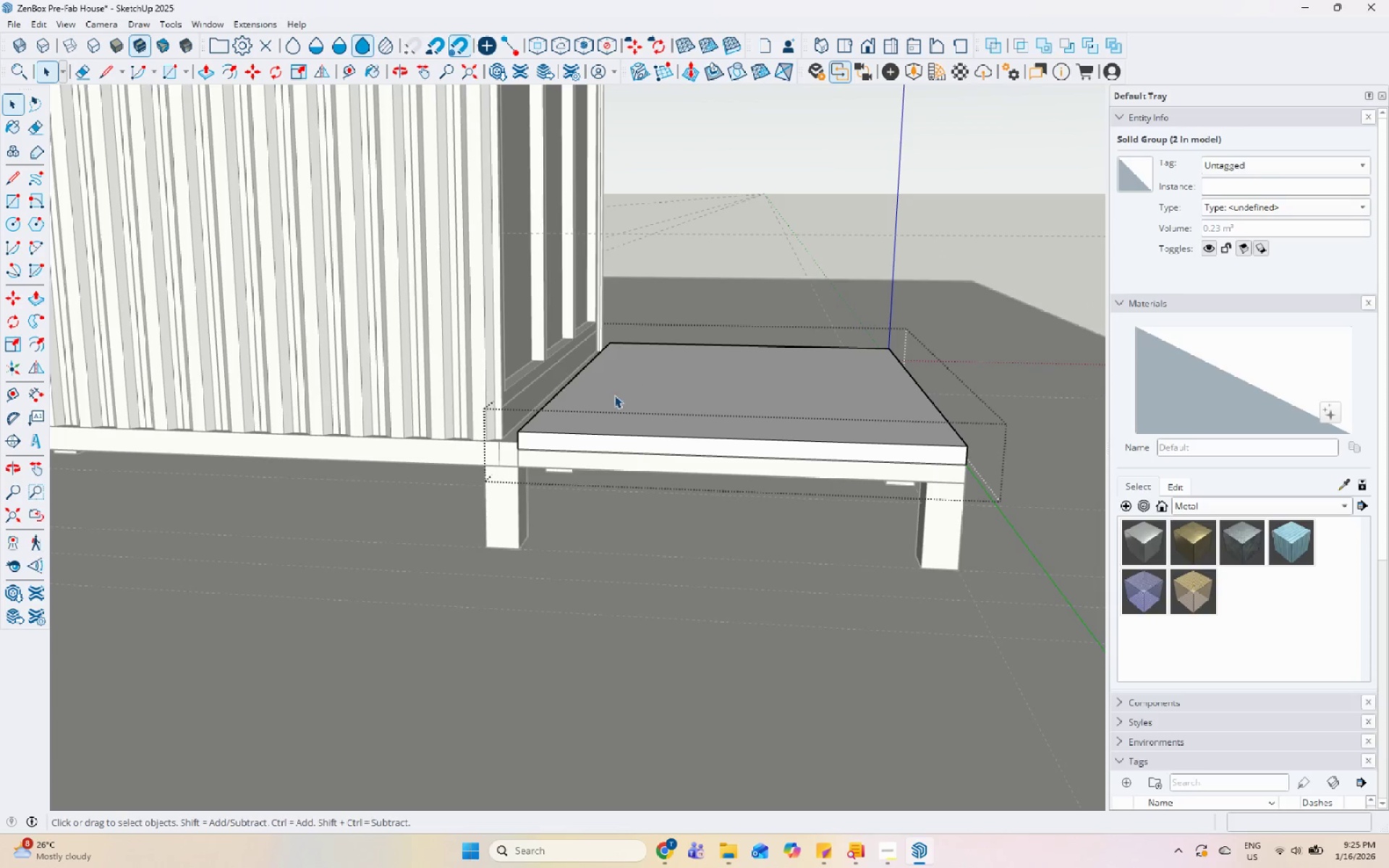 
triple_click([613, 395])
 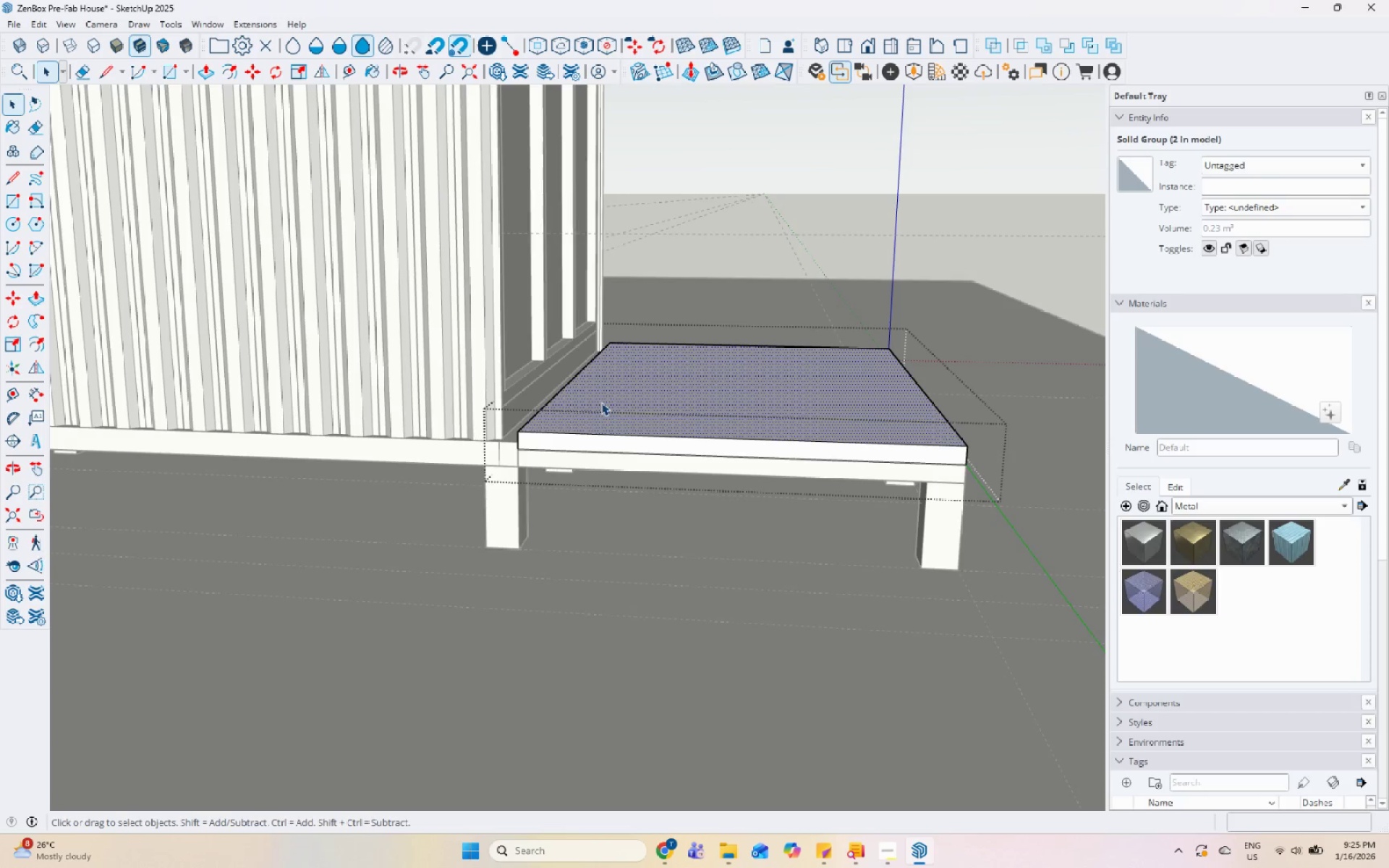 
key(P)
 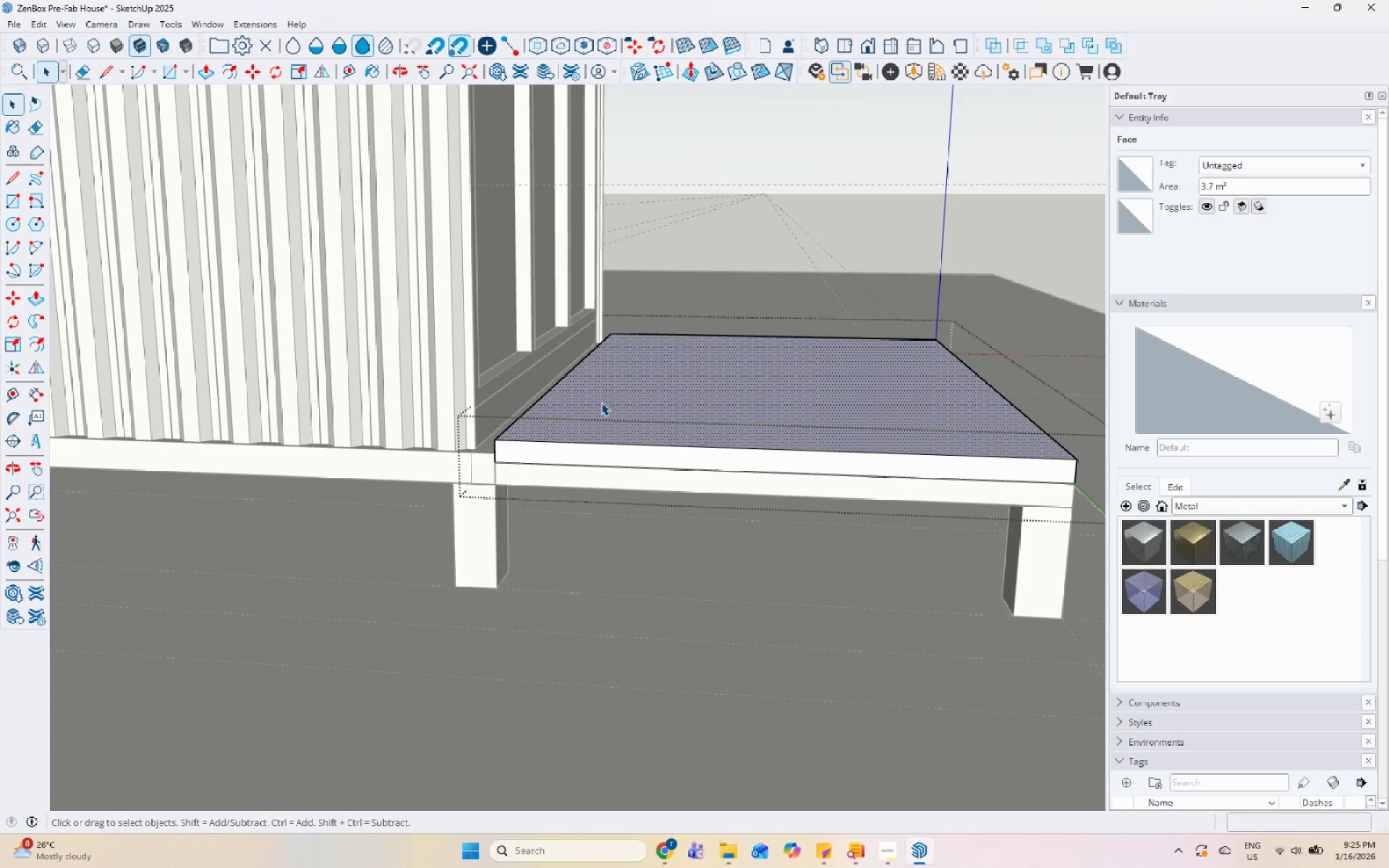 
left_click([601, 402])
 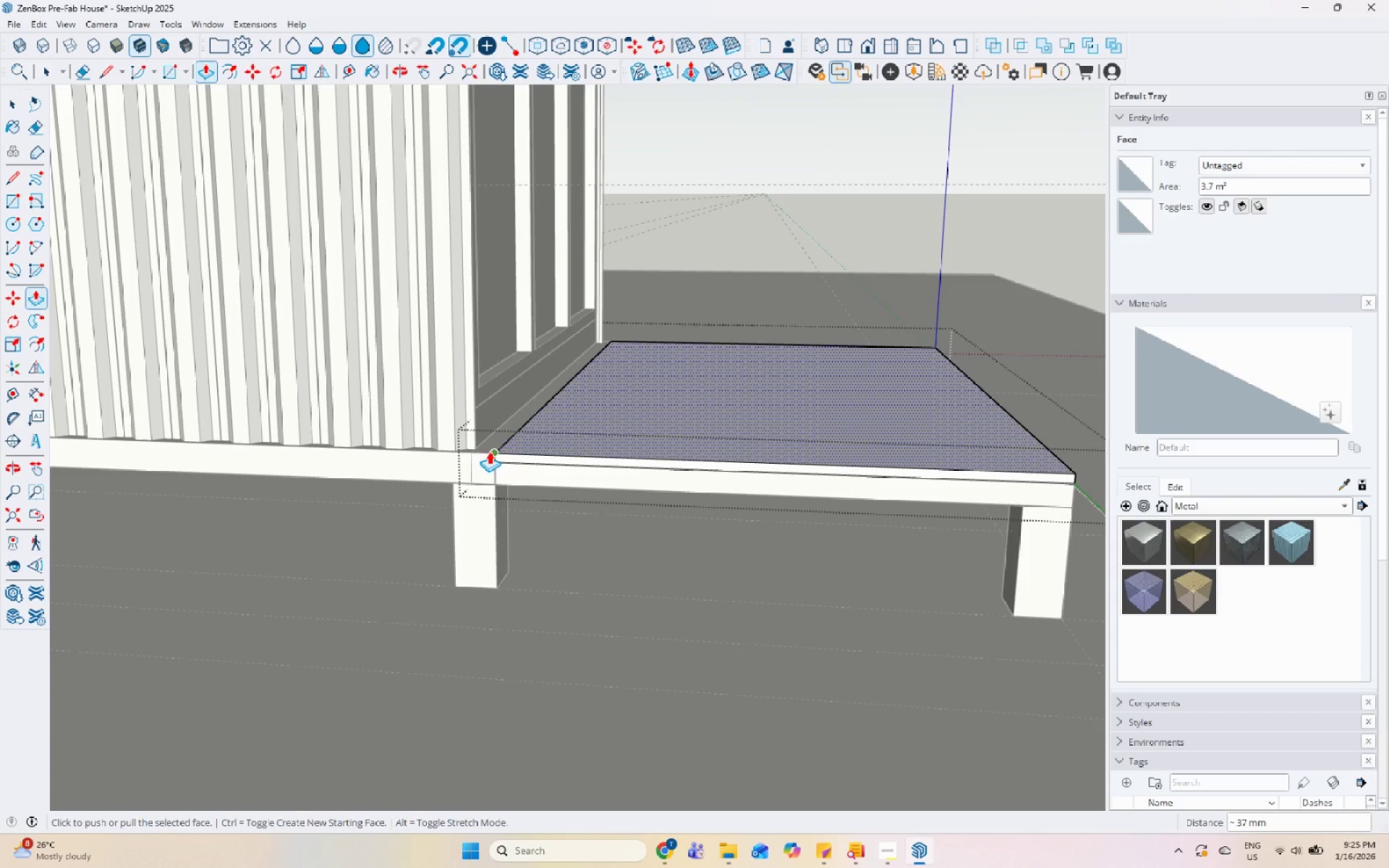 
scroll: coordinate [601, 402], scroll_direction: up, amount: 2.0
 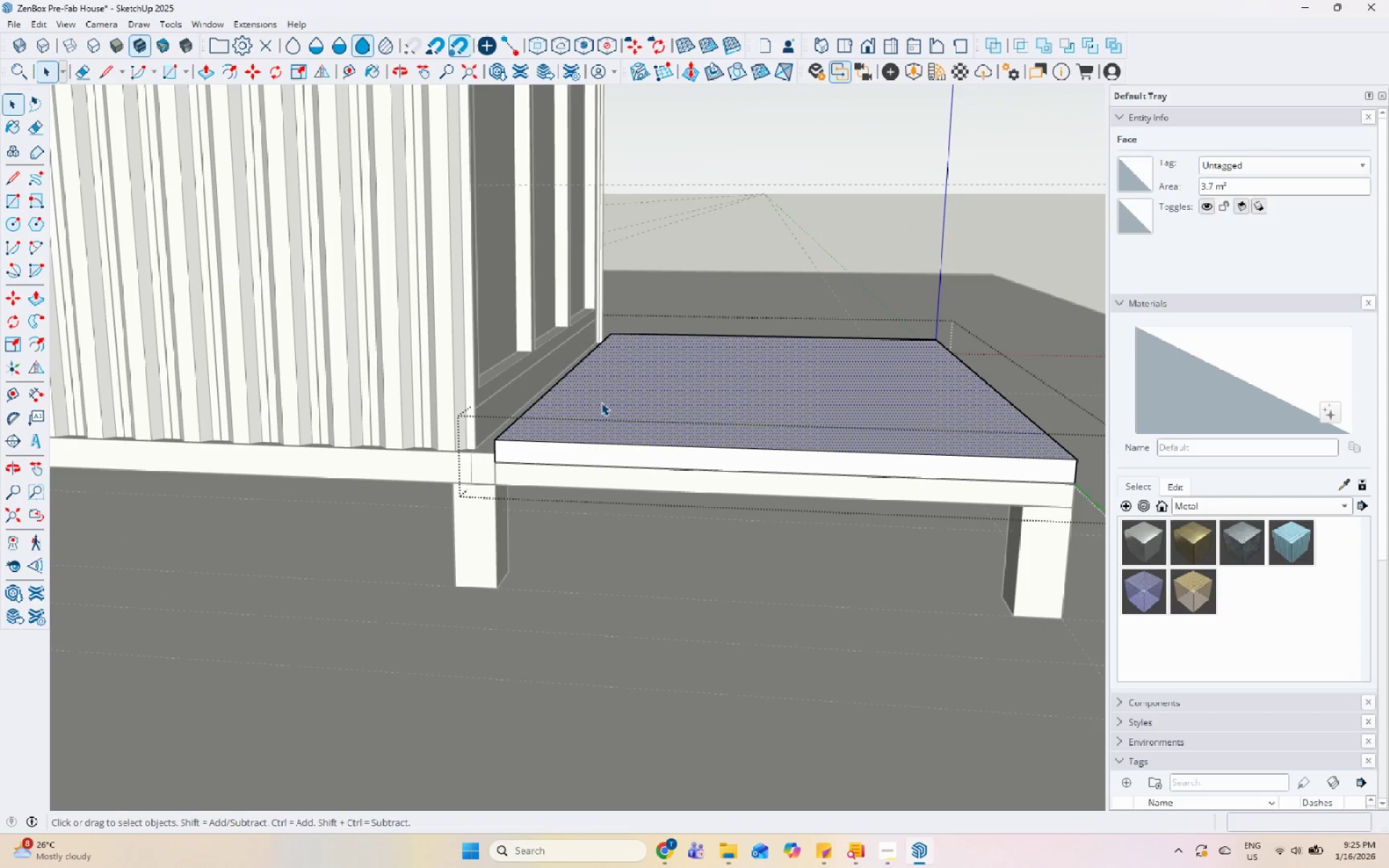 
key(Space)
 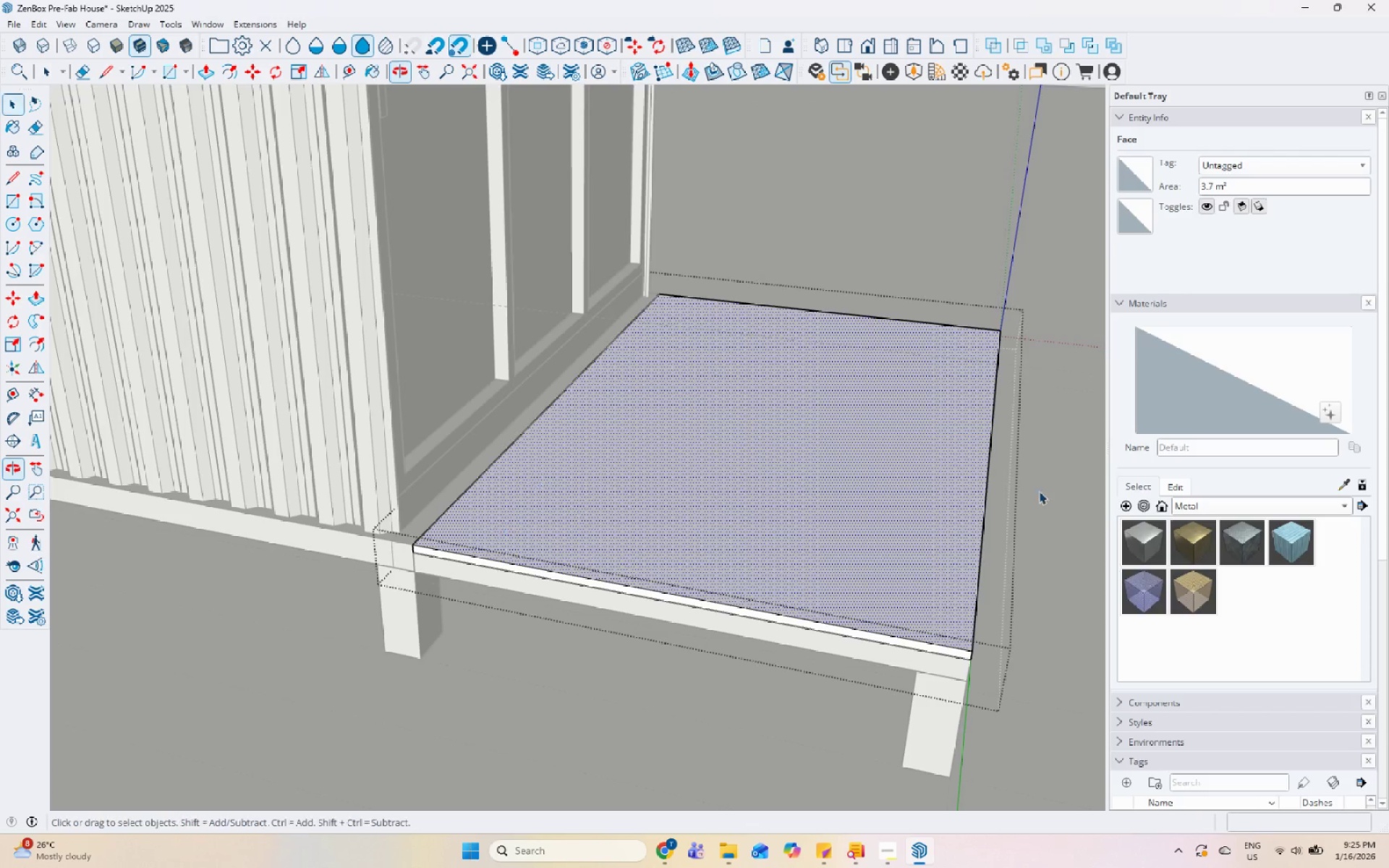 
scroll: coordinate [909, 511], scroll_direction: down, amount: 5.0
 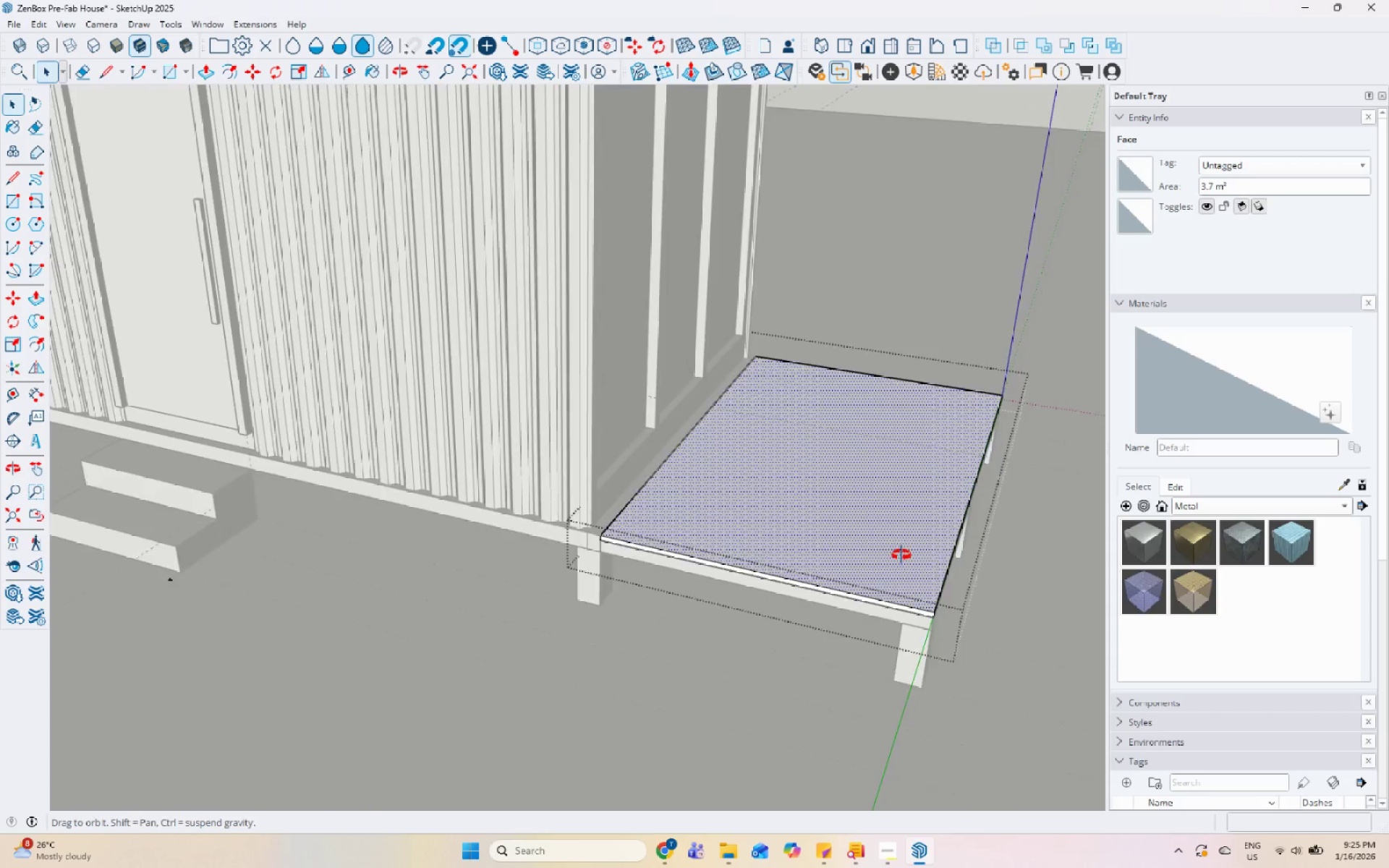 
scroll: coordinate [779, 677], scroll_direction: up, amount: 5.0
 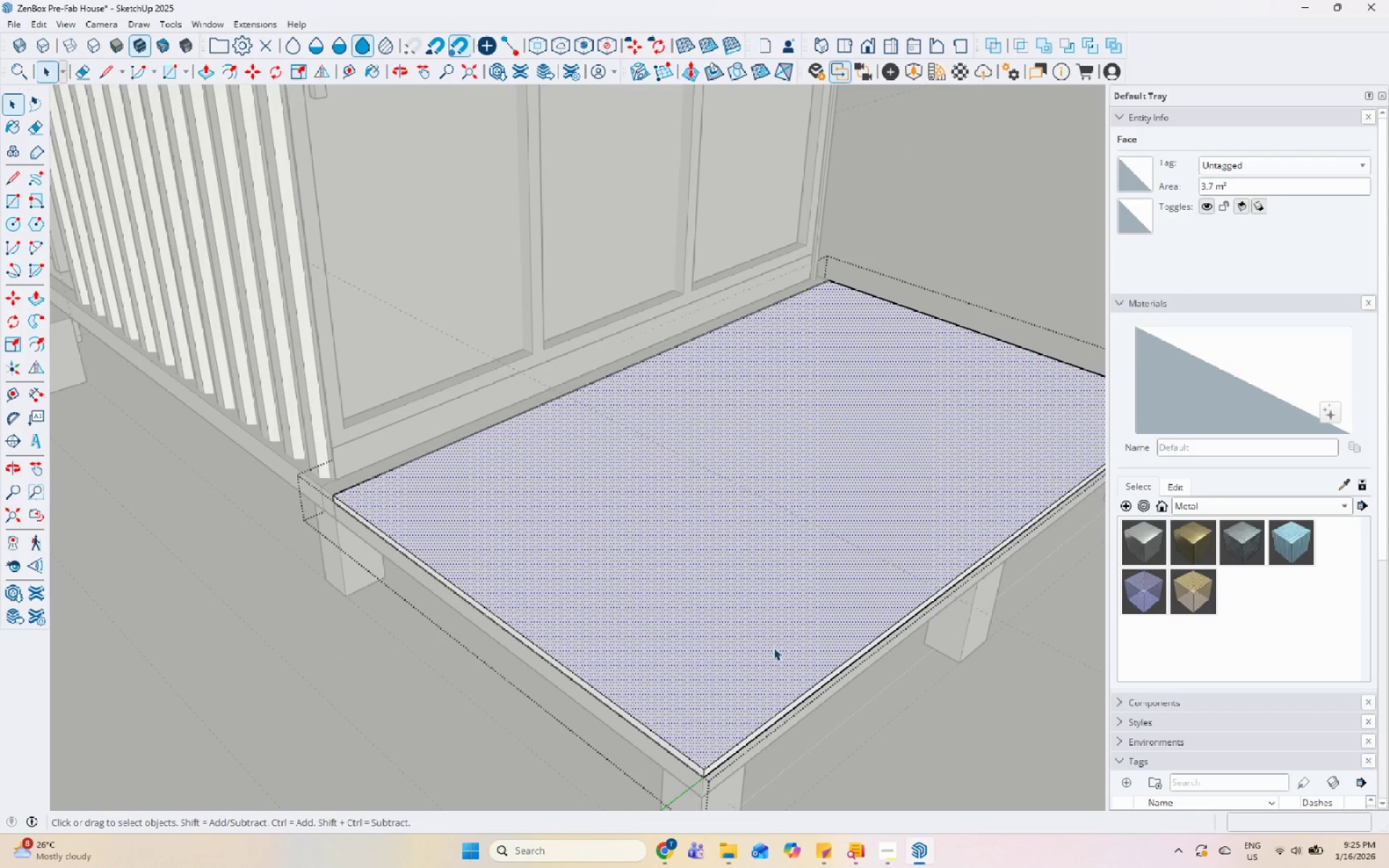 
left_click([728, 731])
 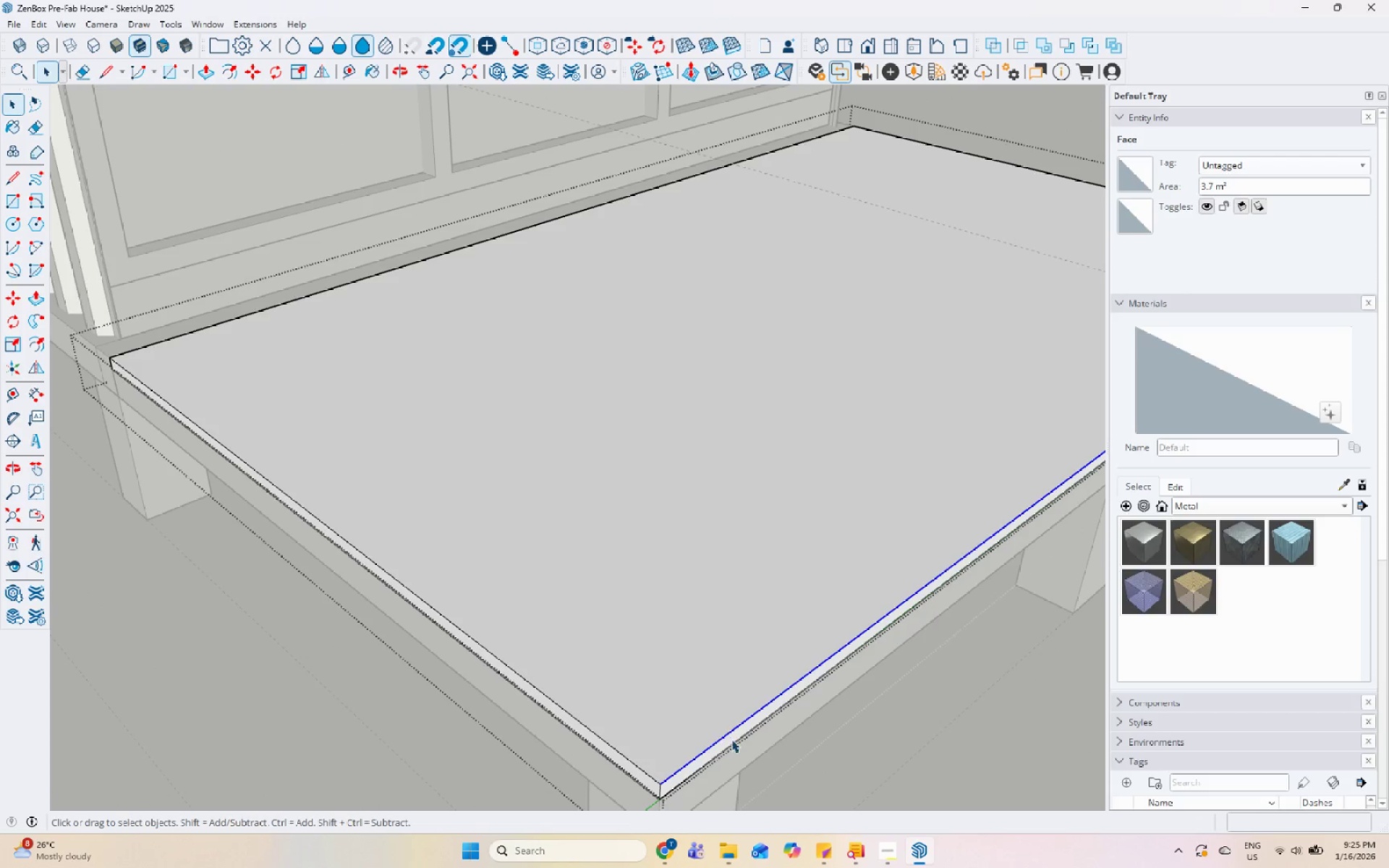 
scroll: coordinate [744, 757], scroll_direction: up, amount: 6.0
 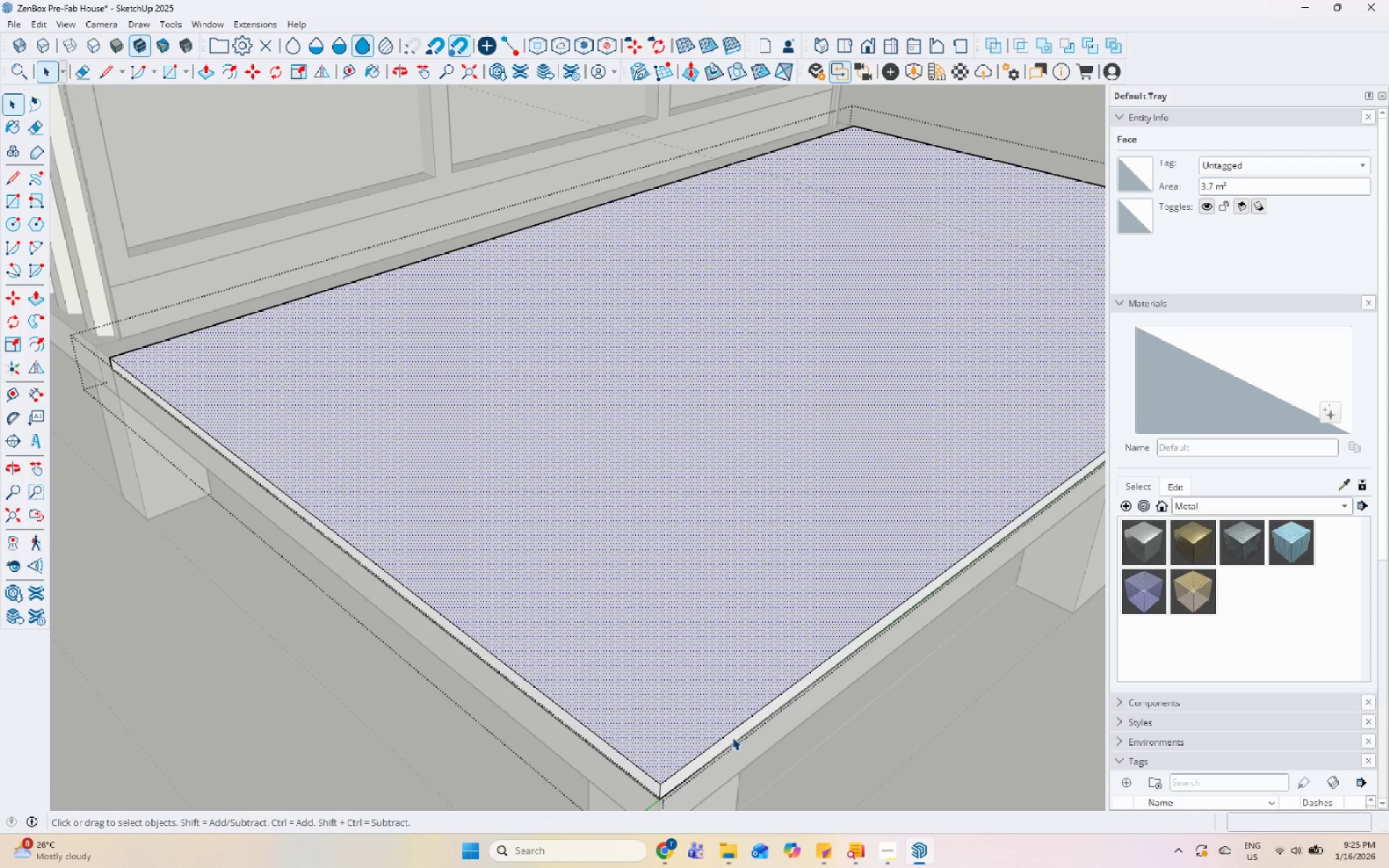 
double_click([731, 739])
 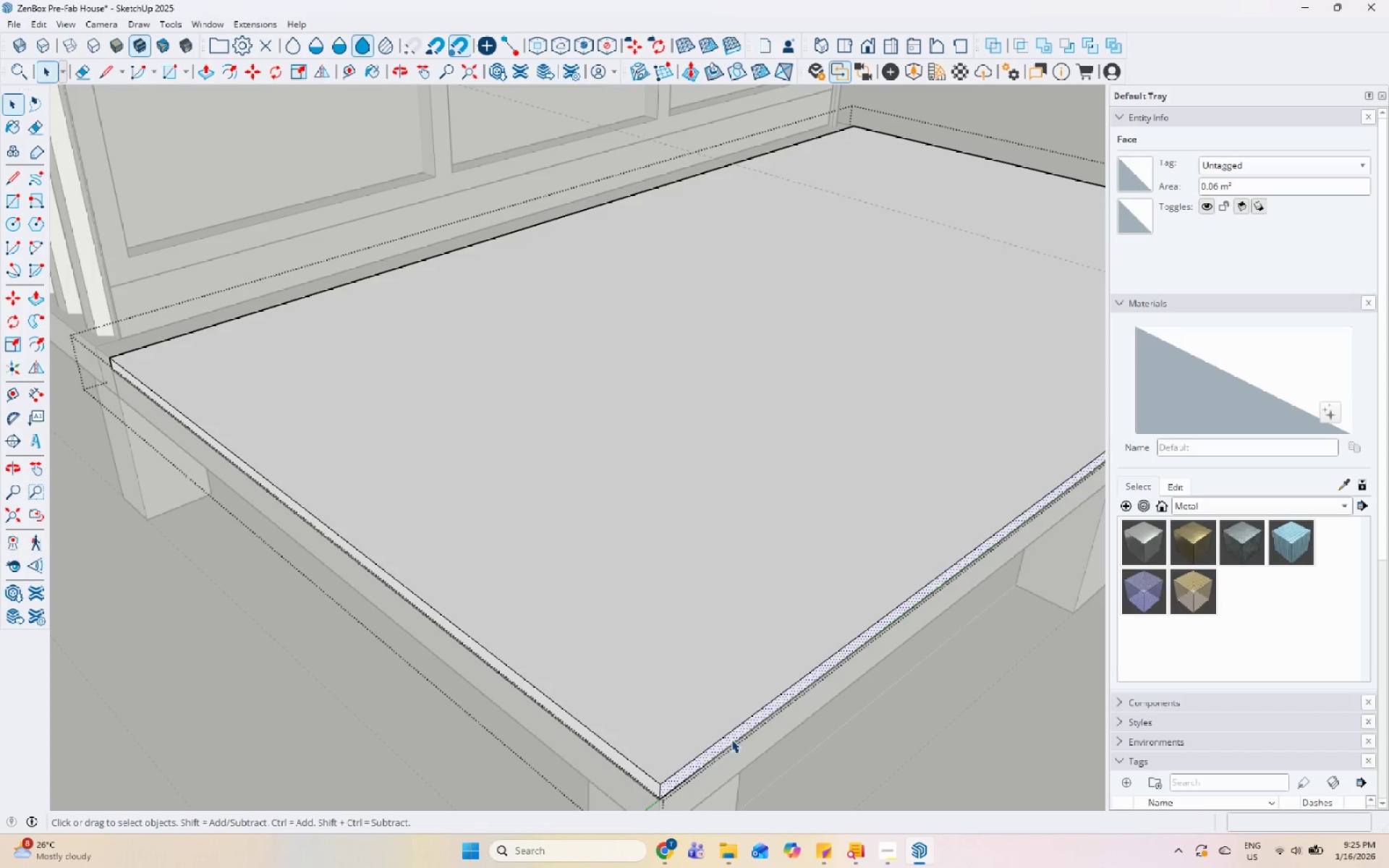 
key(P)
 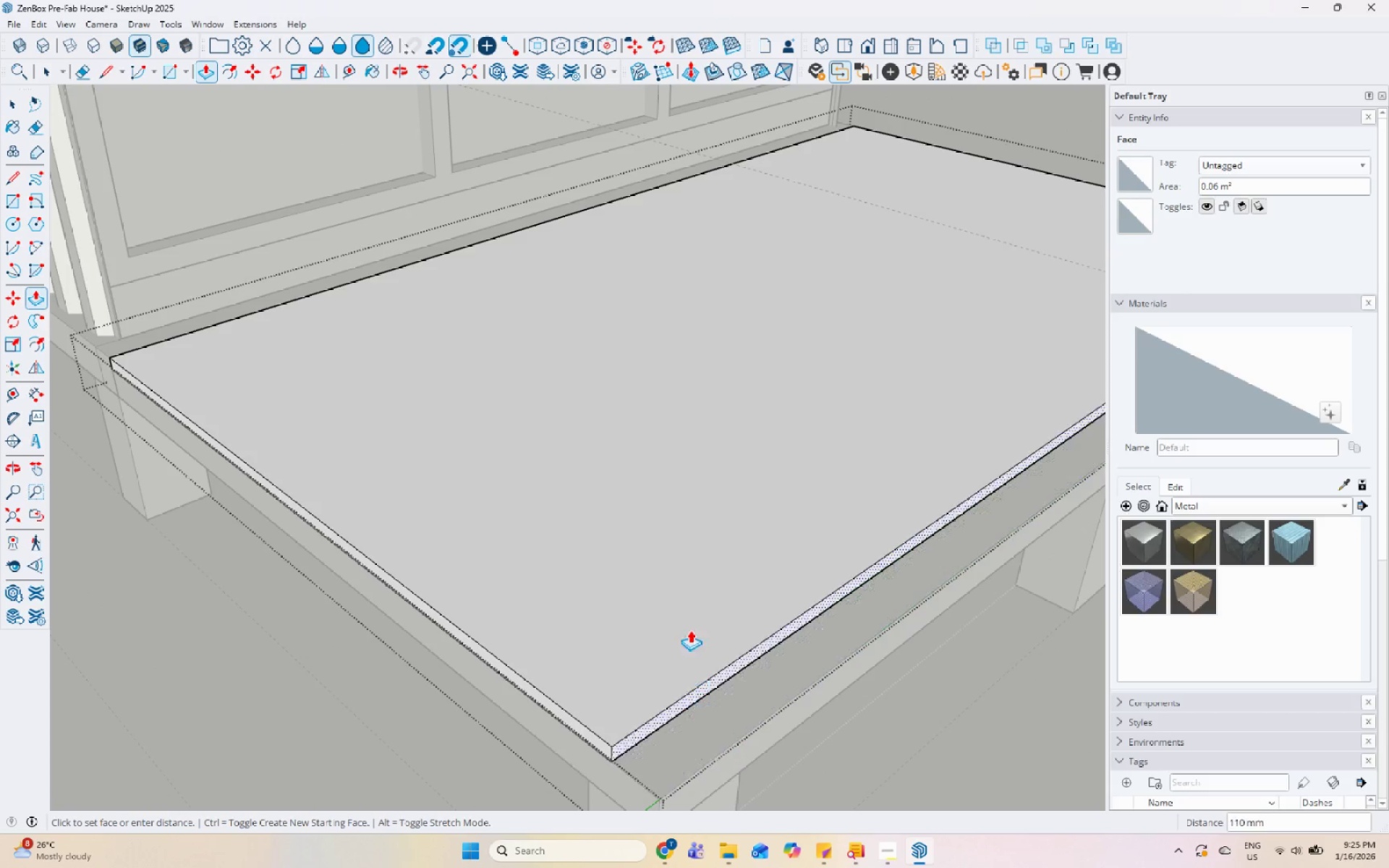 
scroll: coordinate [688, 621], scroll_direction: down, amount: 7.0
 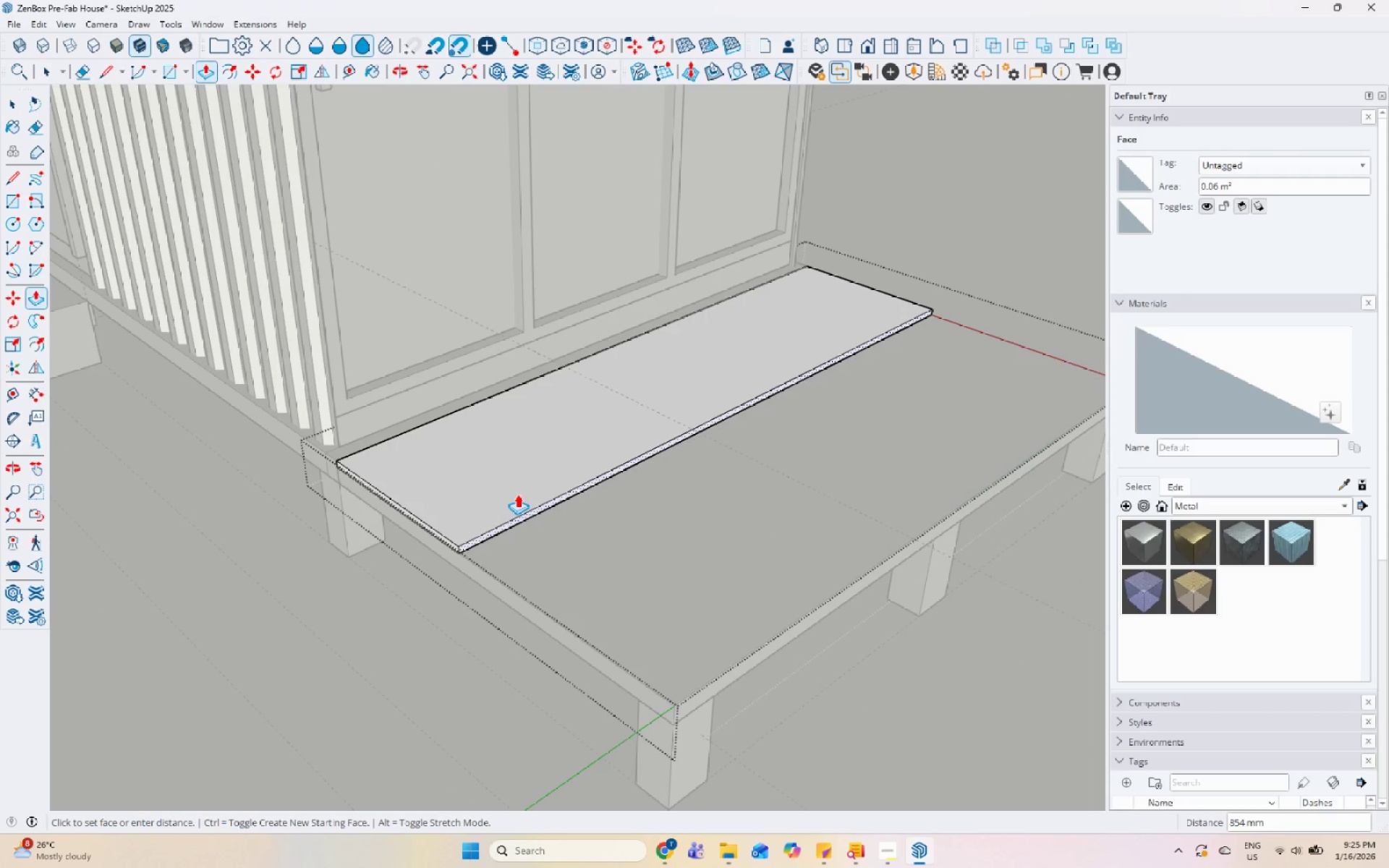 
scroll: coordinate [399, 472], scroll_direction: up, amount: 11.0
 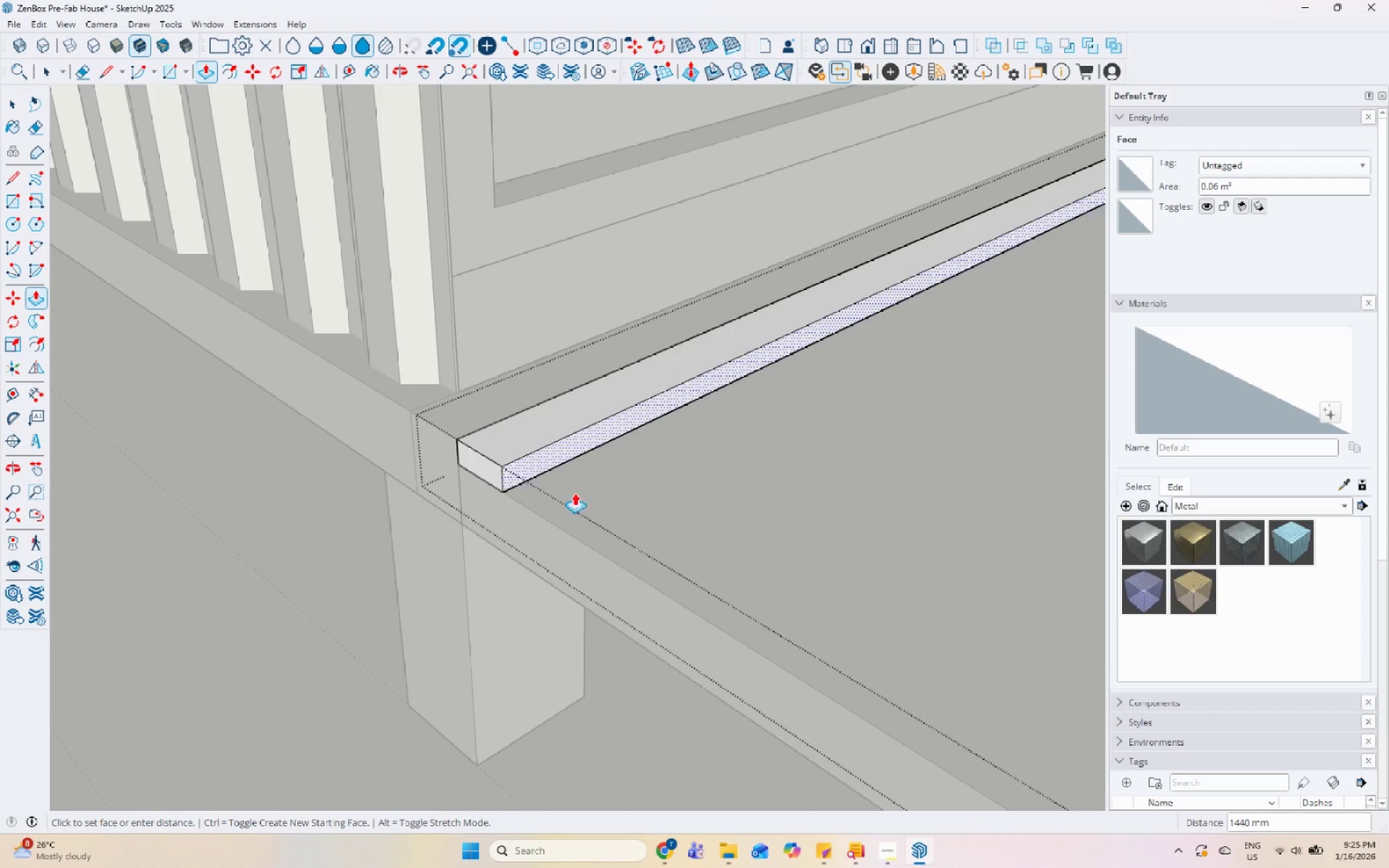 
scroll: coordinate [517, 511], scroll_direction: down, amount: 4.0
 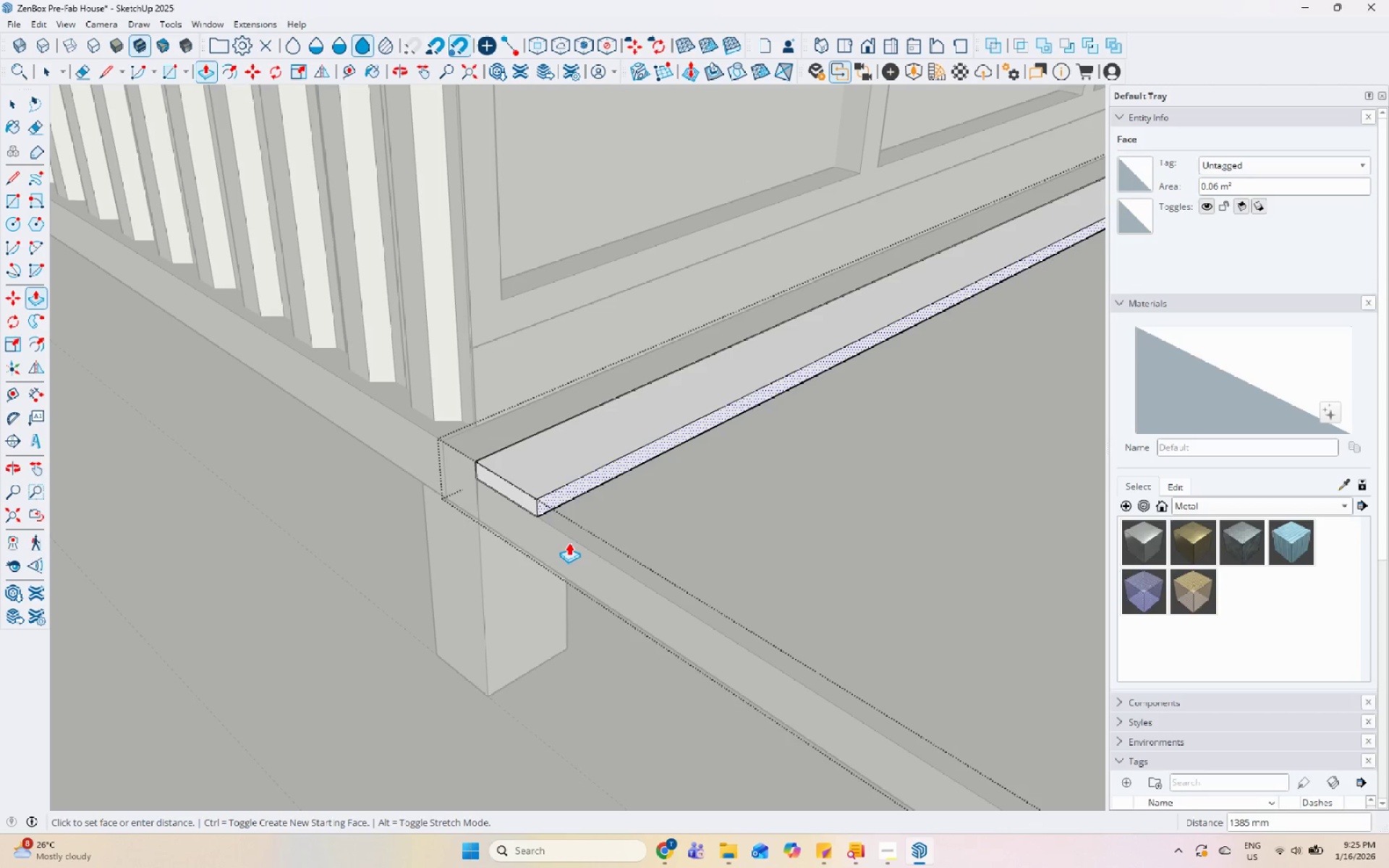 
wait(5.74)
 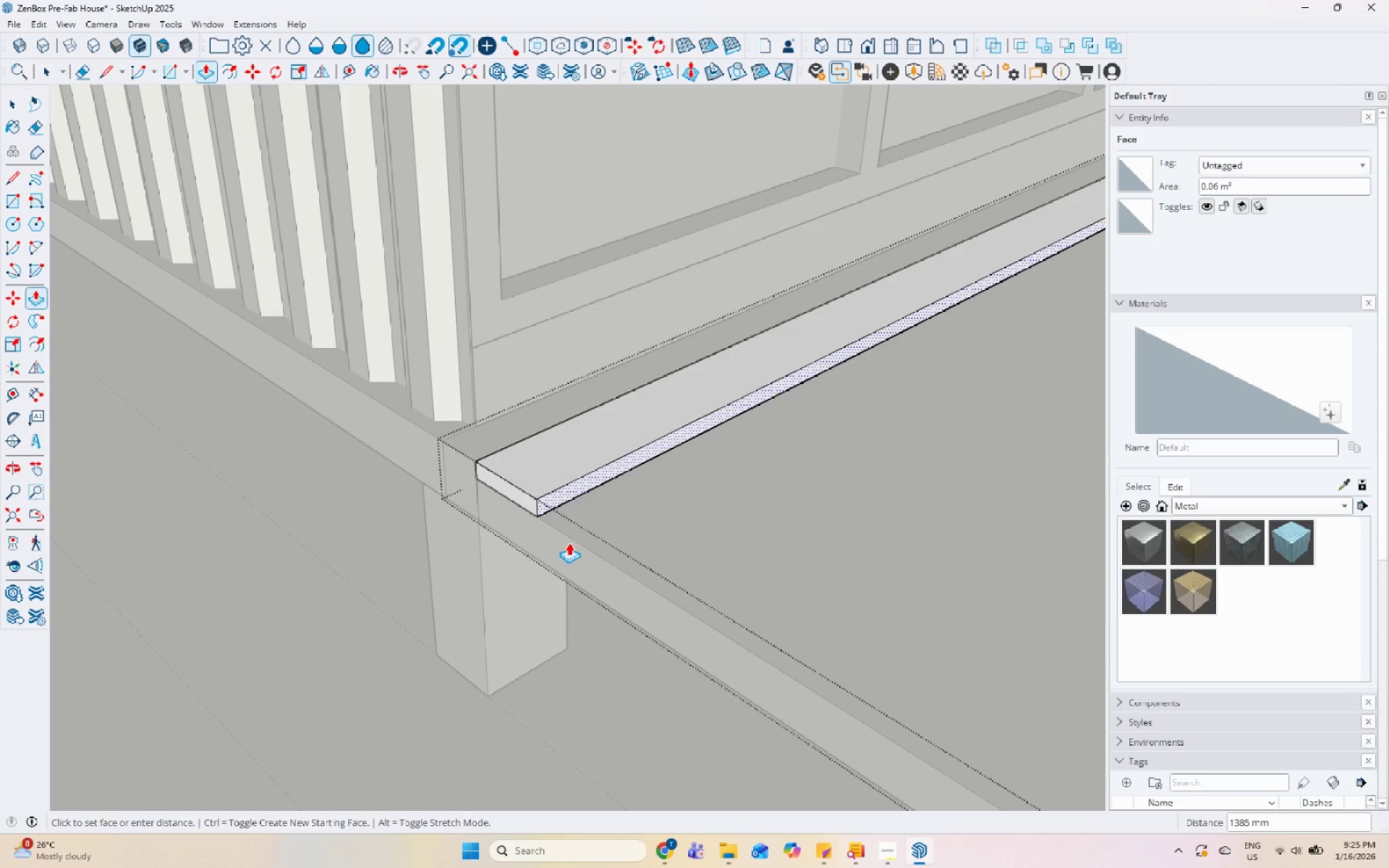 
key(Space)
 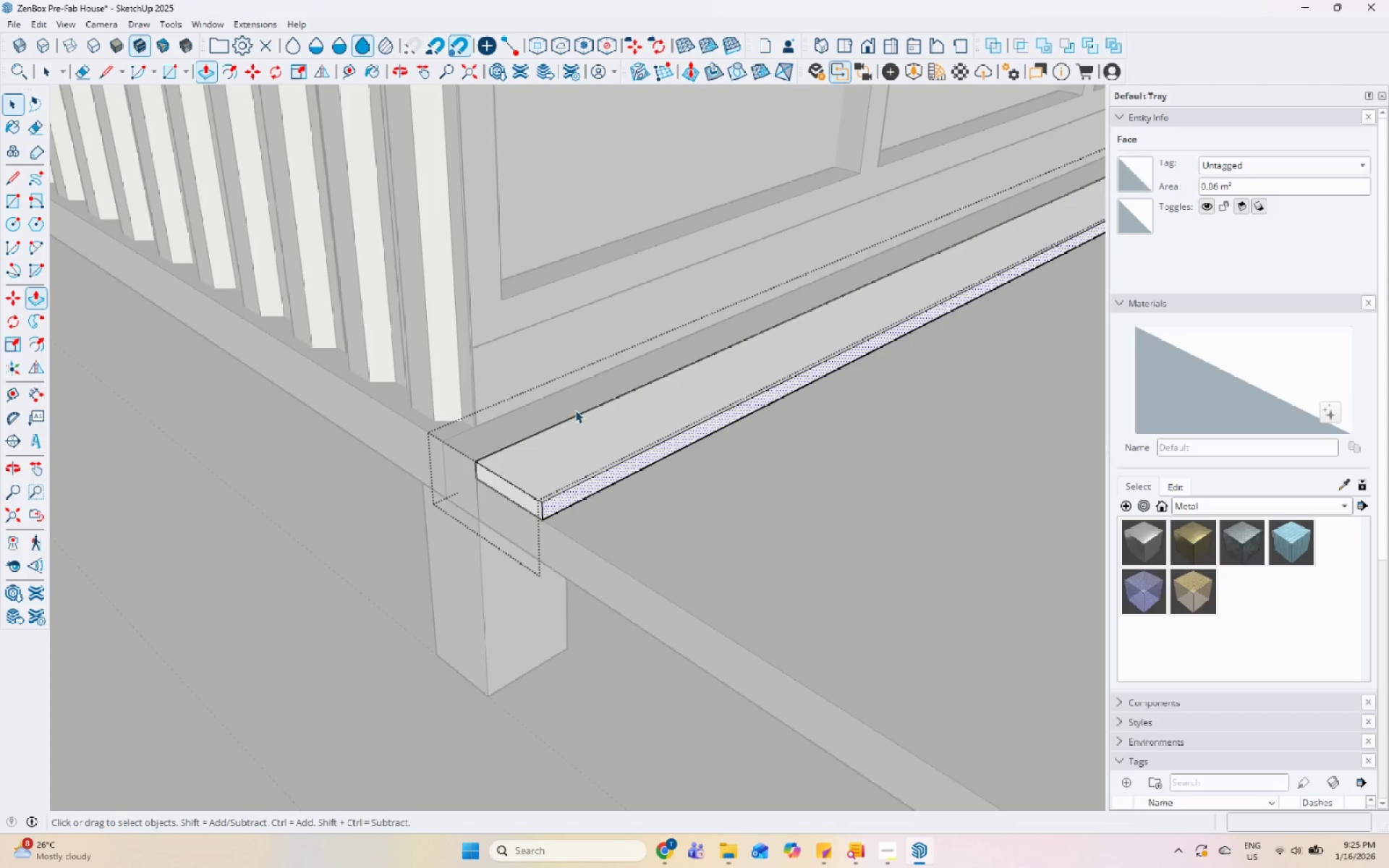 
left_click([575, 410])
 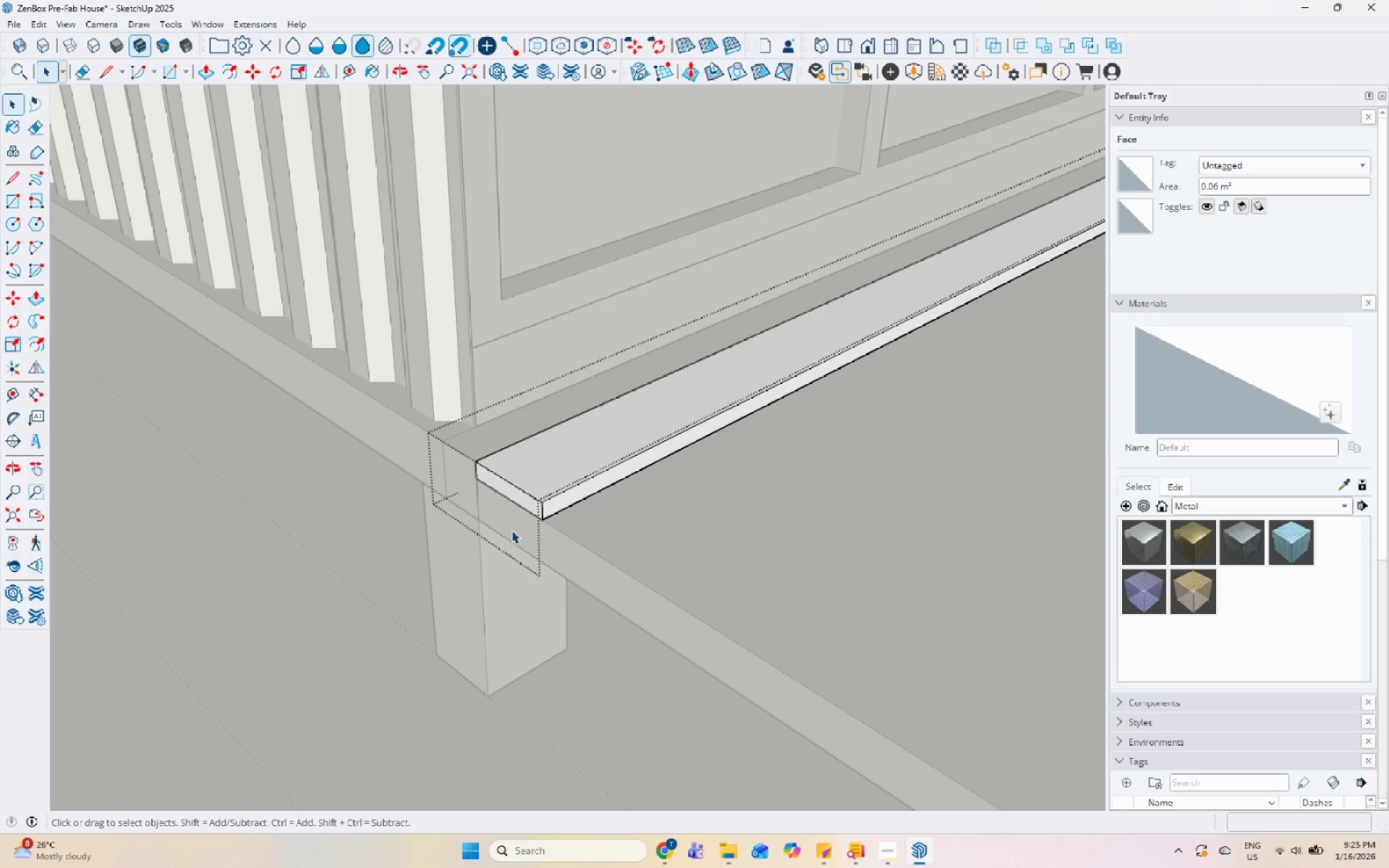 
key(Escape)
 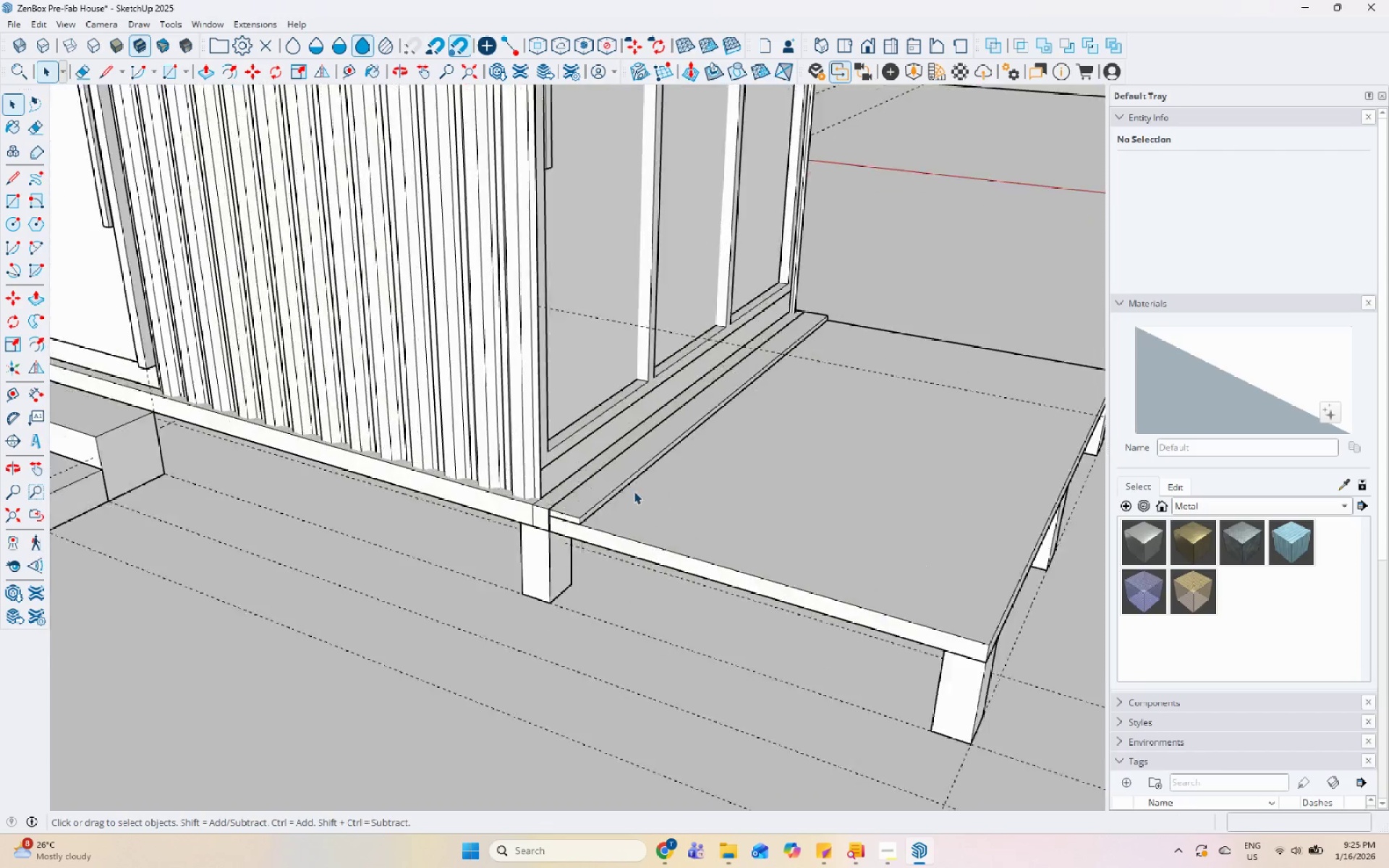 
key(Escape)
 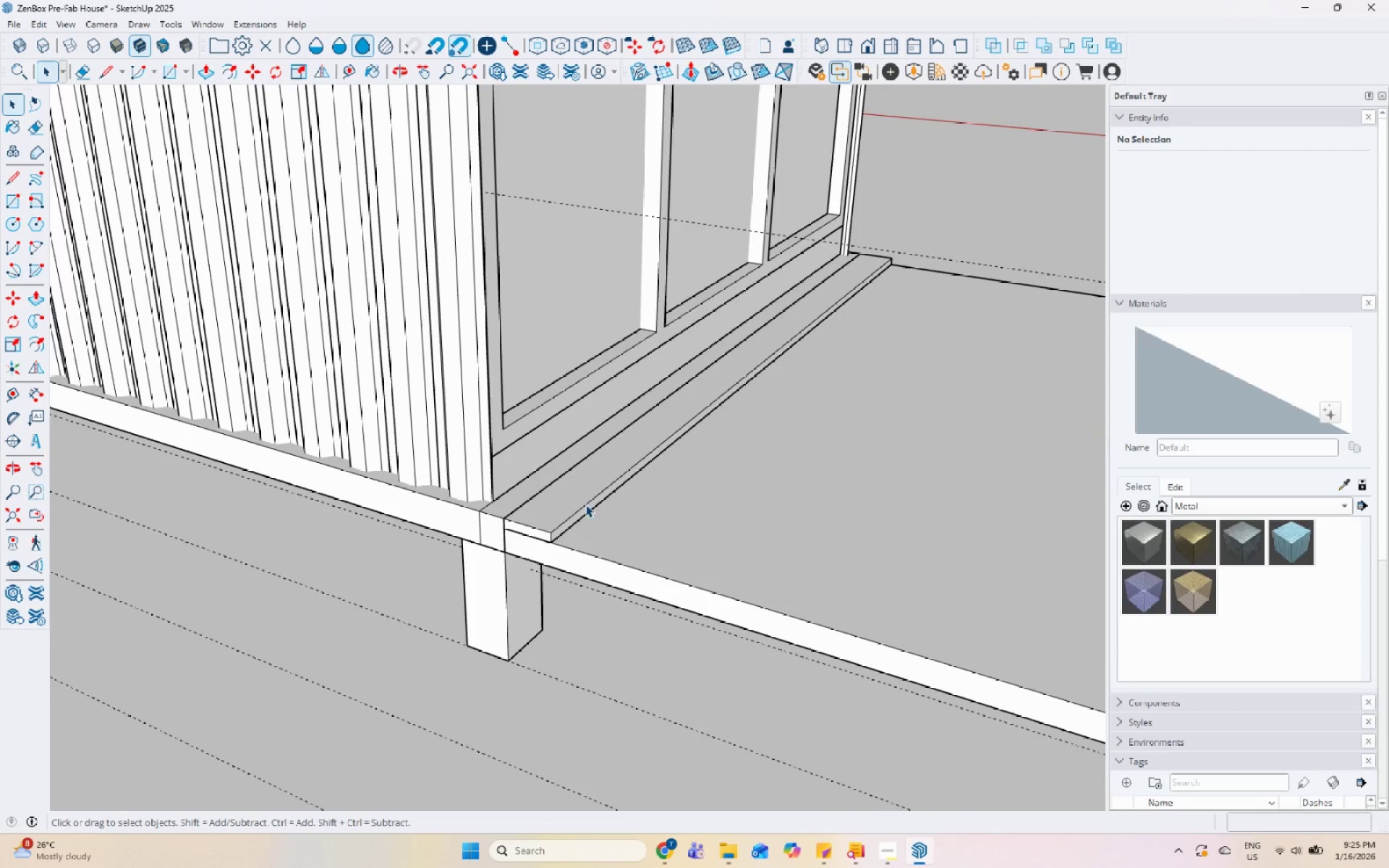 
left_click([579, 505])
 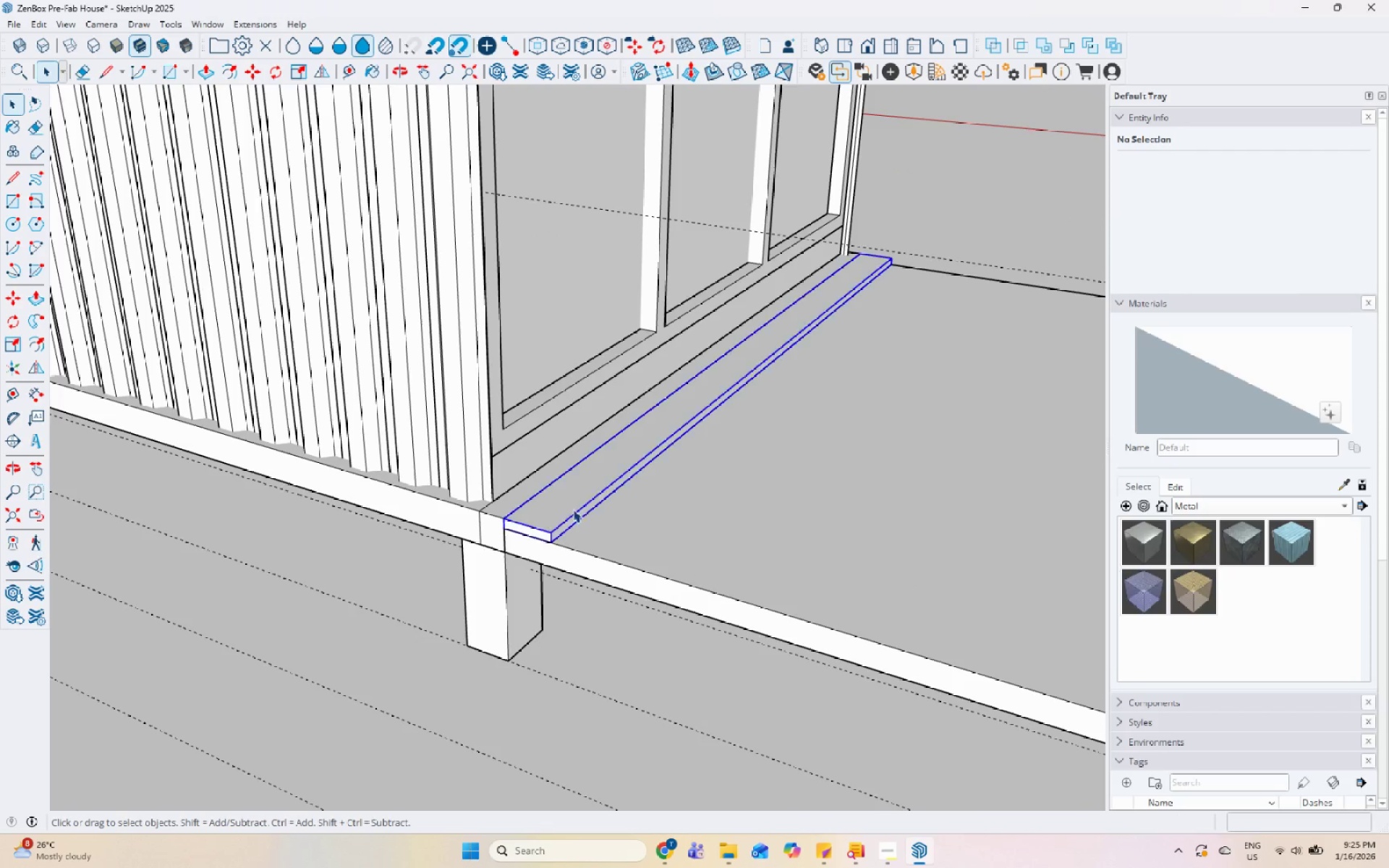 
scroll: coordinate [623, 495], scroll_direction: down, amount: 7.0
 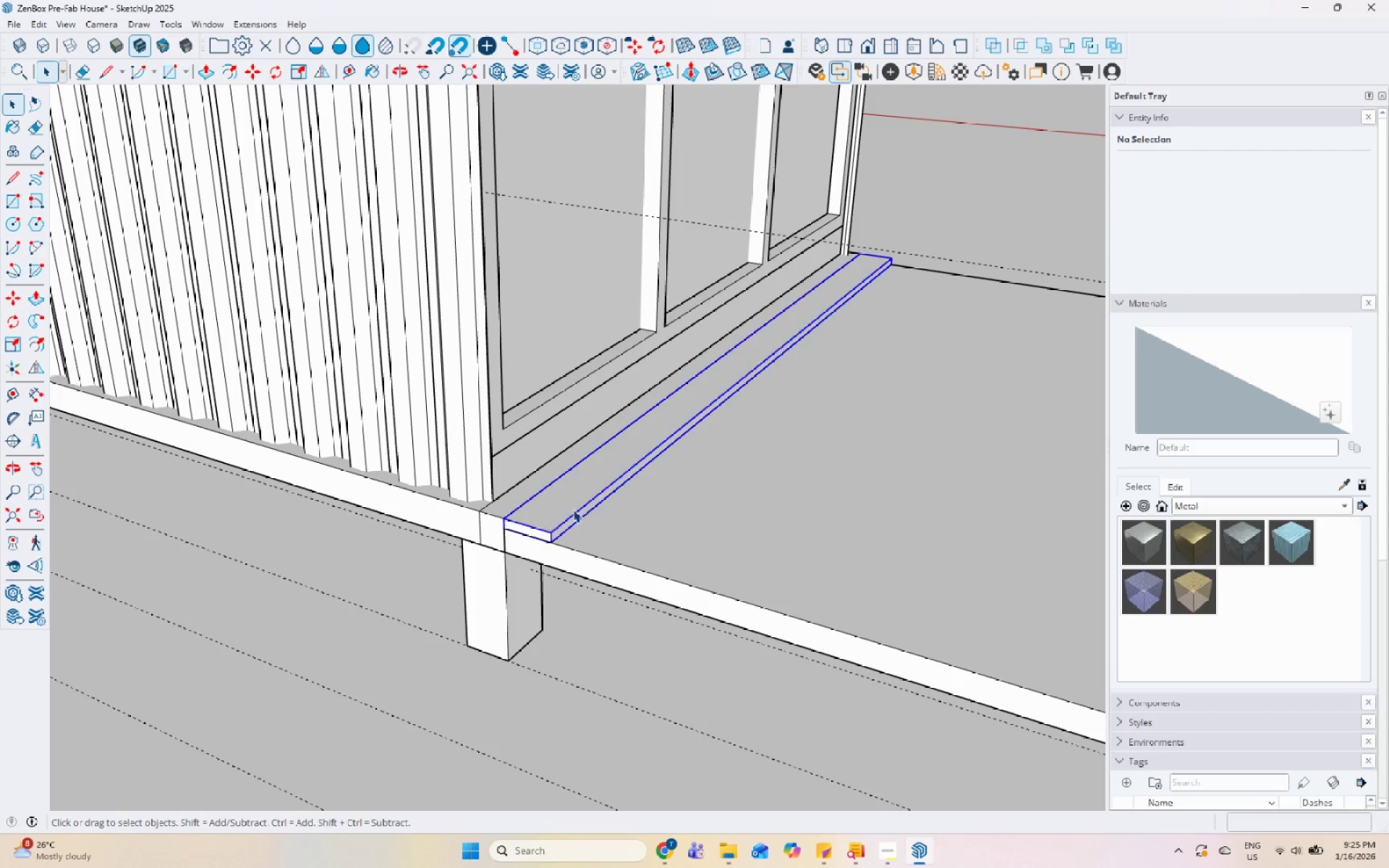 
key(M)
 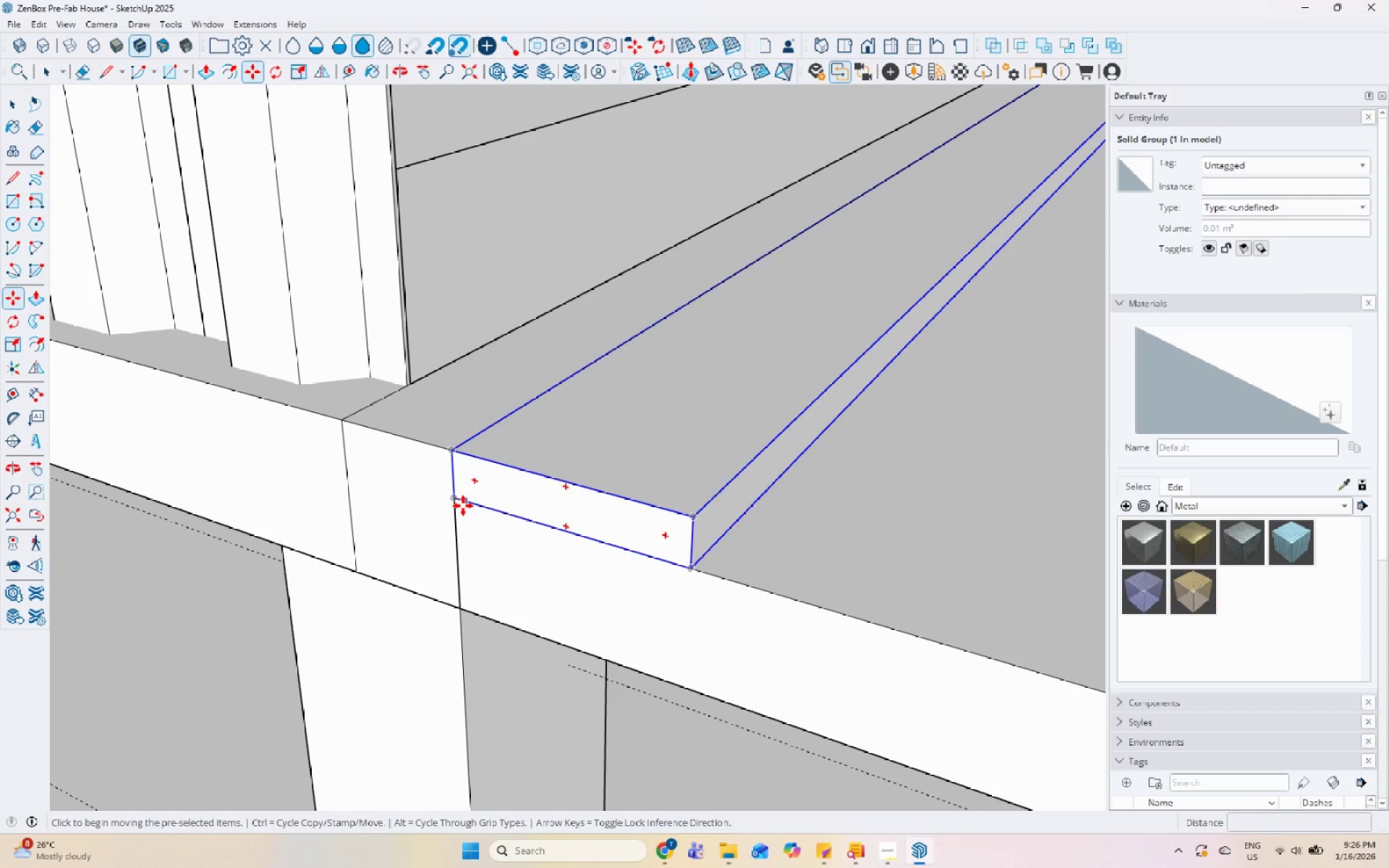 
scroll: coordinate [505, 532], scroll_direction: up, amount: 15.0
 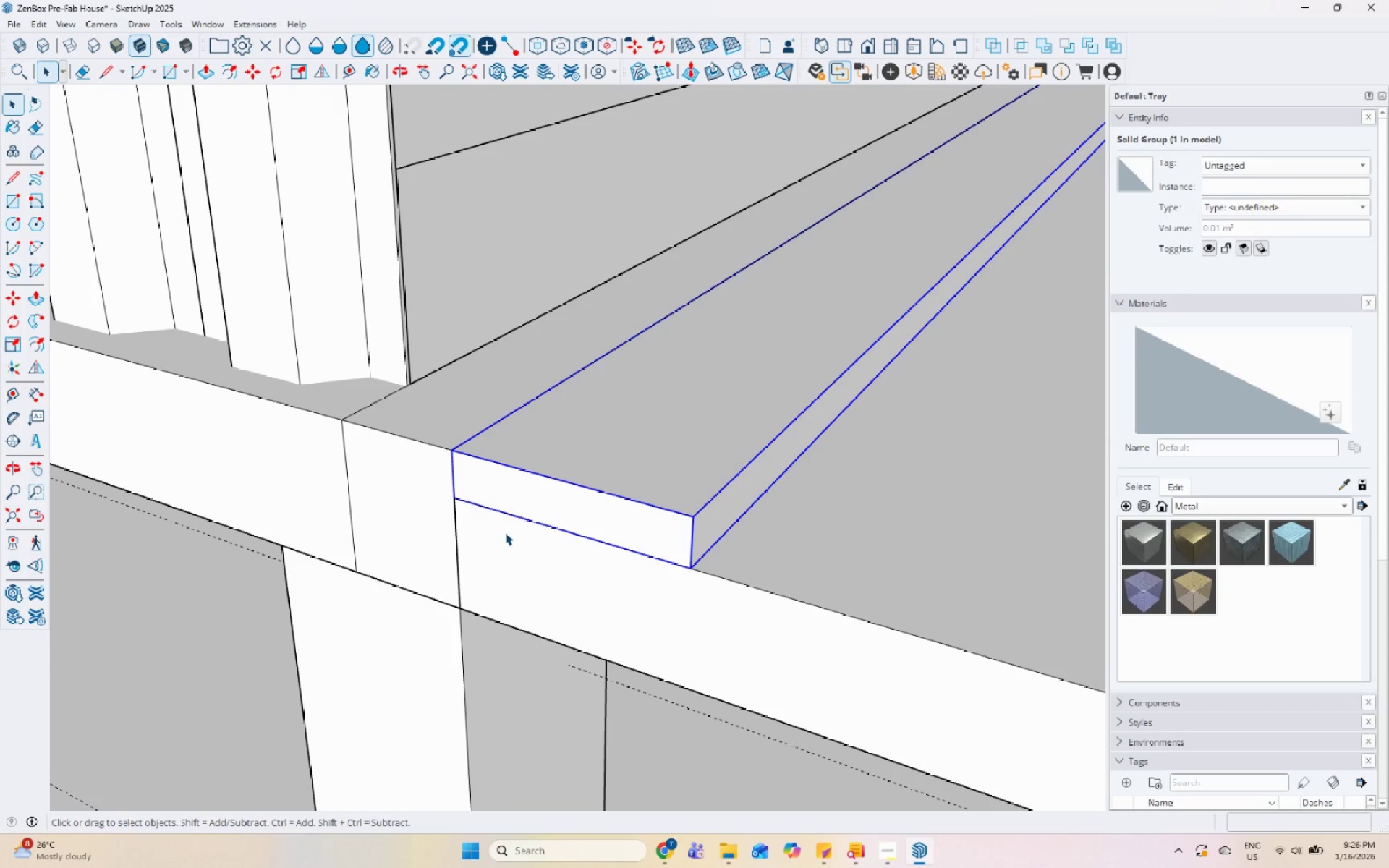 
key(Control+ControlLeft)
 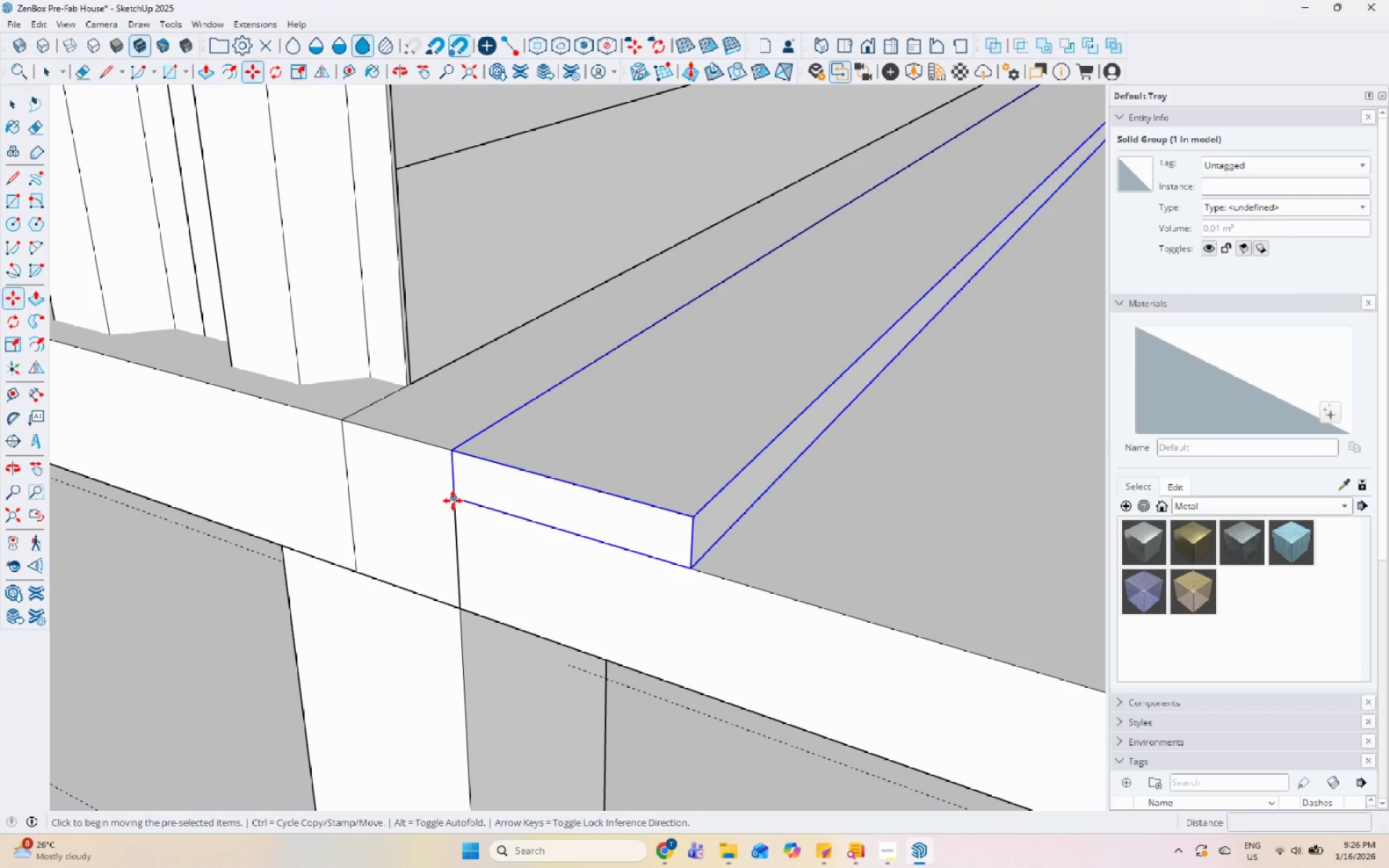 
left_click_drag(start_coordinate=[453, 501], to_coordinate=[457, 501])
 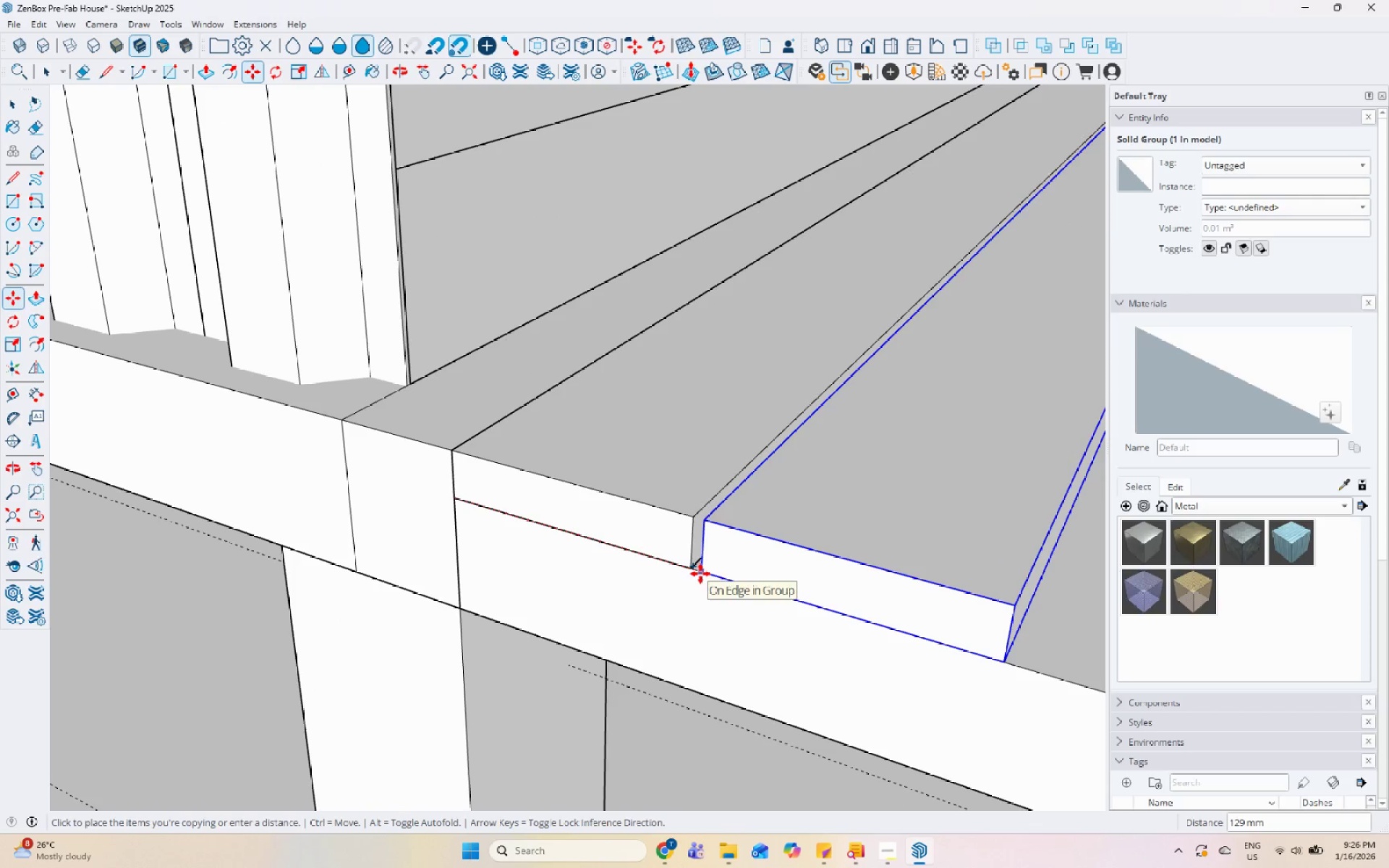 
left_click([702, 574])
 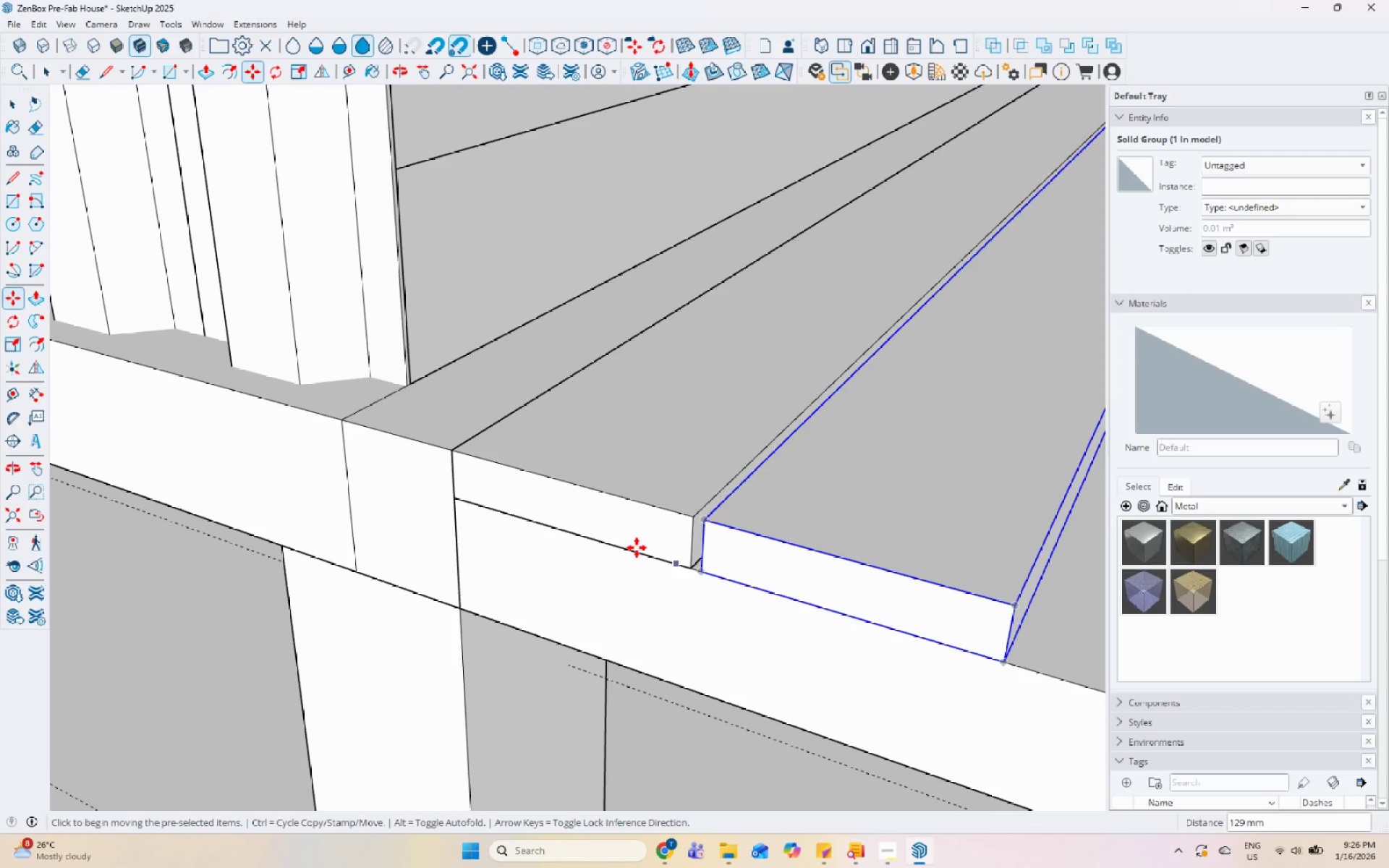 
scroll: coordinate [640, 552], scroll_direction: down, amount: 2.0
 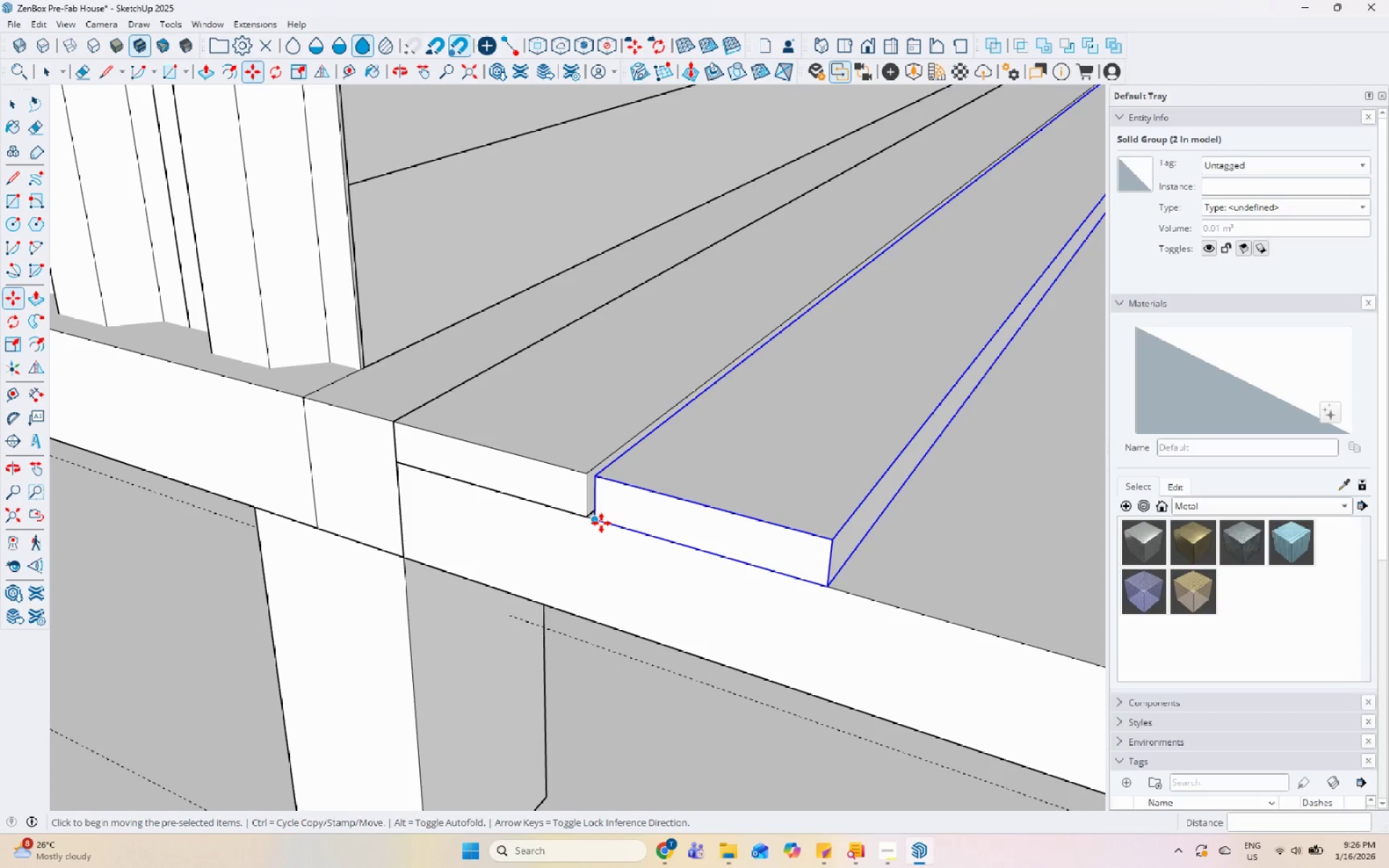 
key(Space)
 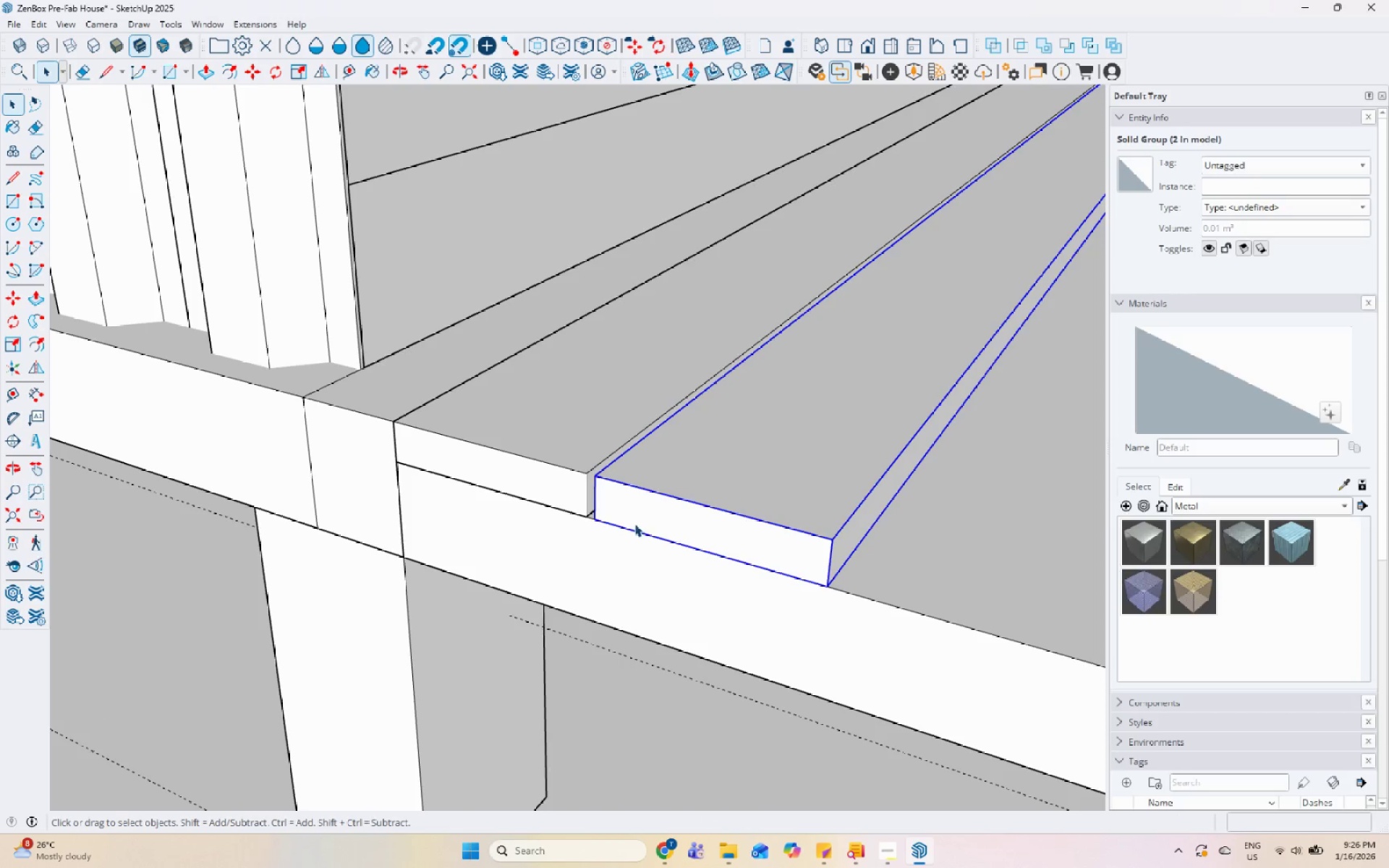 
key(M)
 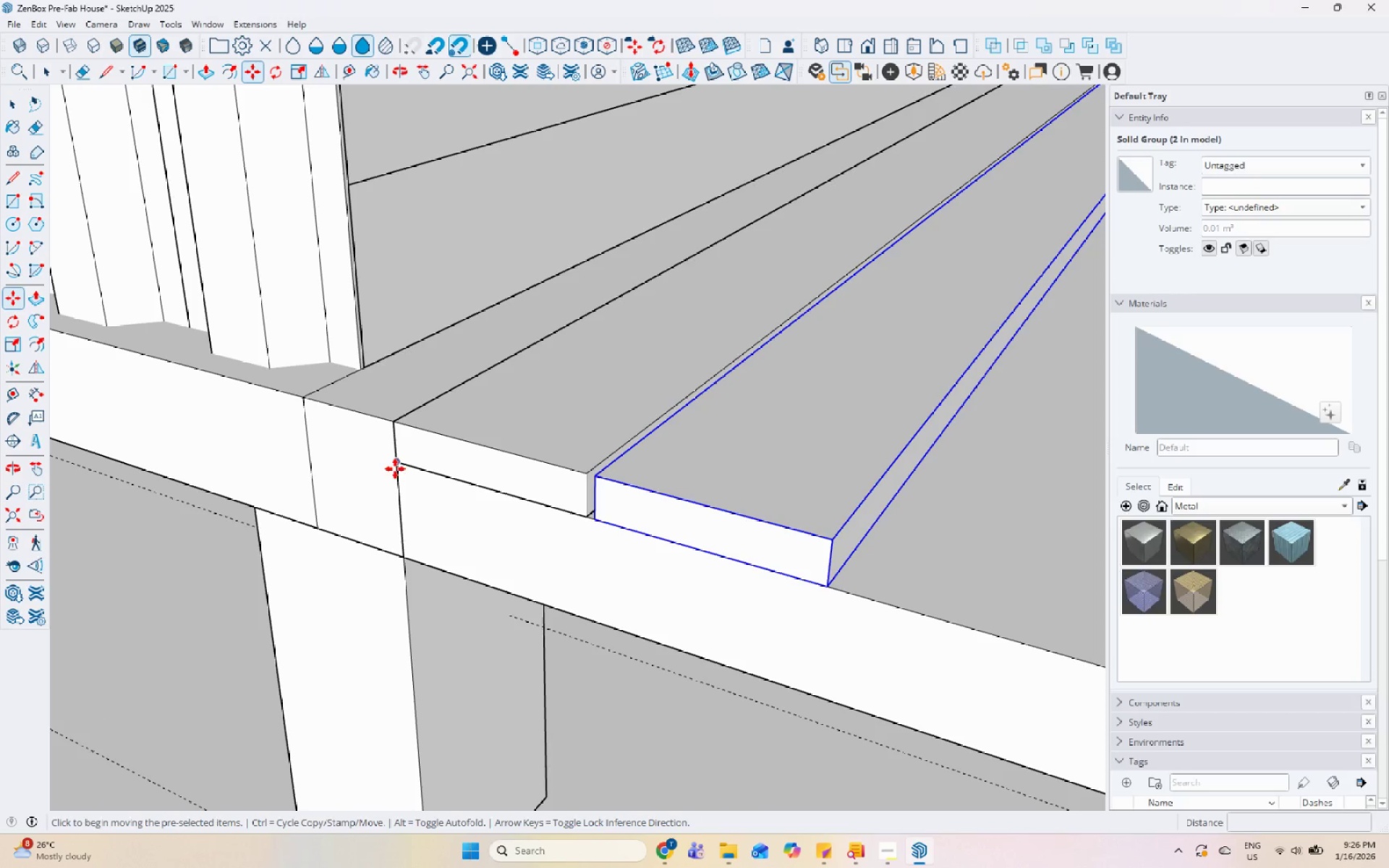 
key(Control+ControlLeft)
 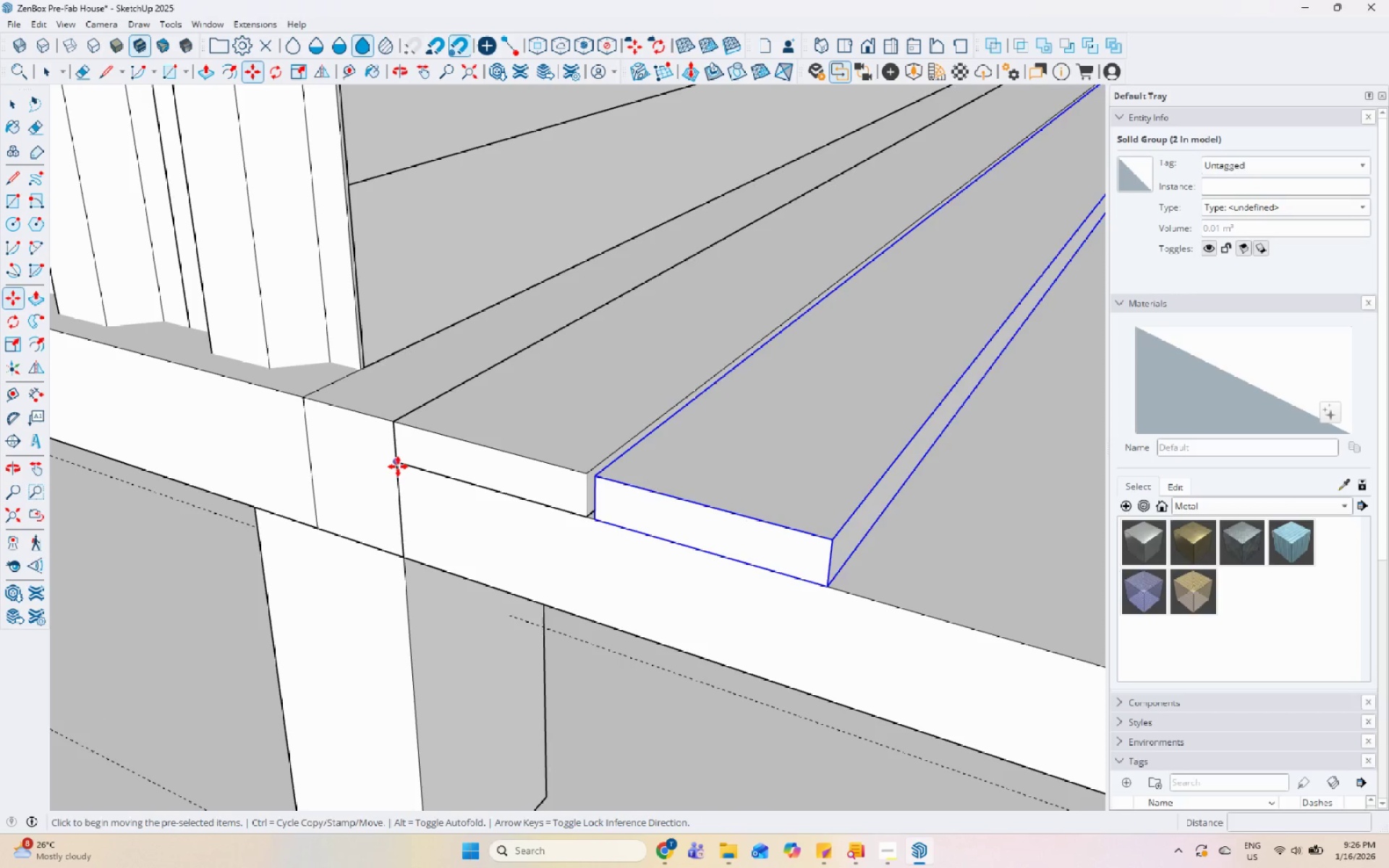 
left_click([398, 467])
 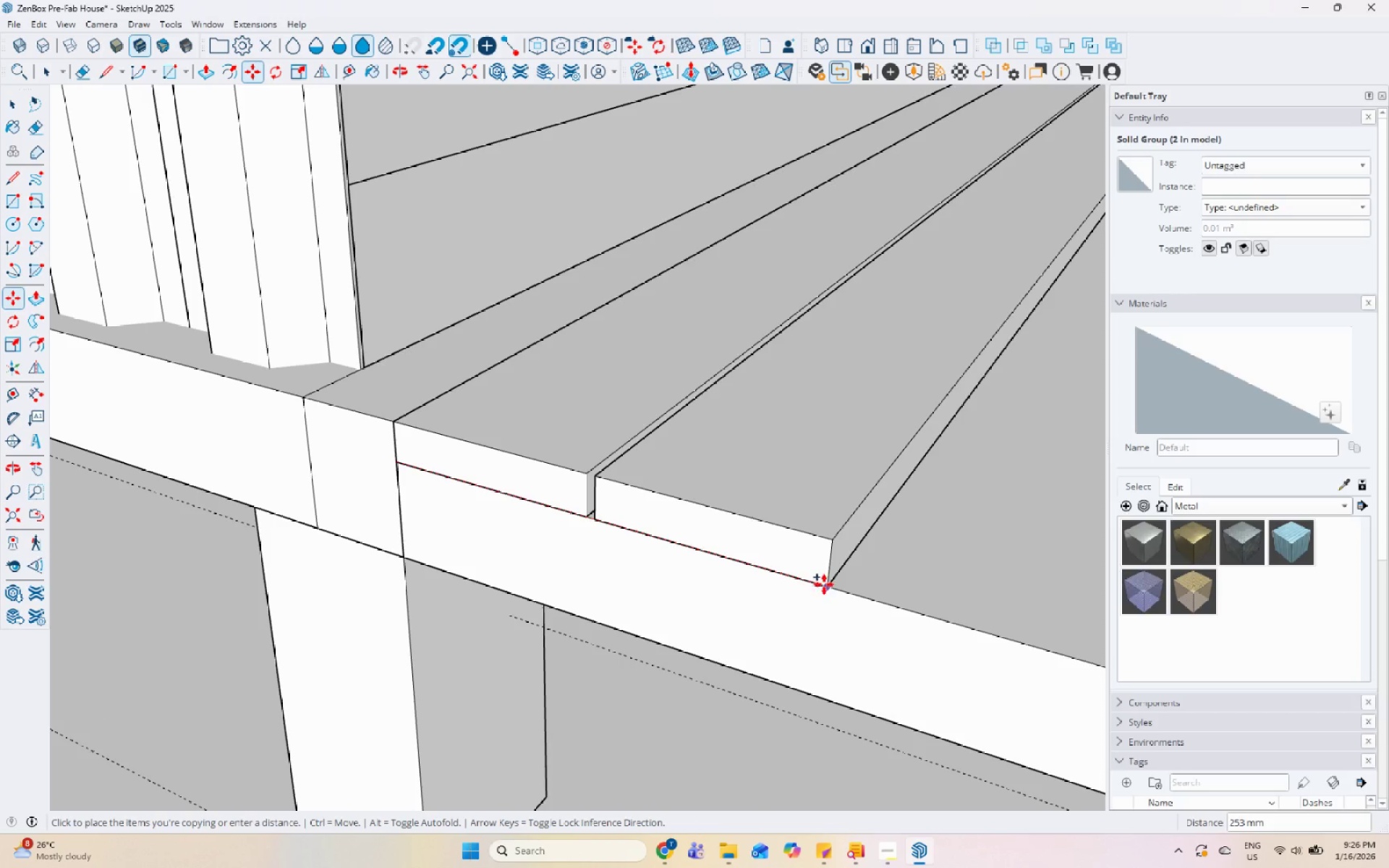 
key(Space)
 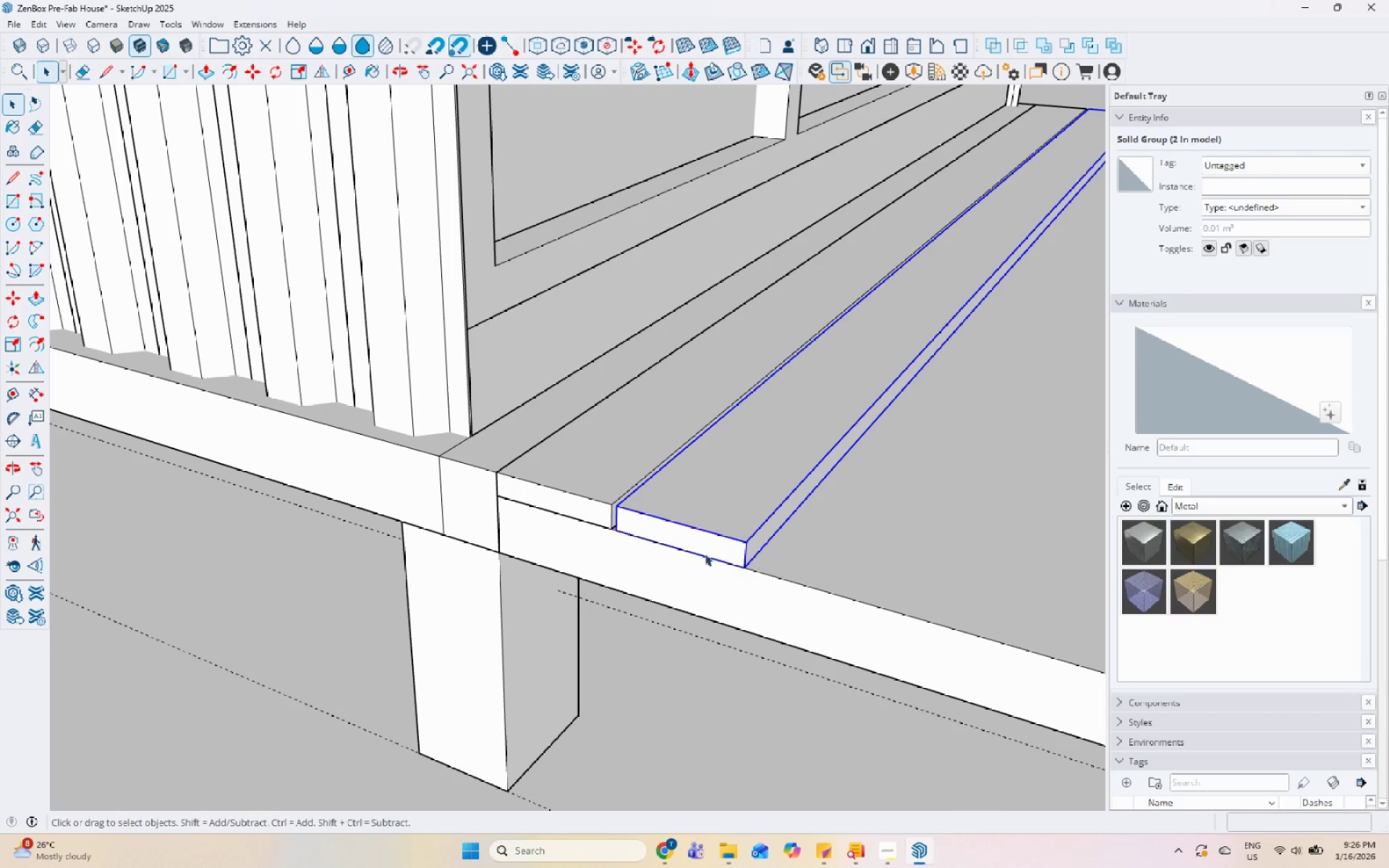 
scroll: coordinate [643, 545], scroll_direction: down, amount: 6.0
 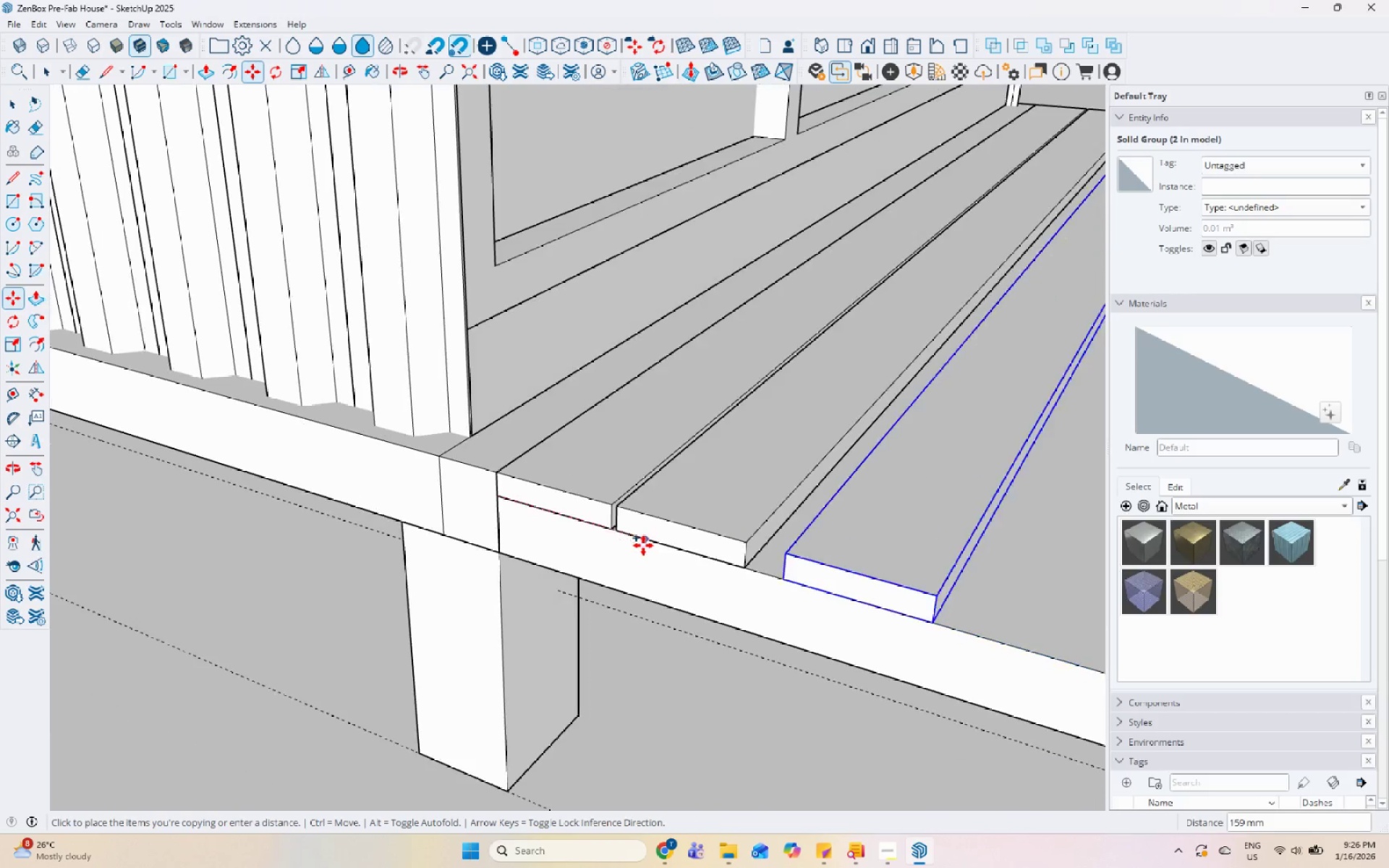 
key(M)
 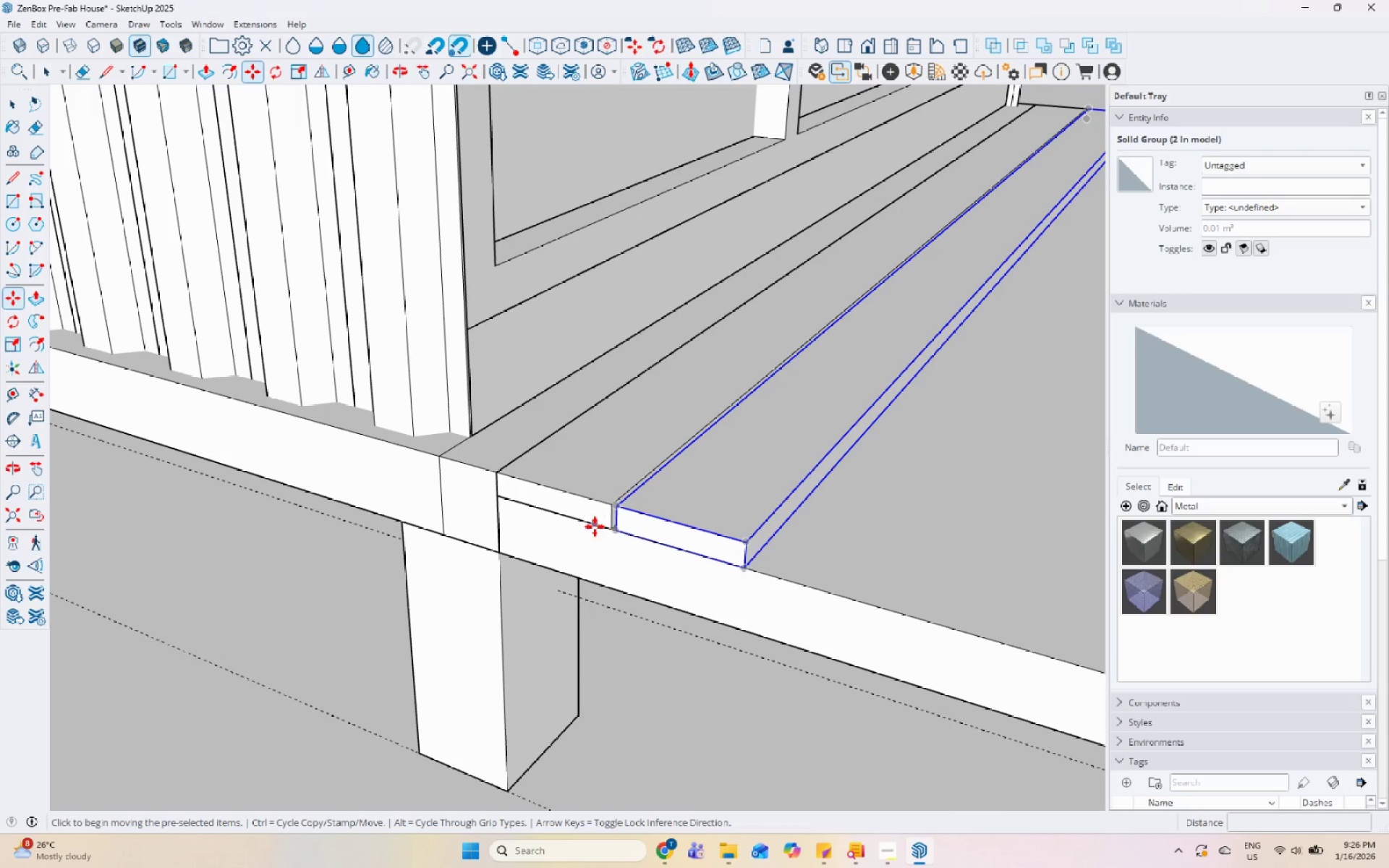 
key(Control+ControlLeft)
 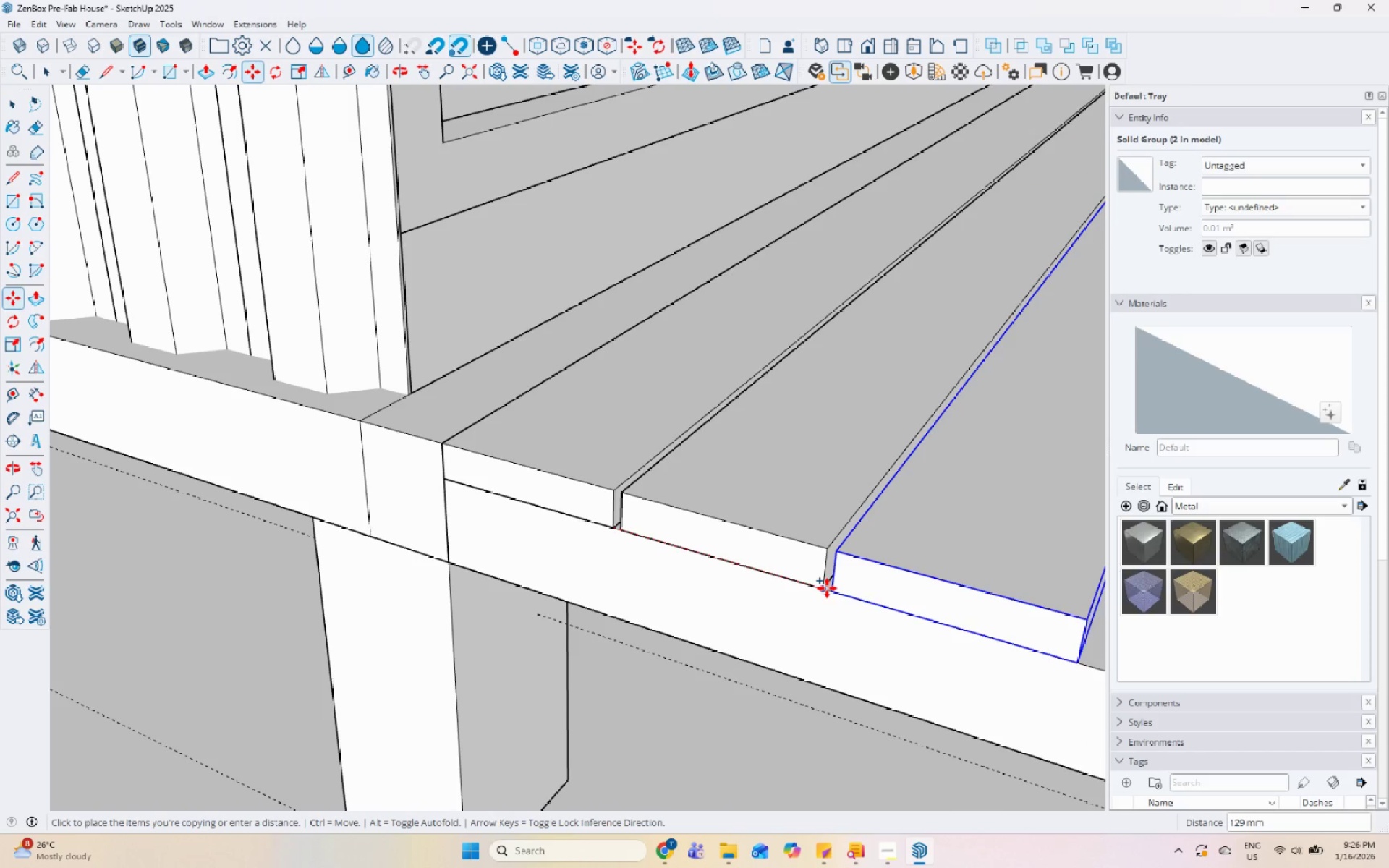 
scroll: coordinate [608, 532], scroll_direction: up, amount: 4.0
 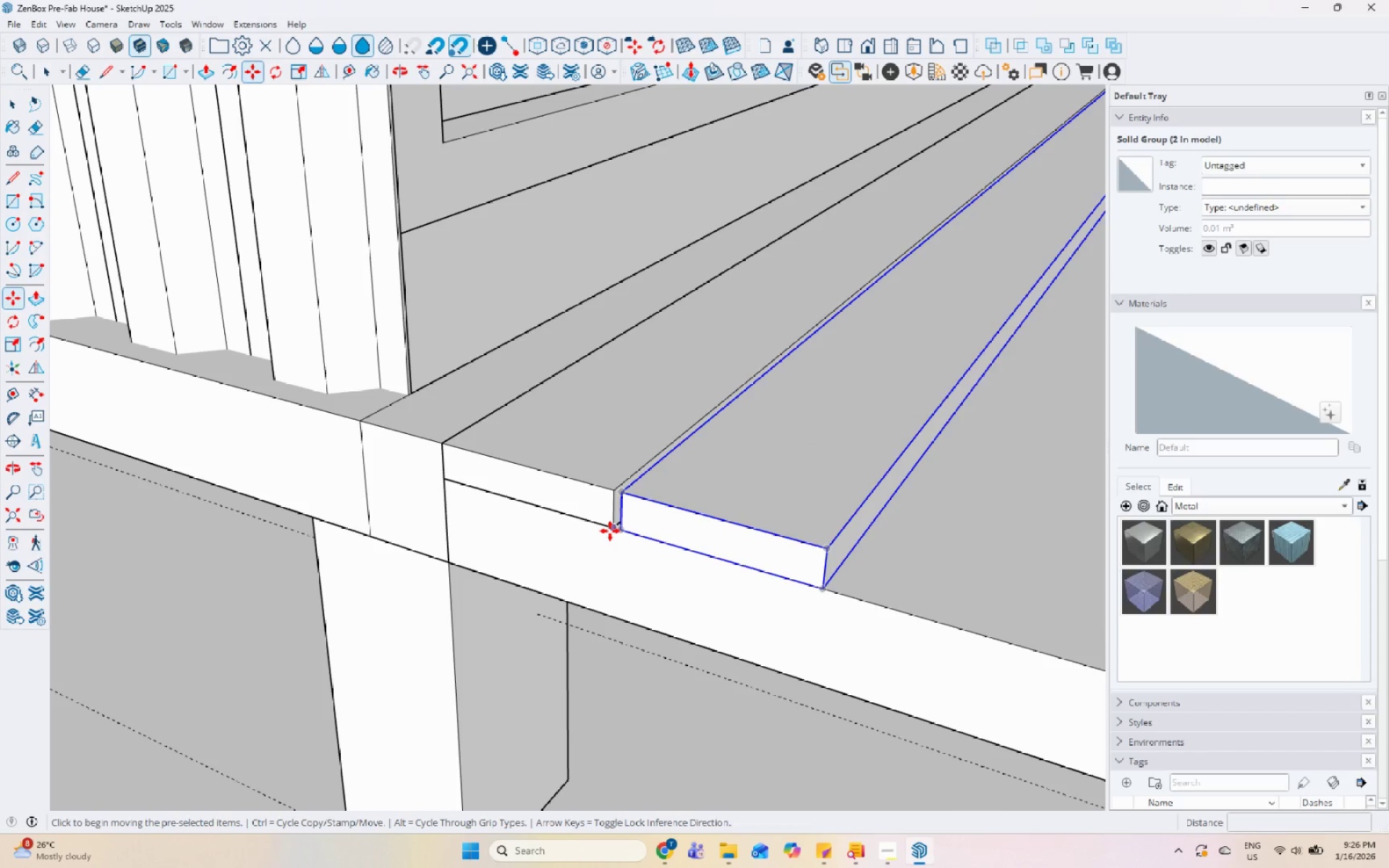 
left_click([825, 587])
 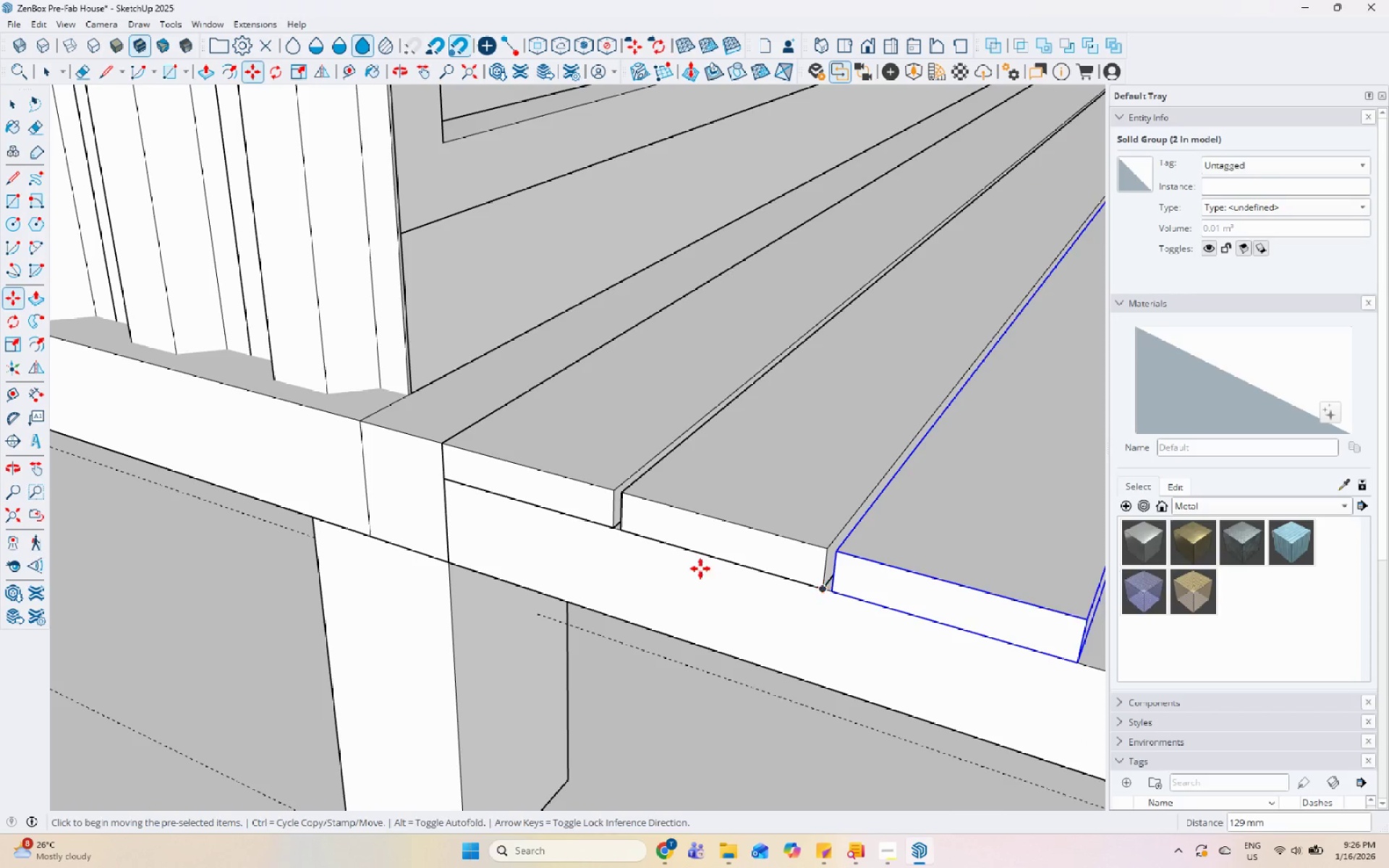 
scroll: coordinate [494, 545], scroll_direction: down, amount: 21.0
 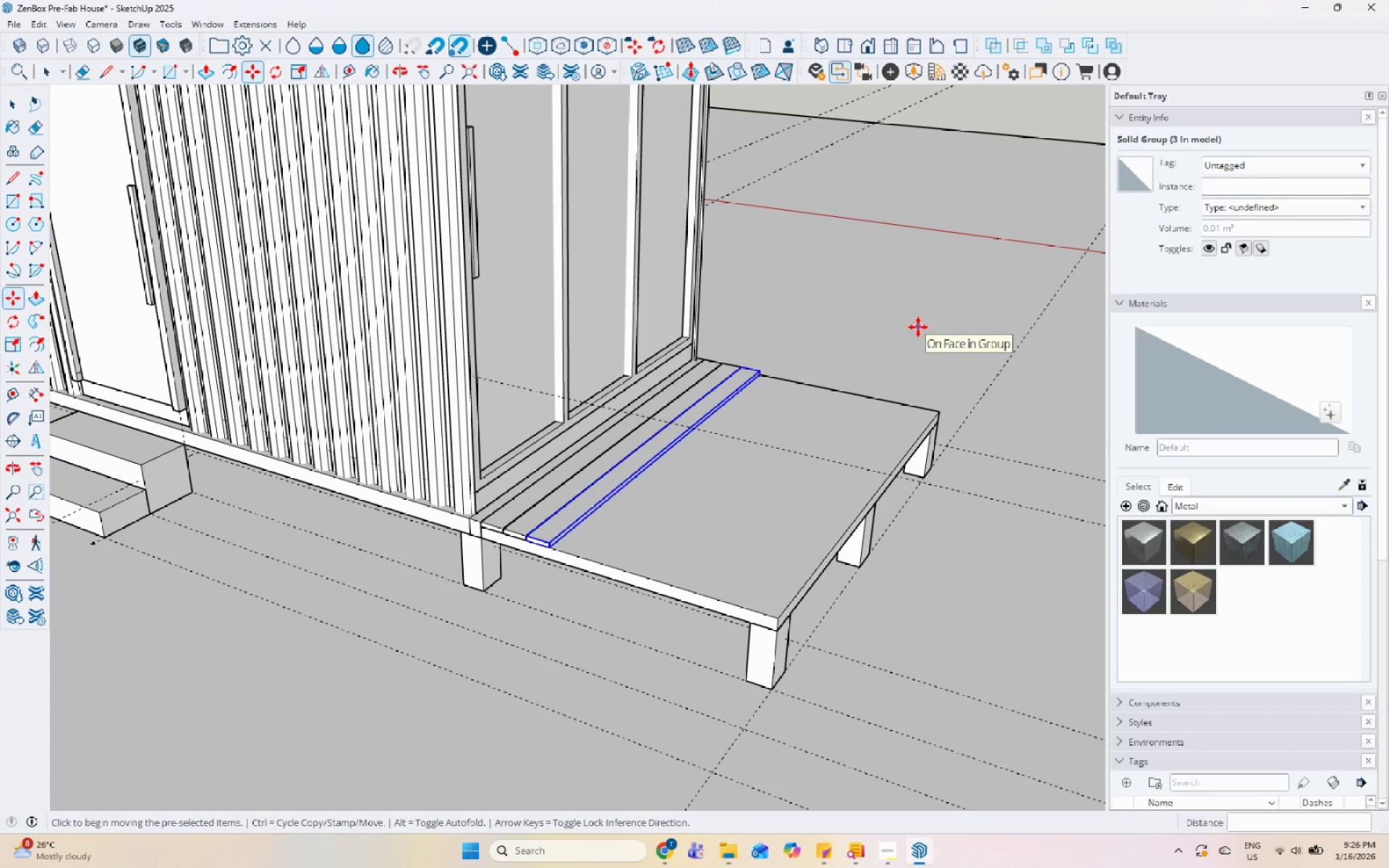 
wait(5.31)
 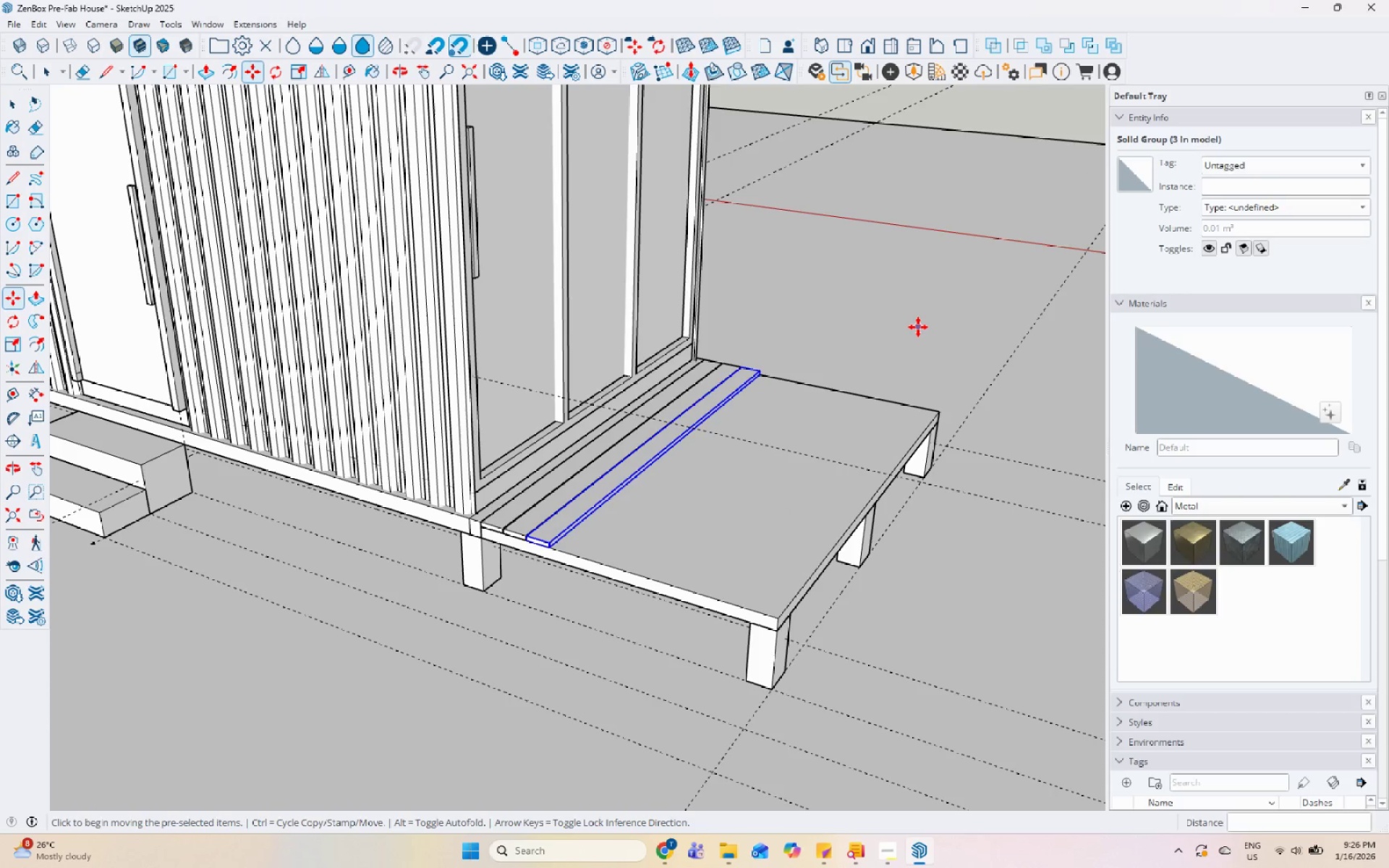 
key(Control+Z)
 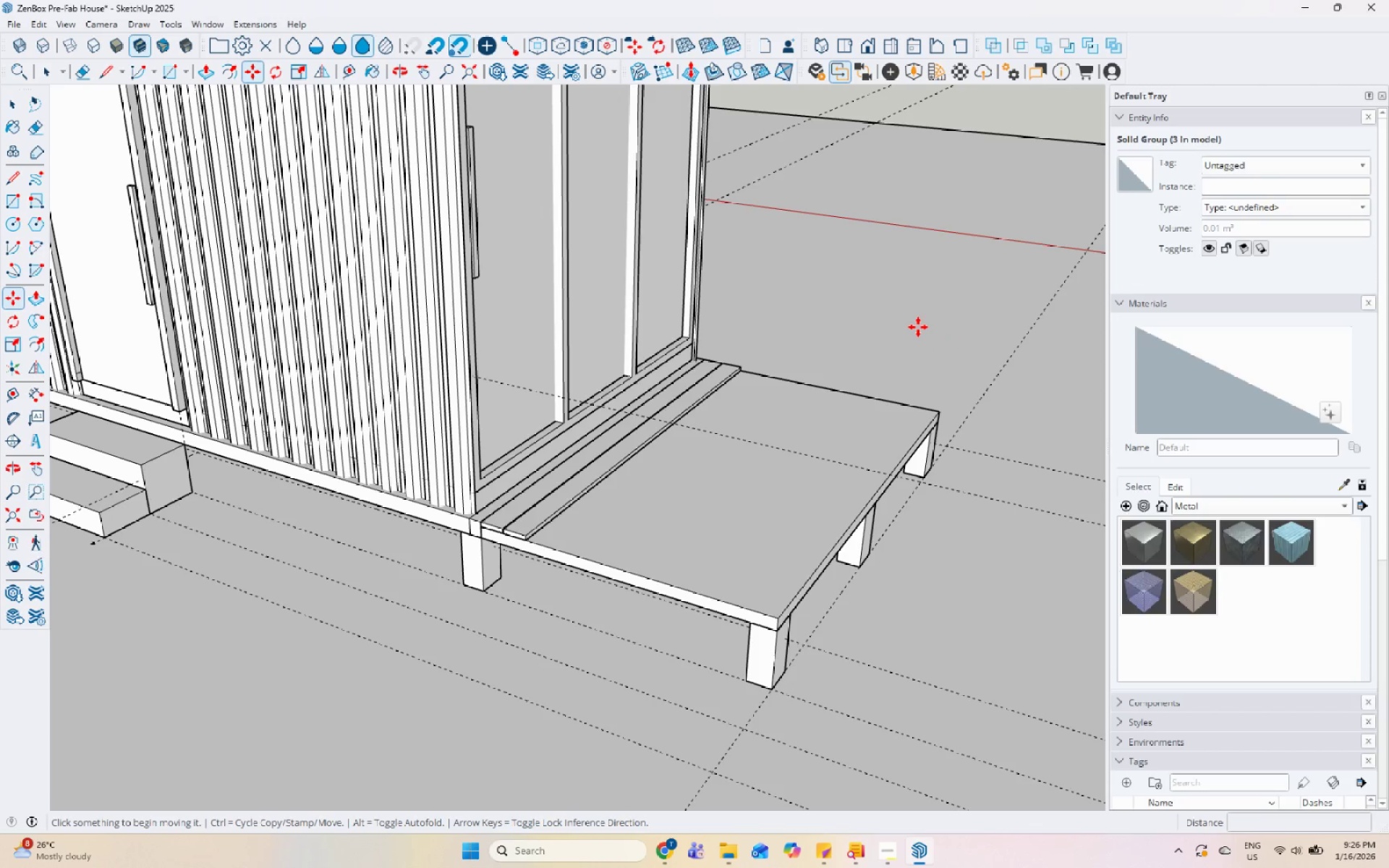 
key(Control+Z)
 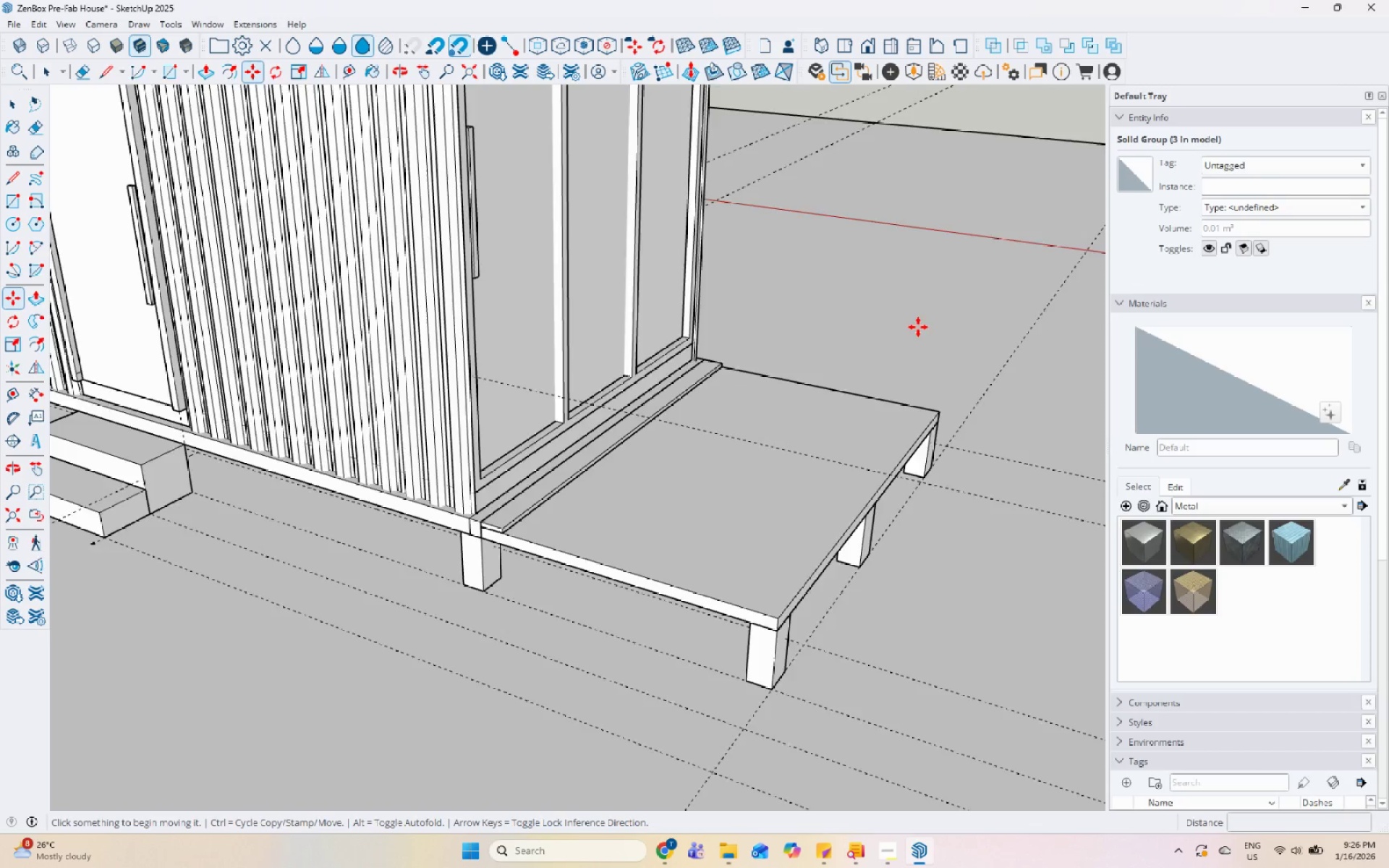 
key(Control+Z)
 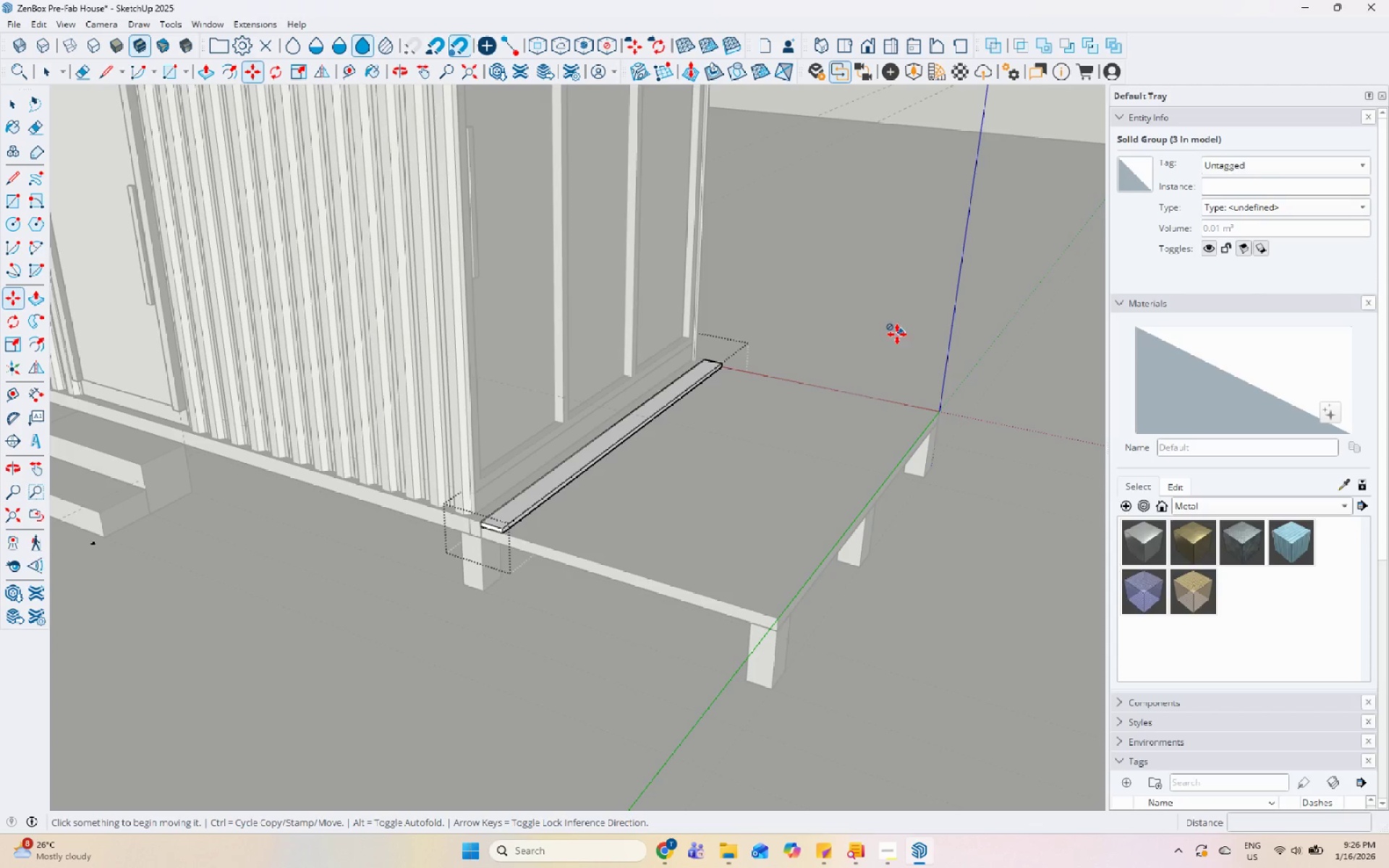 
key(Control+Z)
 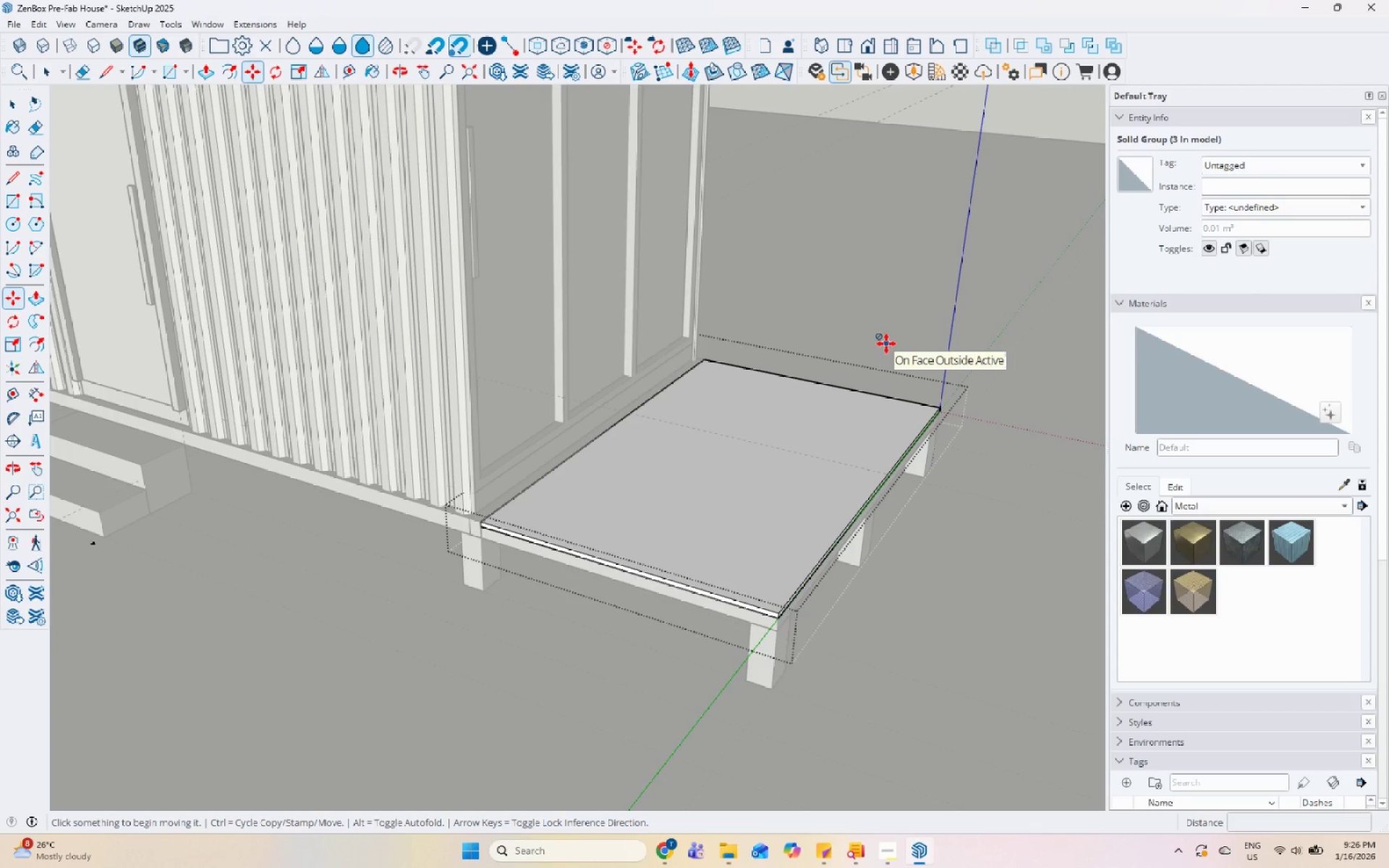 
key(Space)
 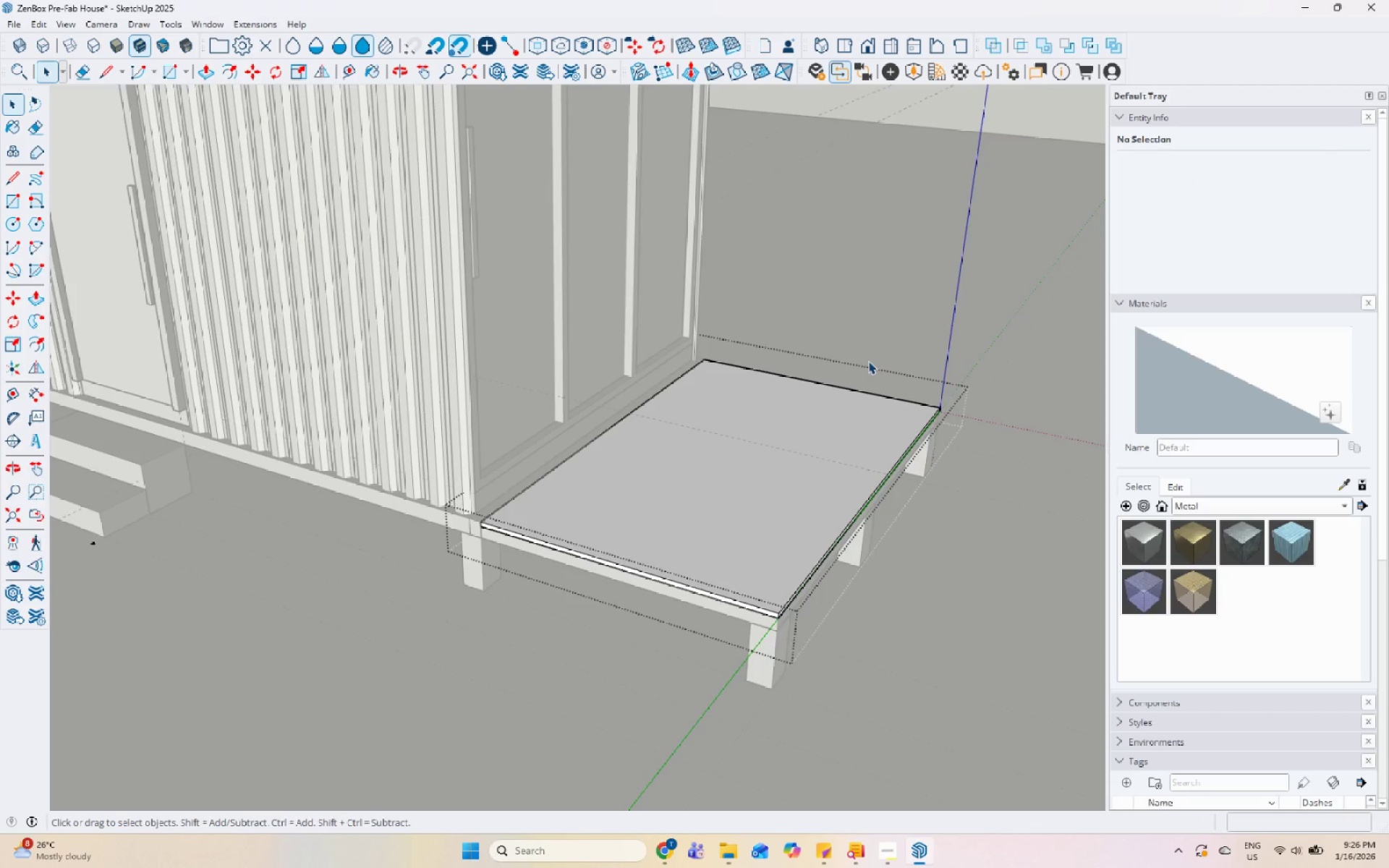 
scroll: coordinate [841, 399], scroll_direction: up, amount: 3.0
 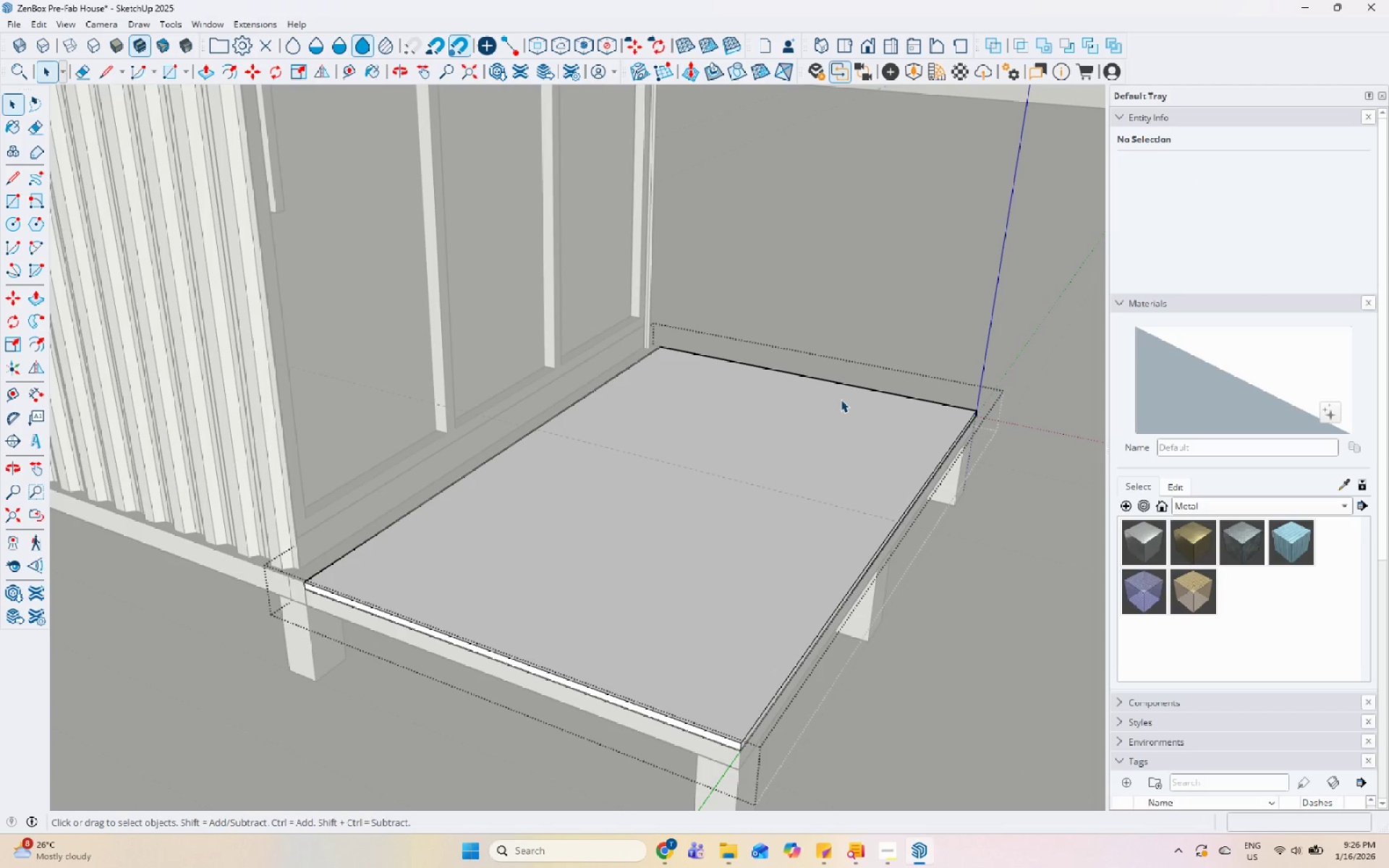 
key(Control+Y)
 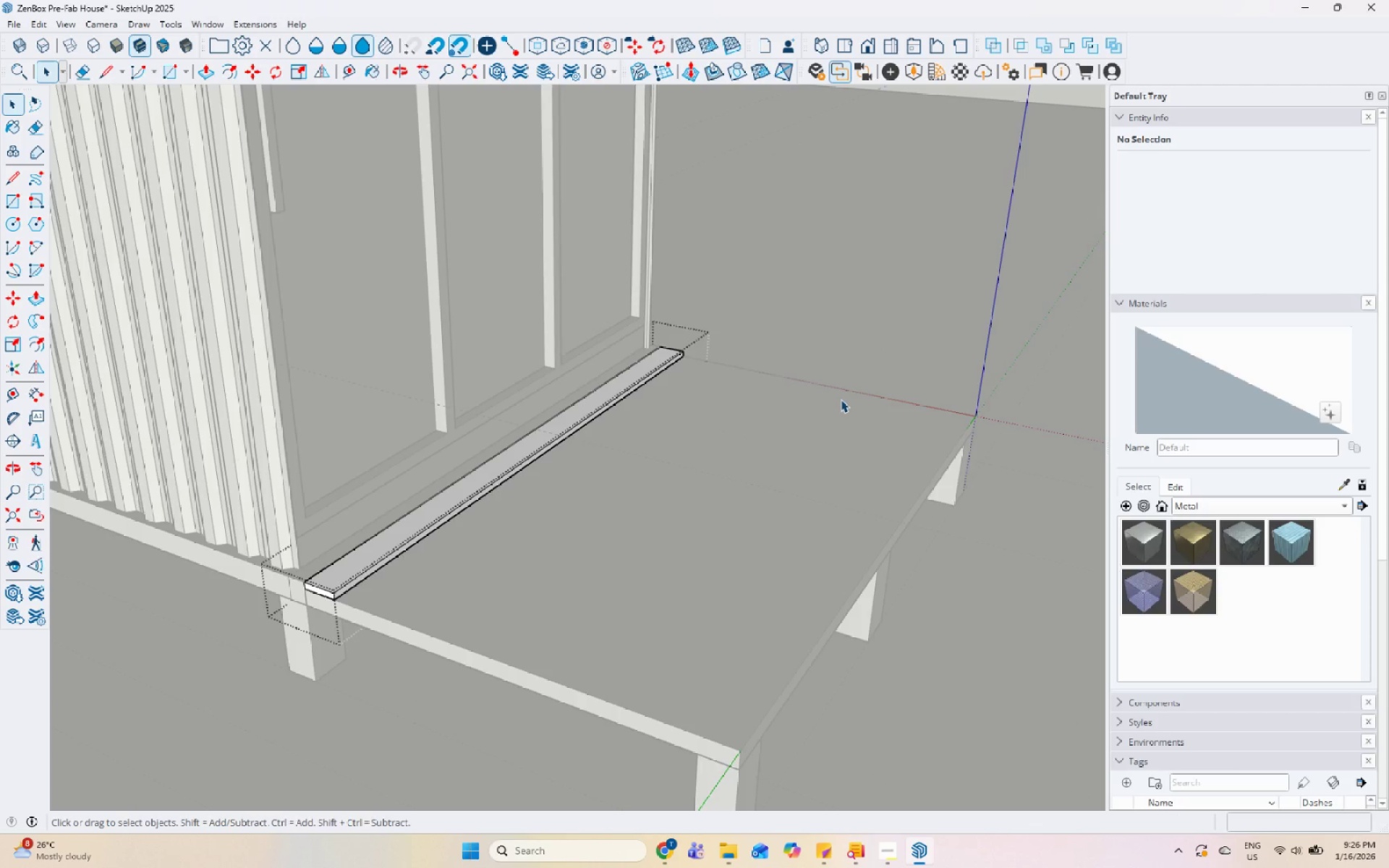 
key(Escape)
 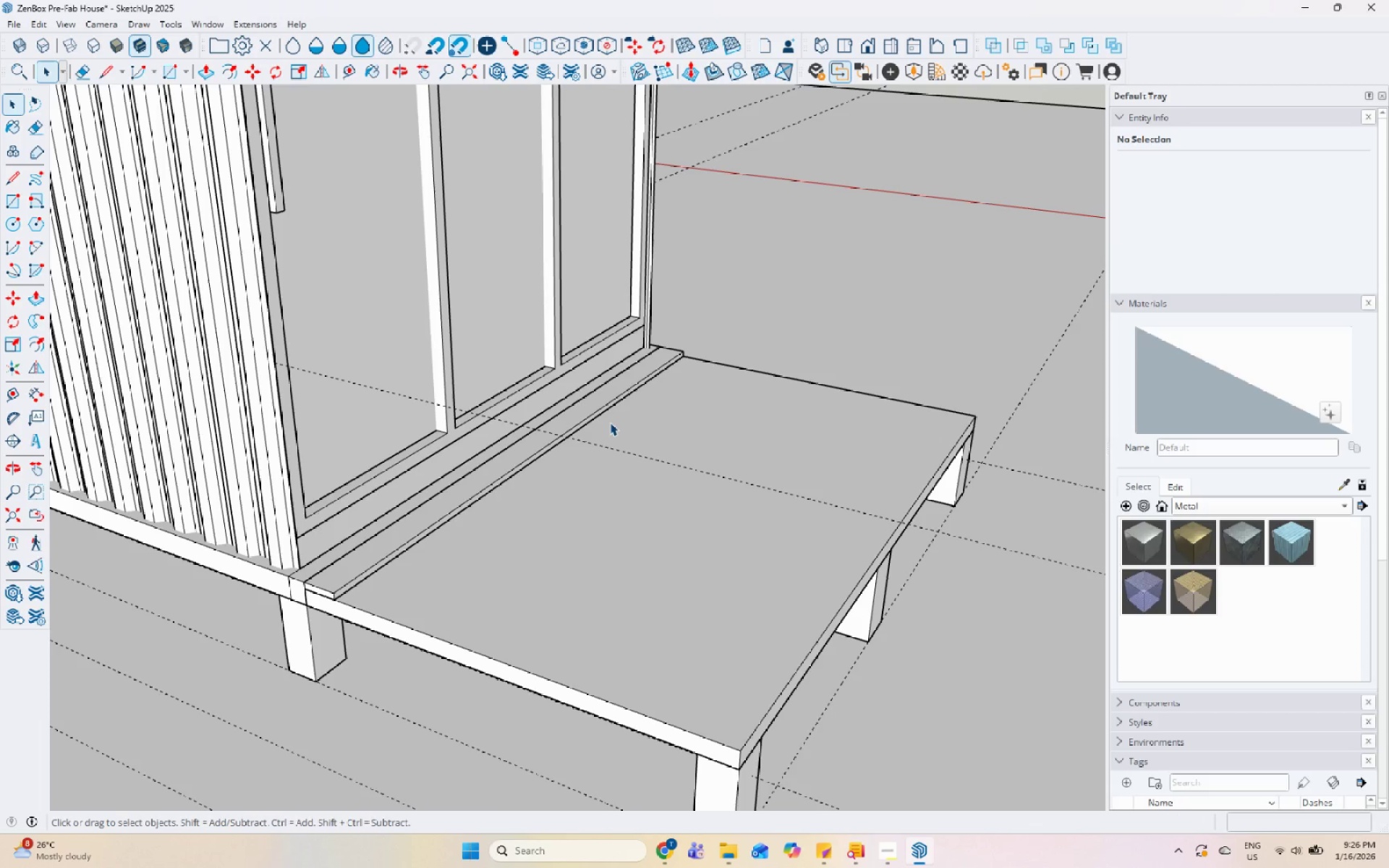 
left_click([603, 404])
 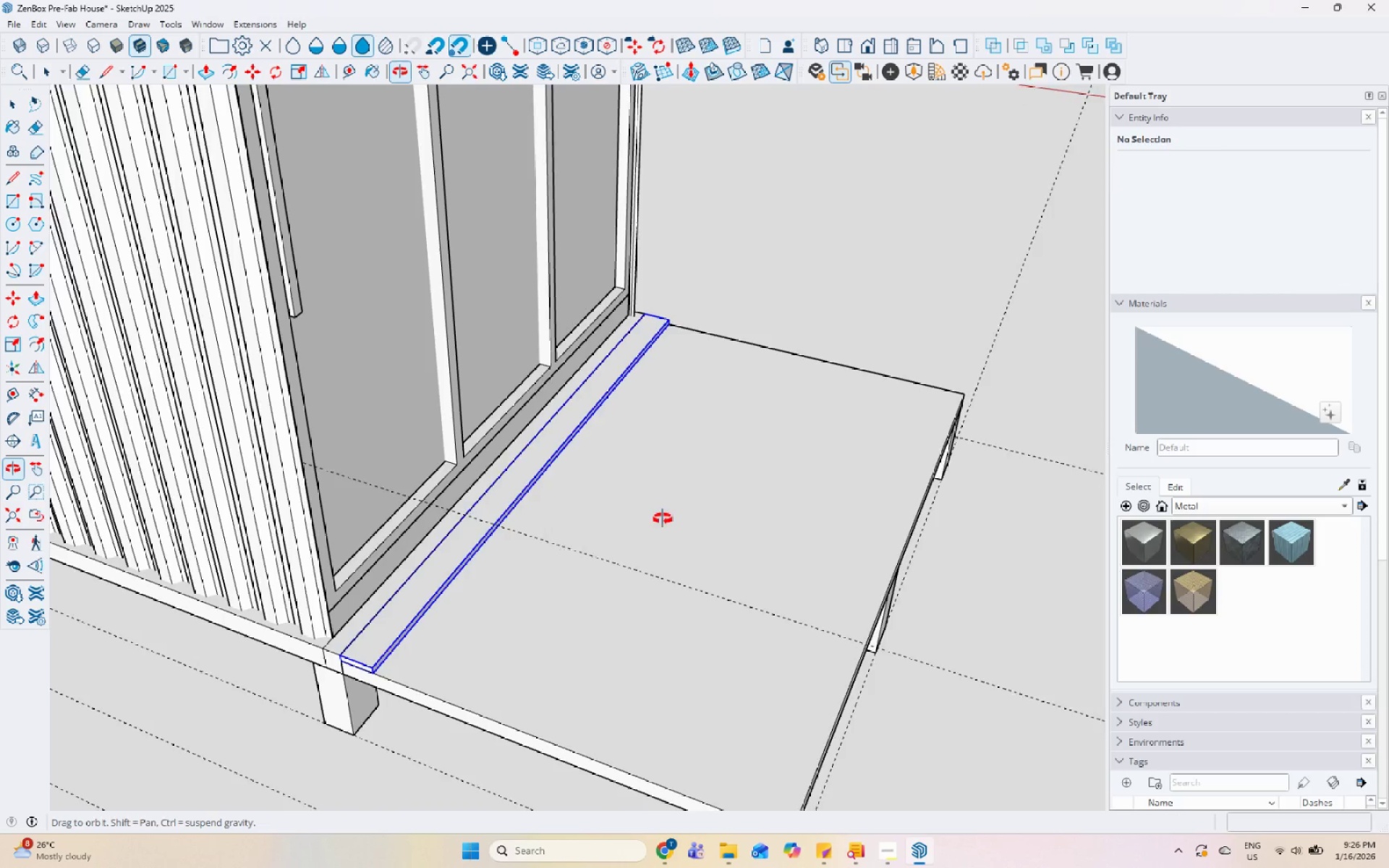 
scroll: coordinate [635, 493], scroll_direction: down, amount: 5.0
 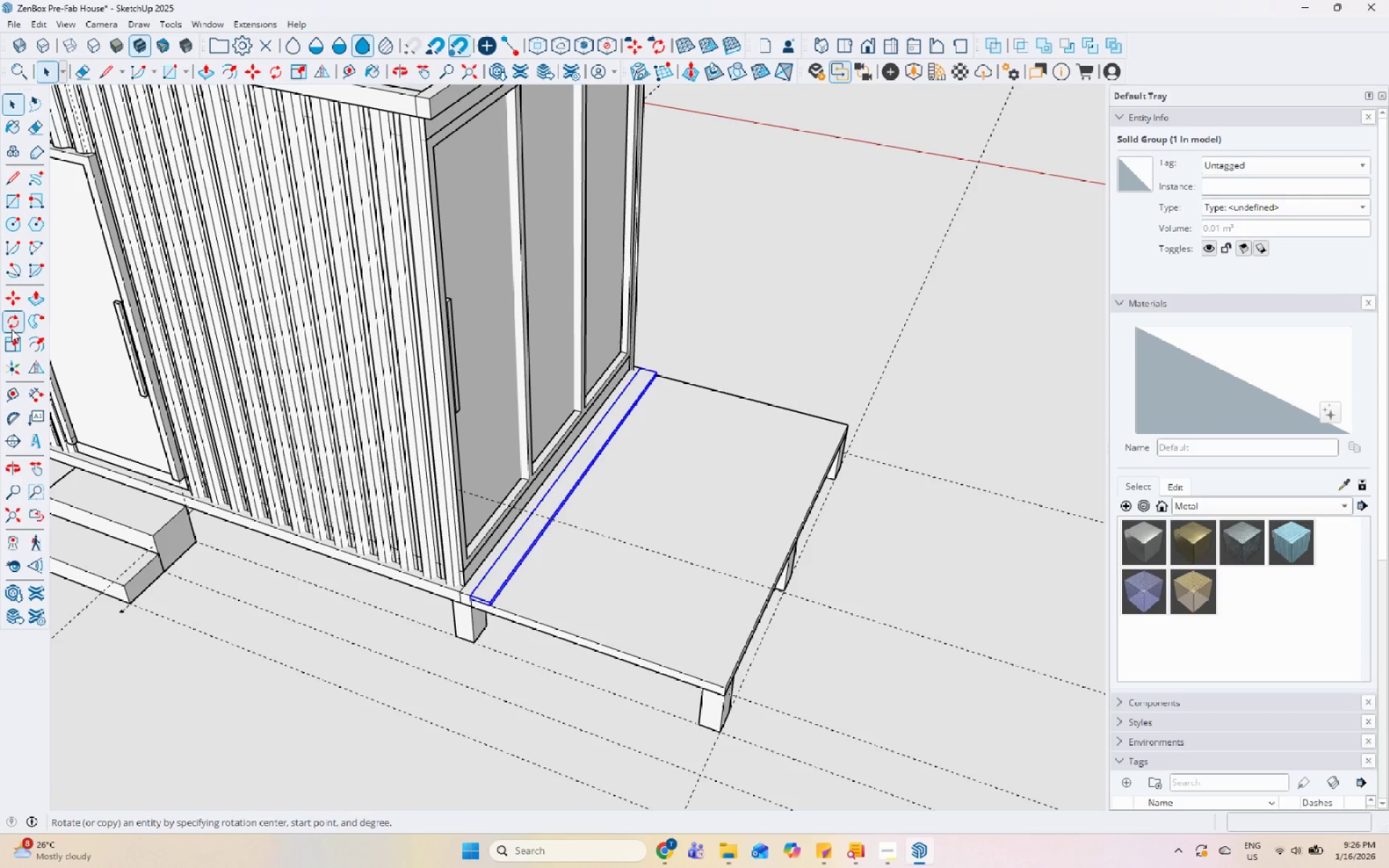 
double_click([660, 506])
 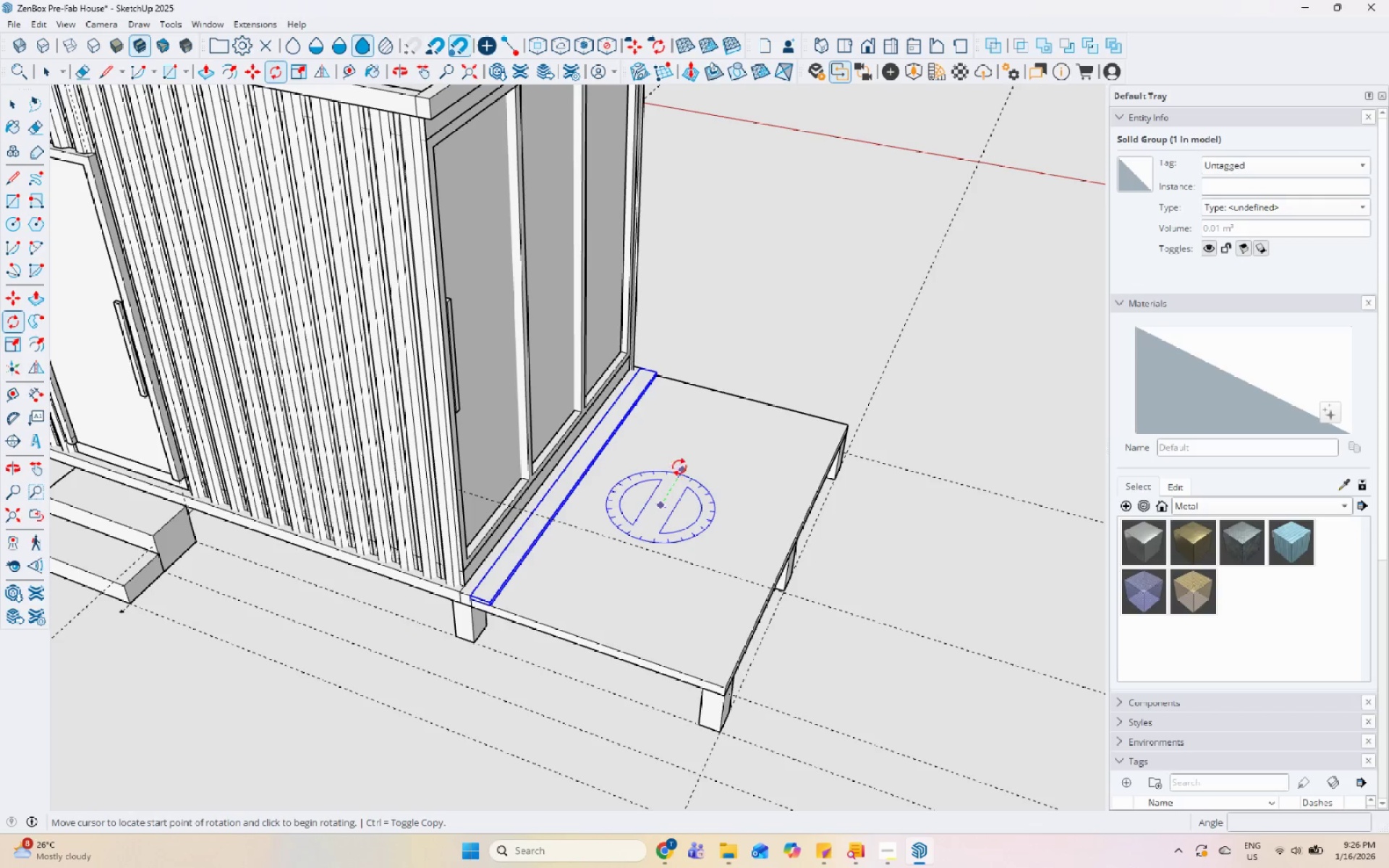 
left_click([680, 467])
 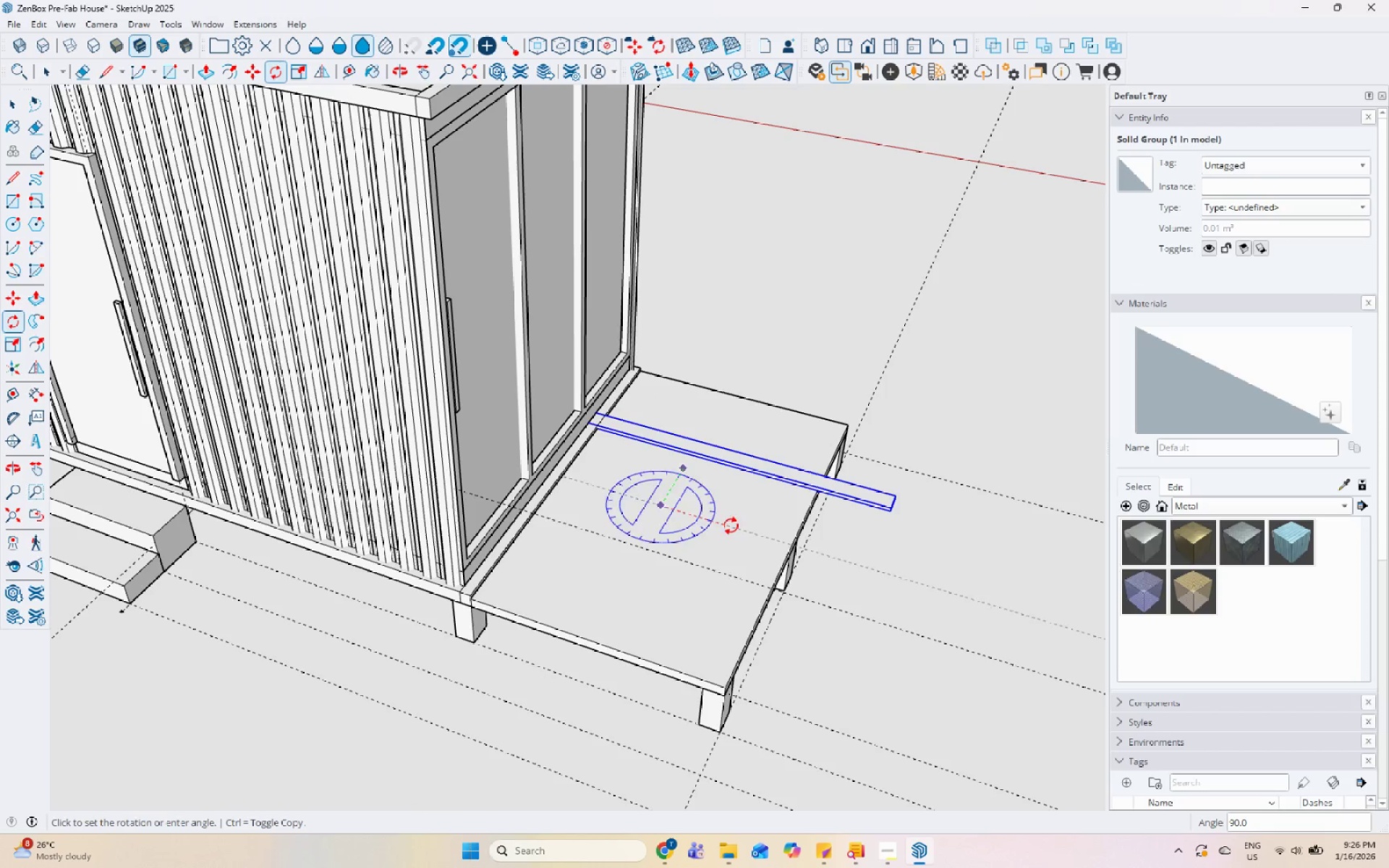 
key(M)
 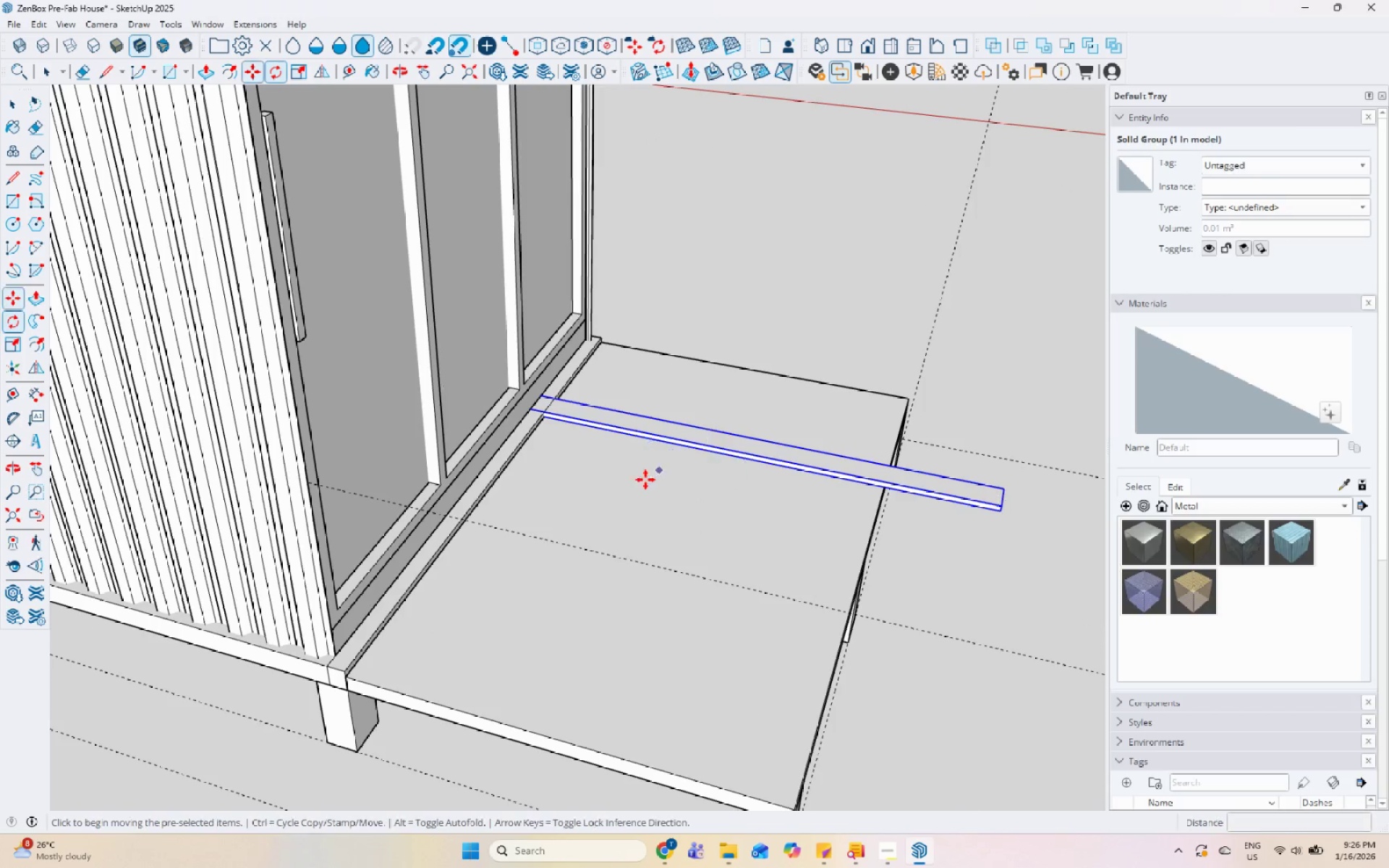 
scroll: coordinate [691, 462], scroll_direction: up, amount: 4.0
 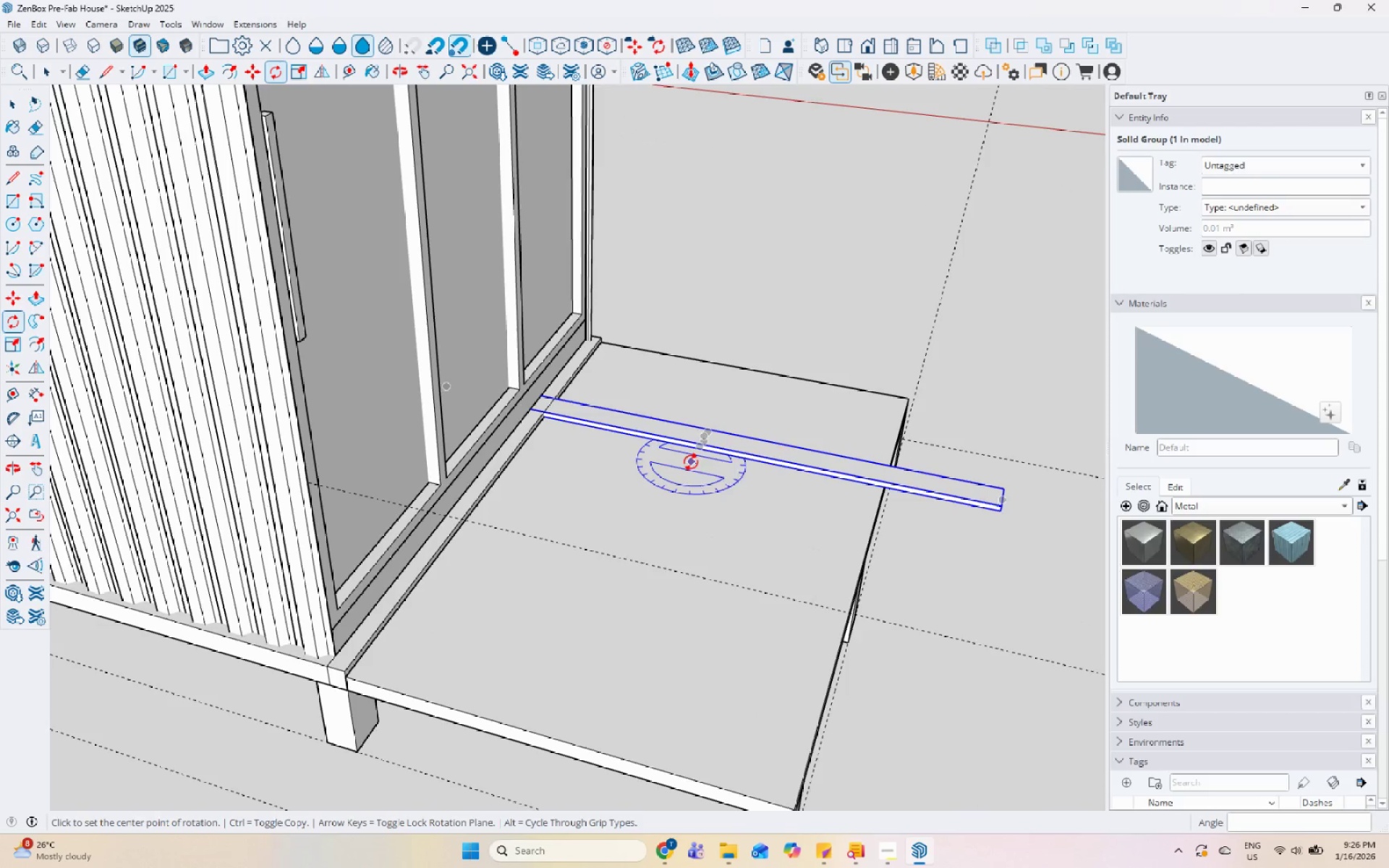 
left_click_drag(start_coordinate=[629, 488], to_coordinate=[641, 493])
 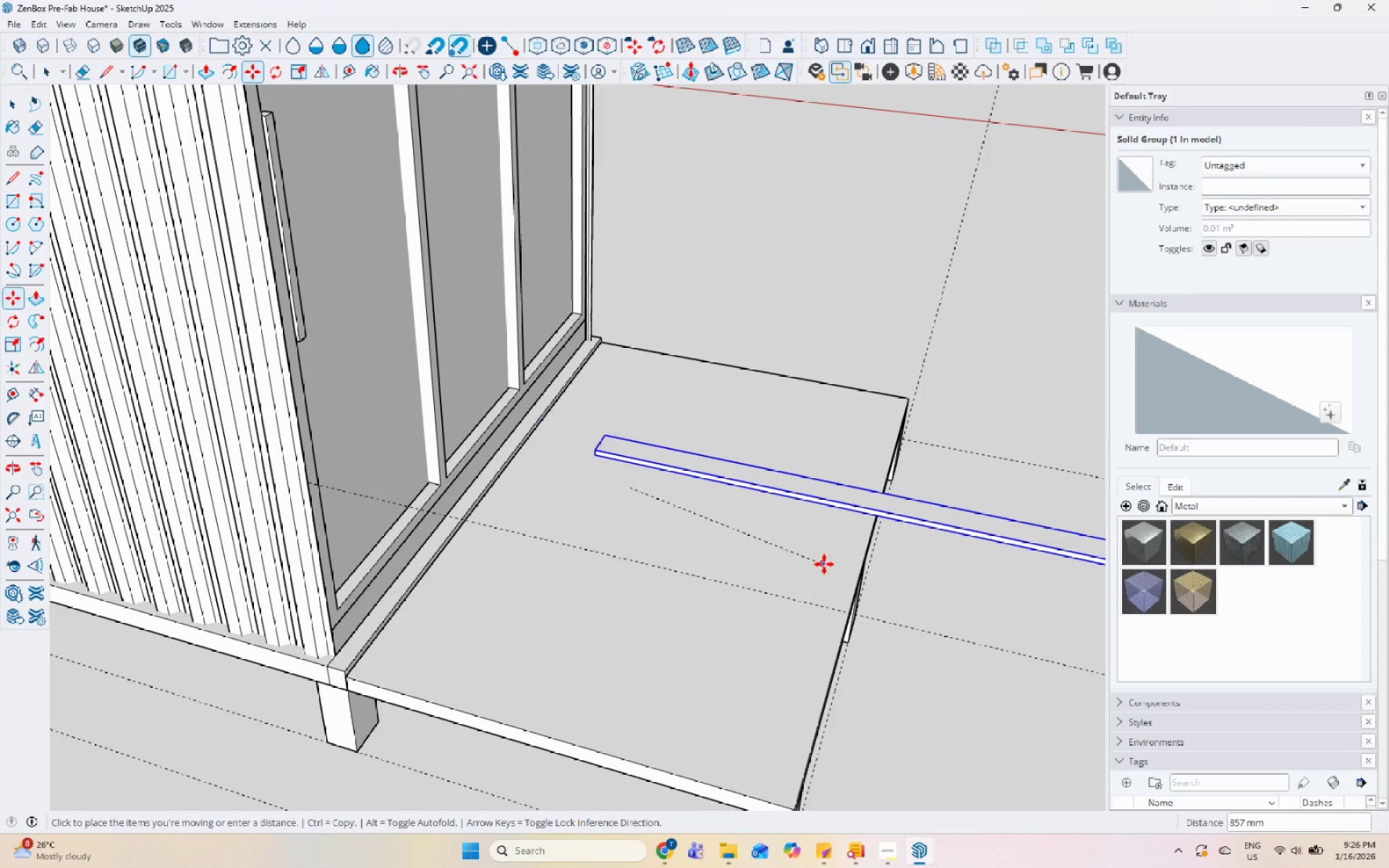 
double_click([831, 564])
 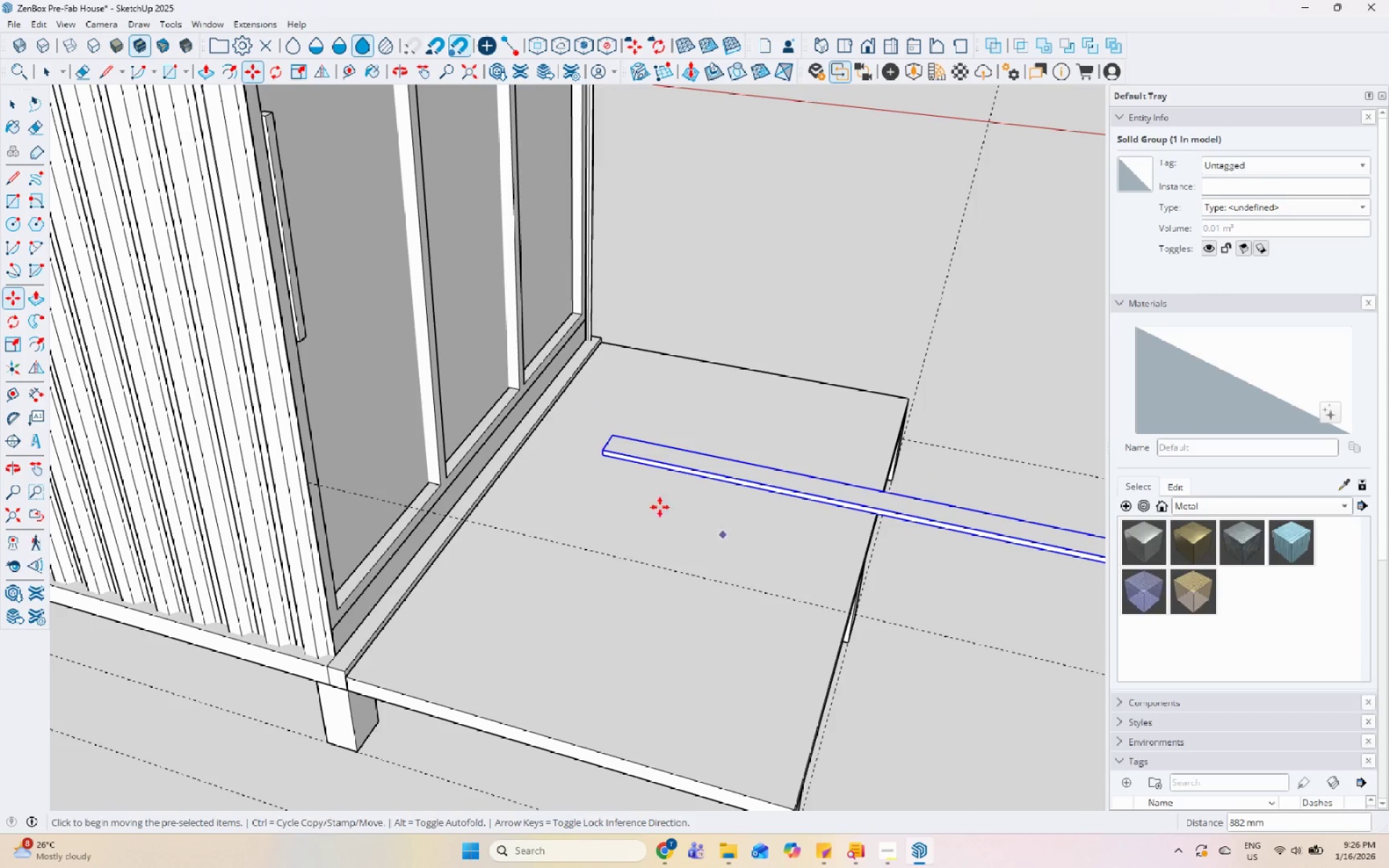 
scroll: coordinate [476, 504], scroll_direction: up, amount: 9.0
 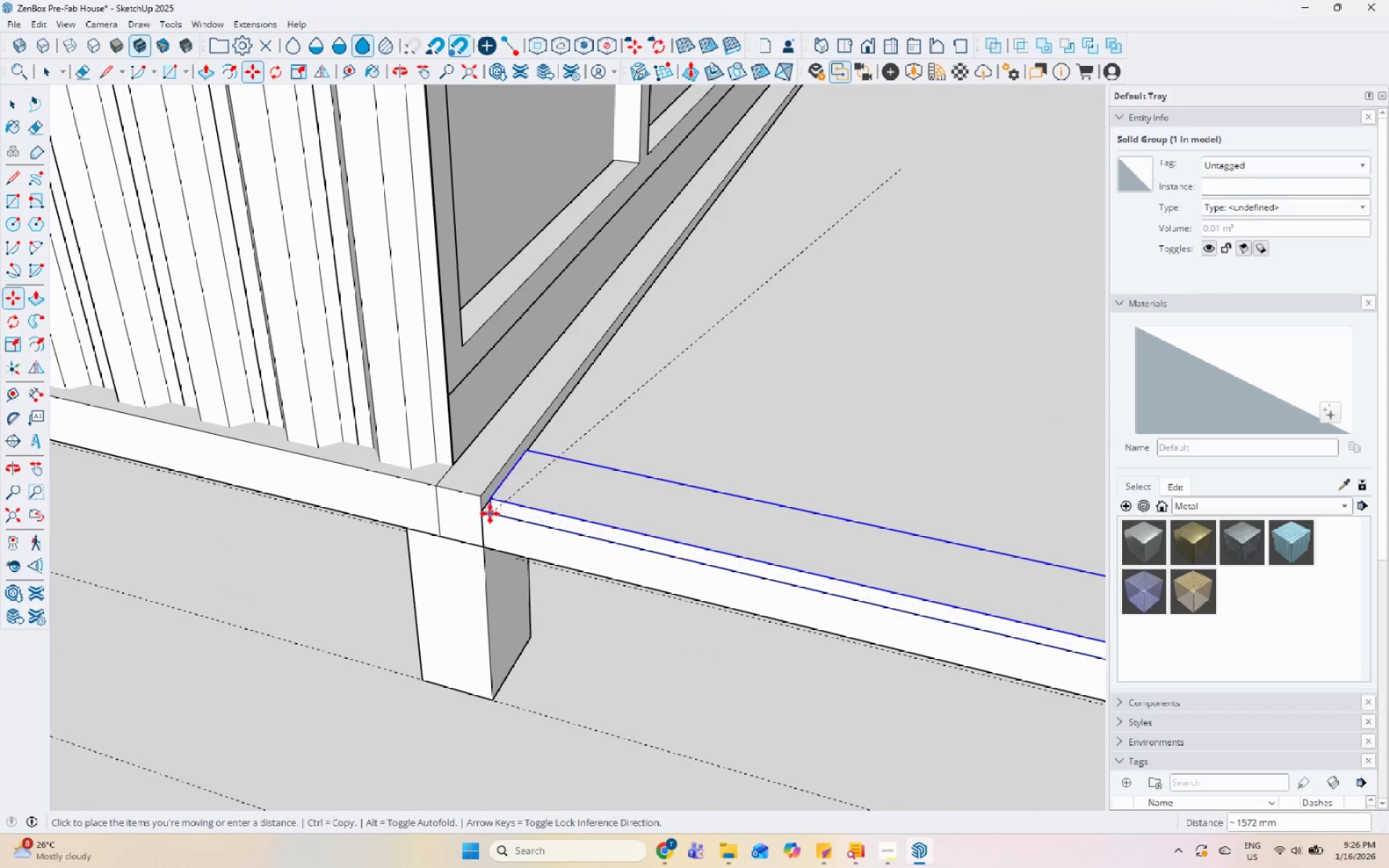 
left_click([487, 513])
 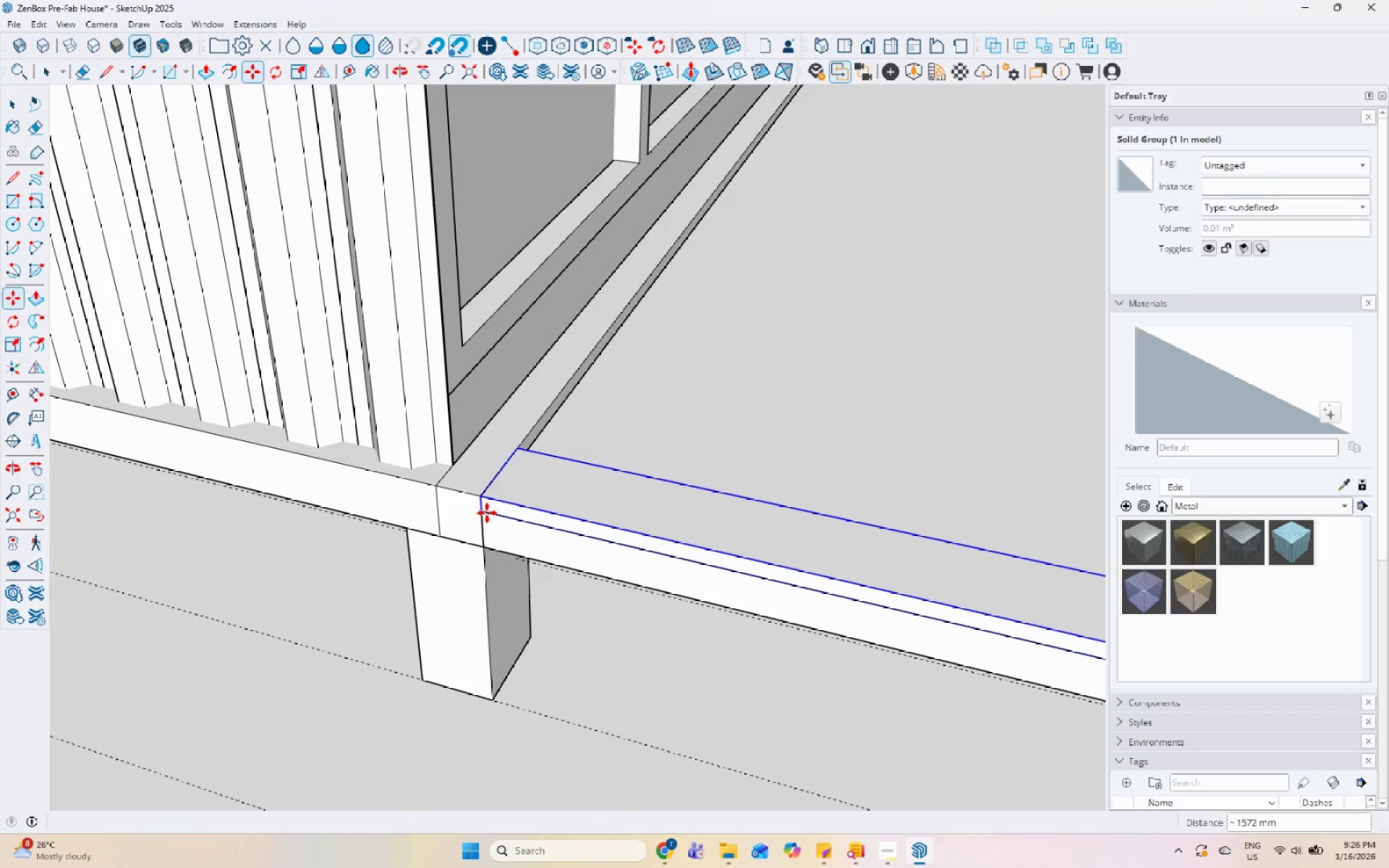 
key(Space)
 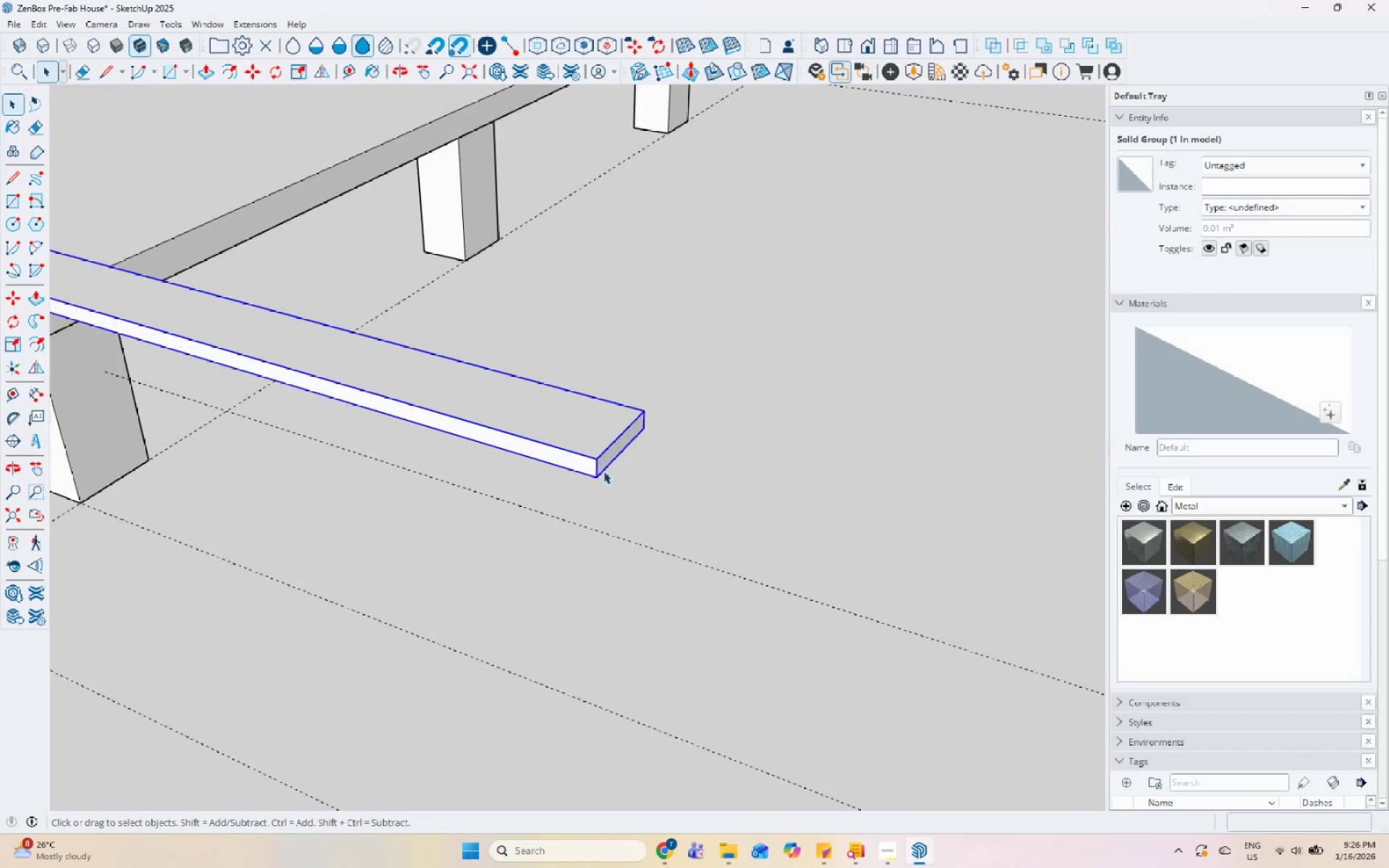 
left_click([610, 456])
 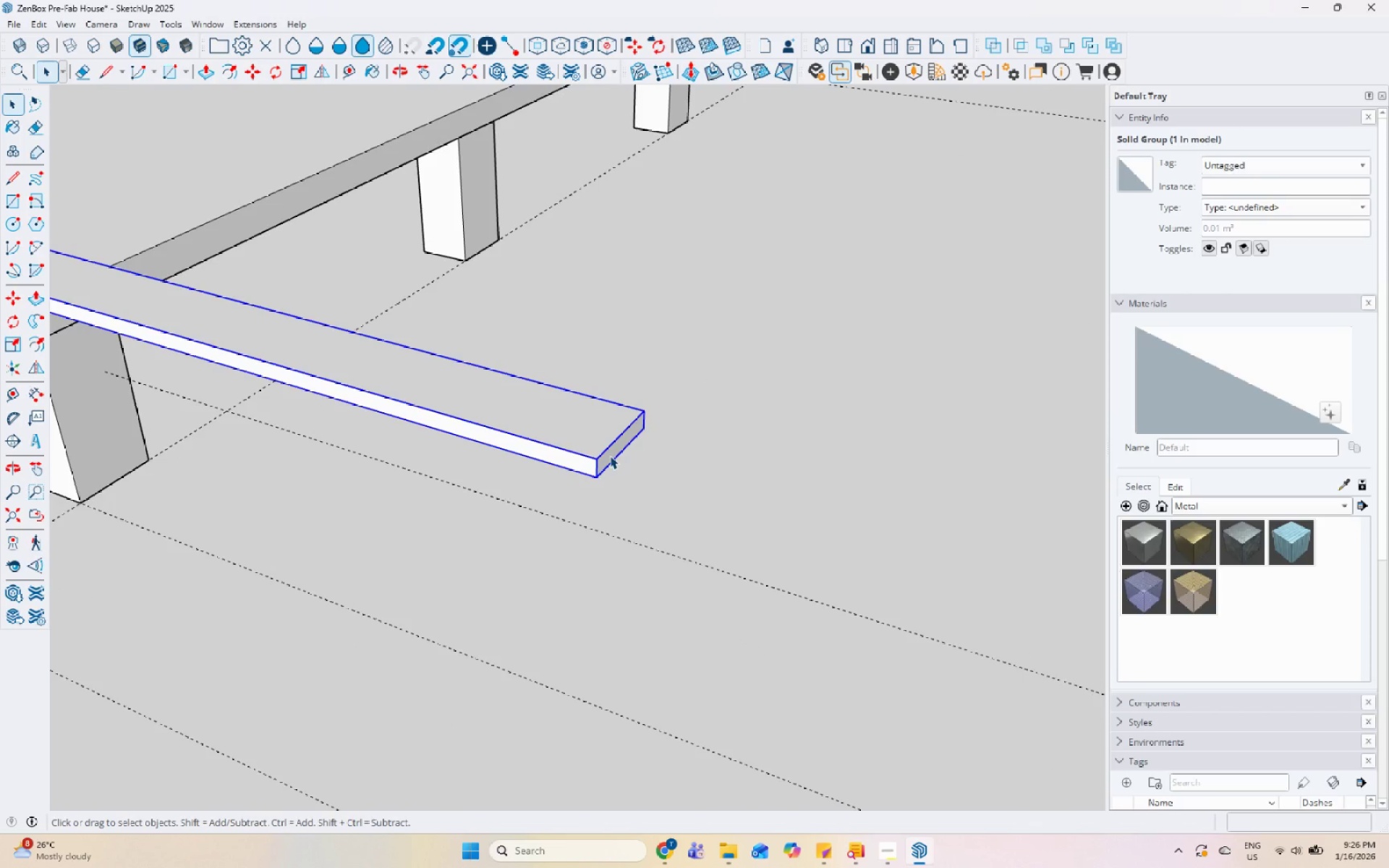 
scroll: coordinate [603, 471], scroll_direction: down, amount: 3.0
 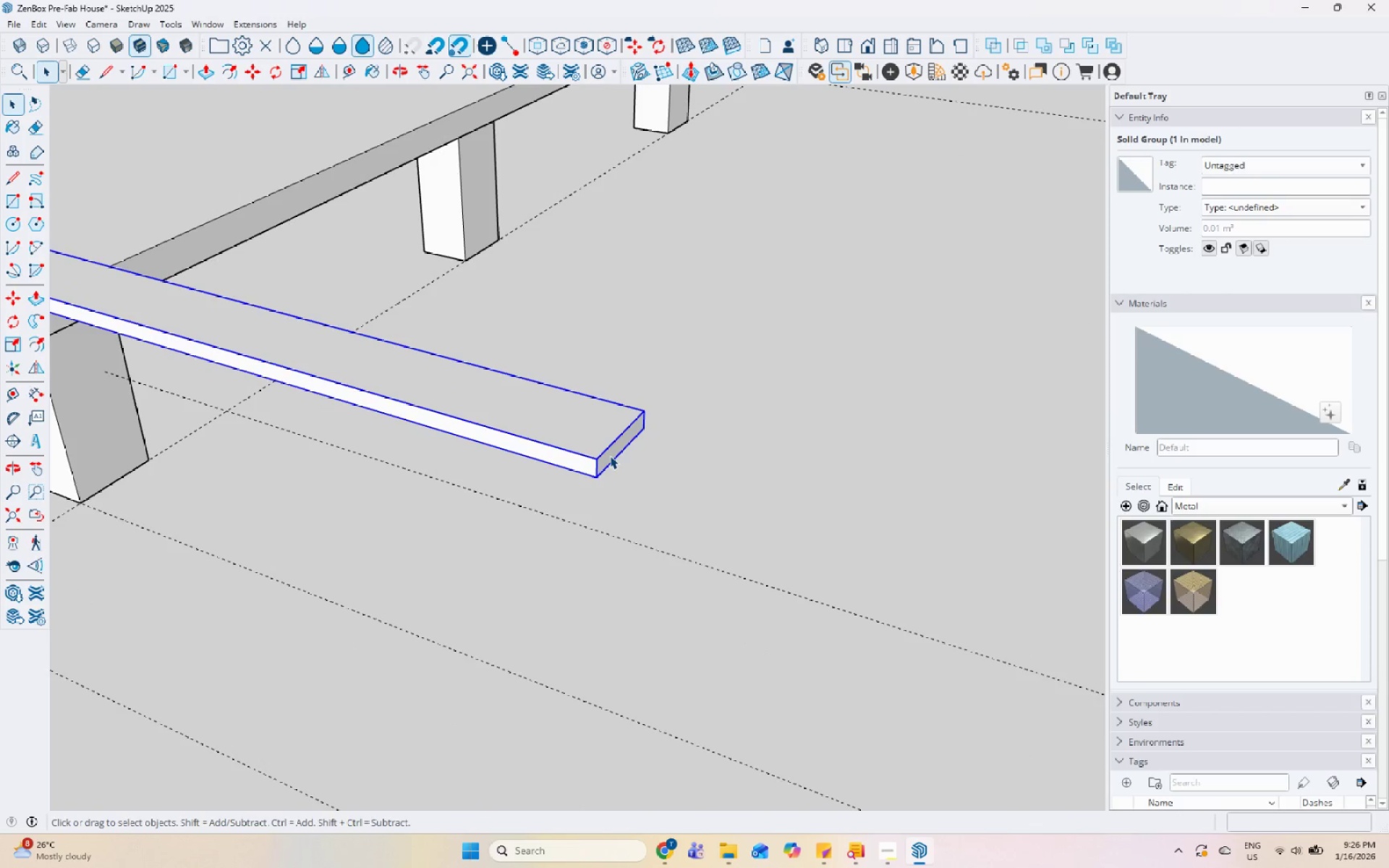 
double_click([610, 456])
 